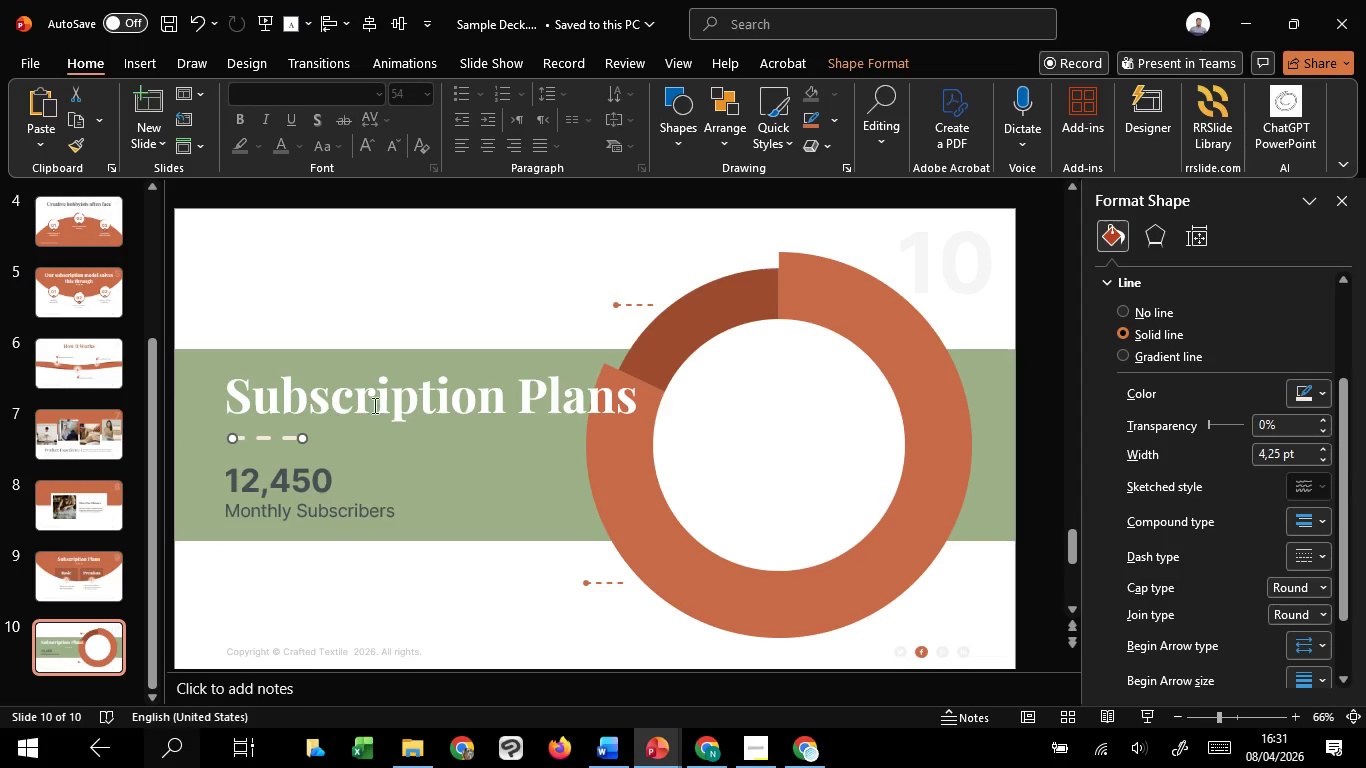 
key(Shift+ShiftLeft)
 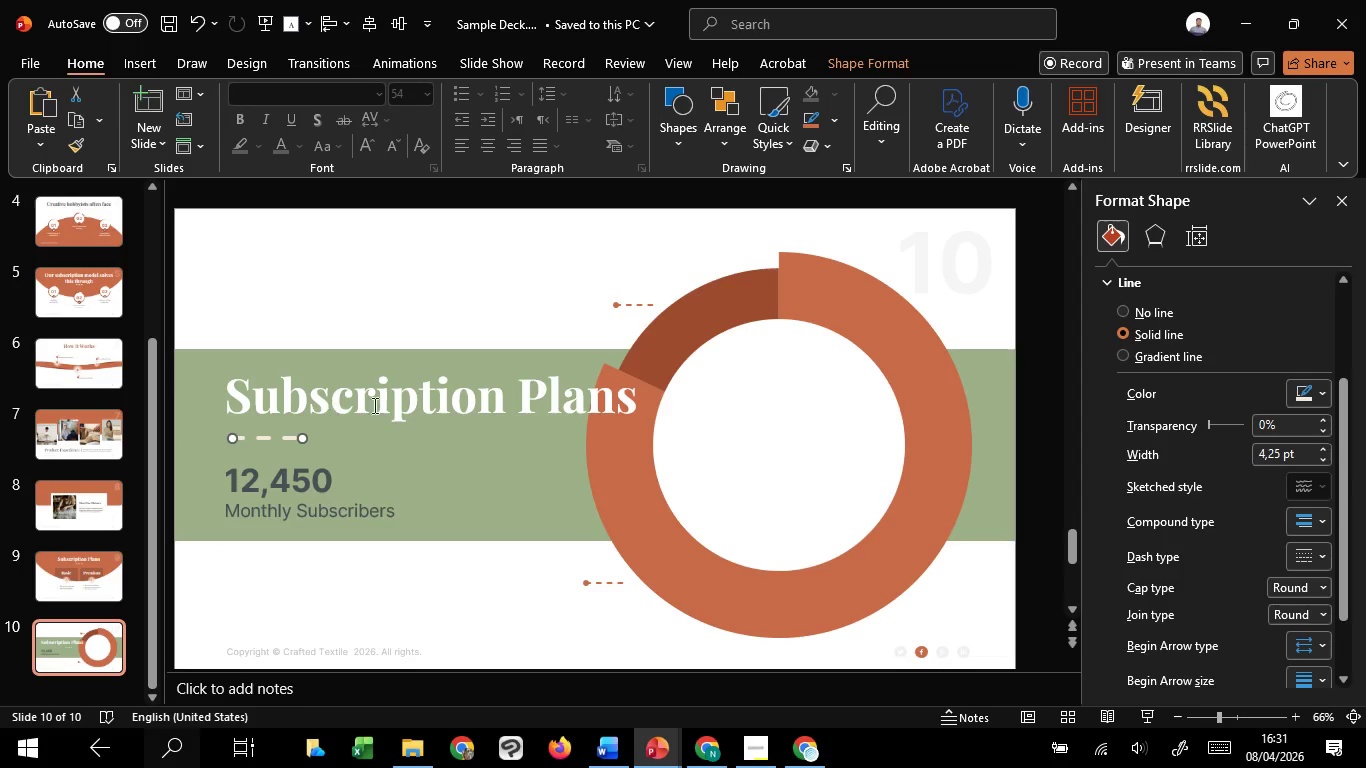 
key(Shift+ShiftLeft)
 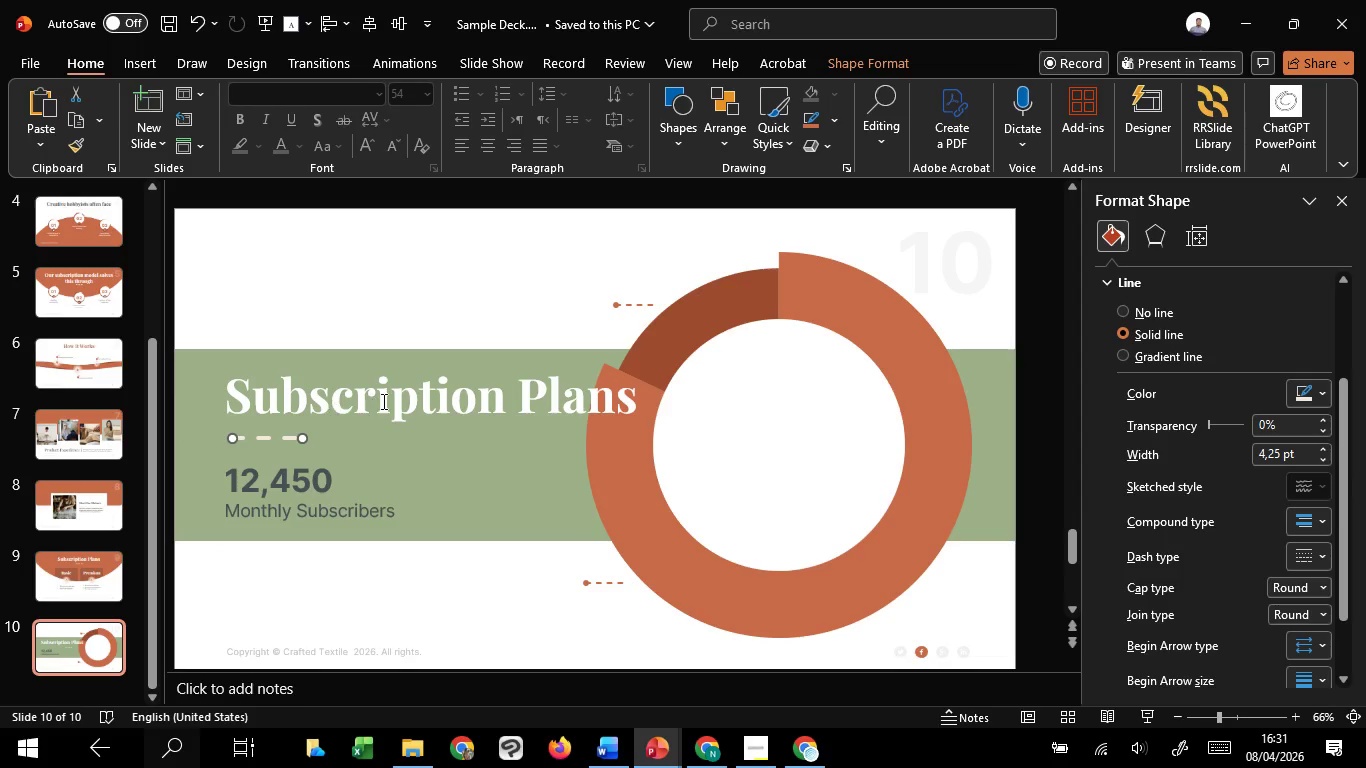 
key(Shift+ShiftLeft)
 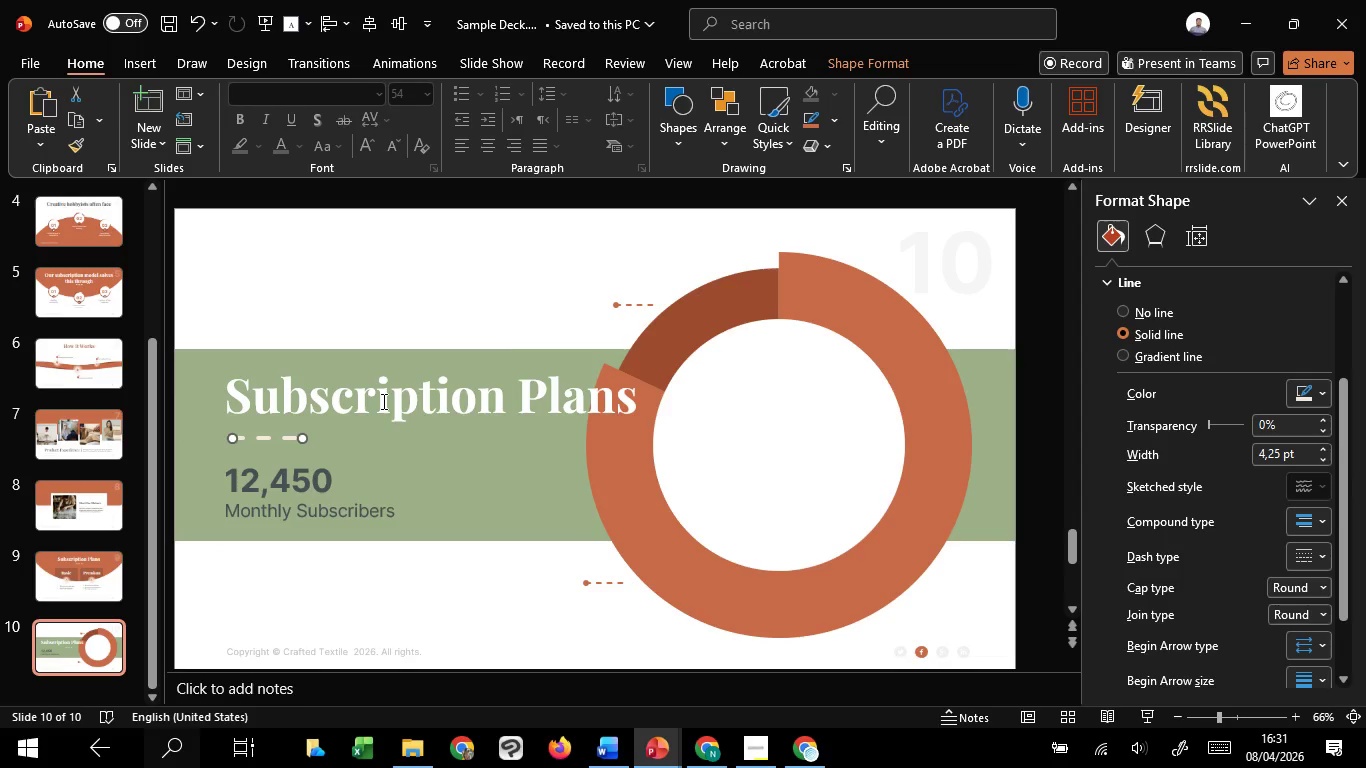 
left_click([382, 401])
 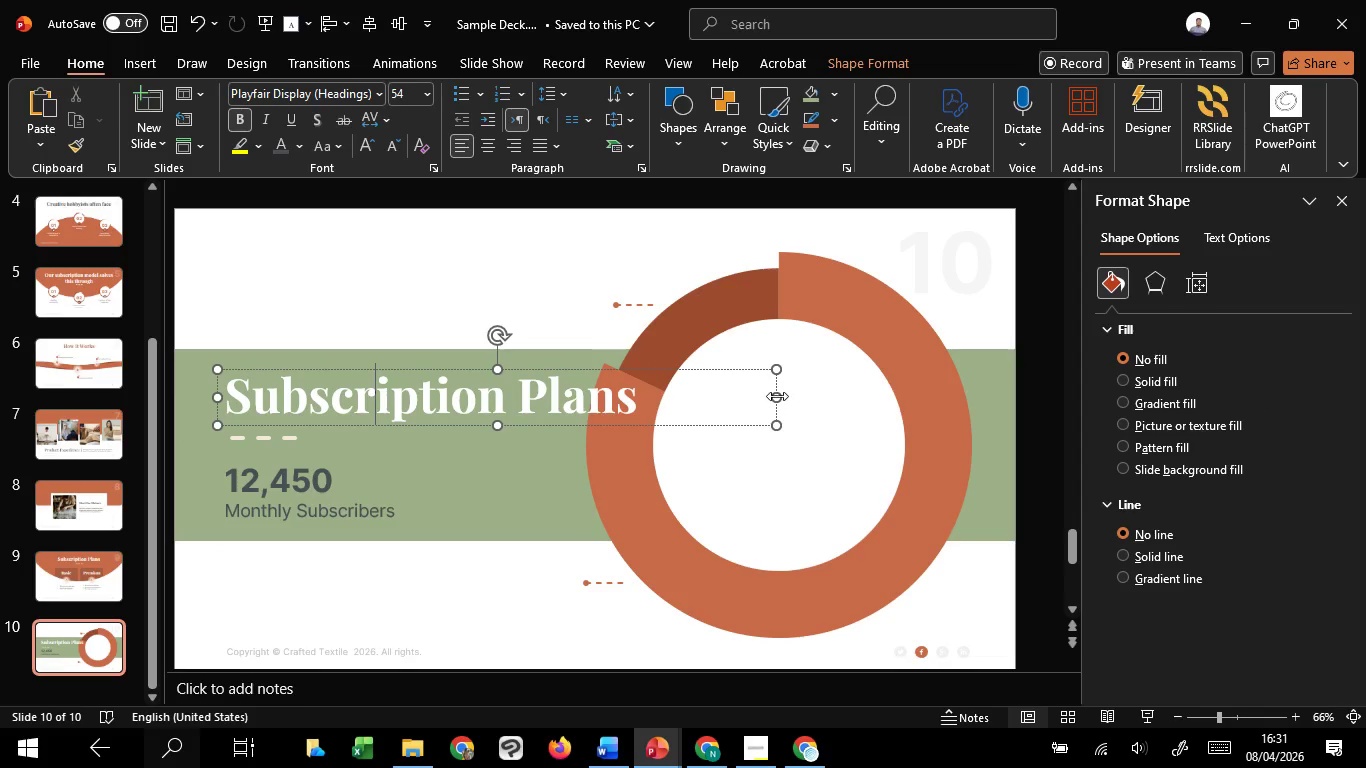 
left_click_drag(start_coordinate=[775, 396], to_coordinate=[568, 403])
 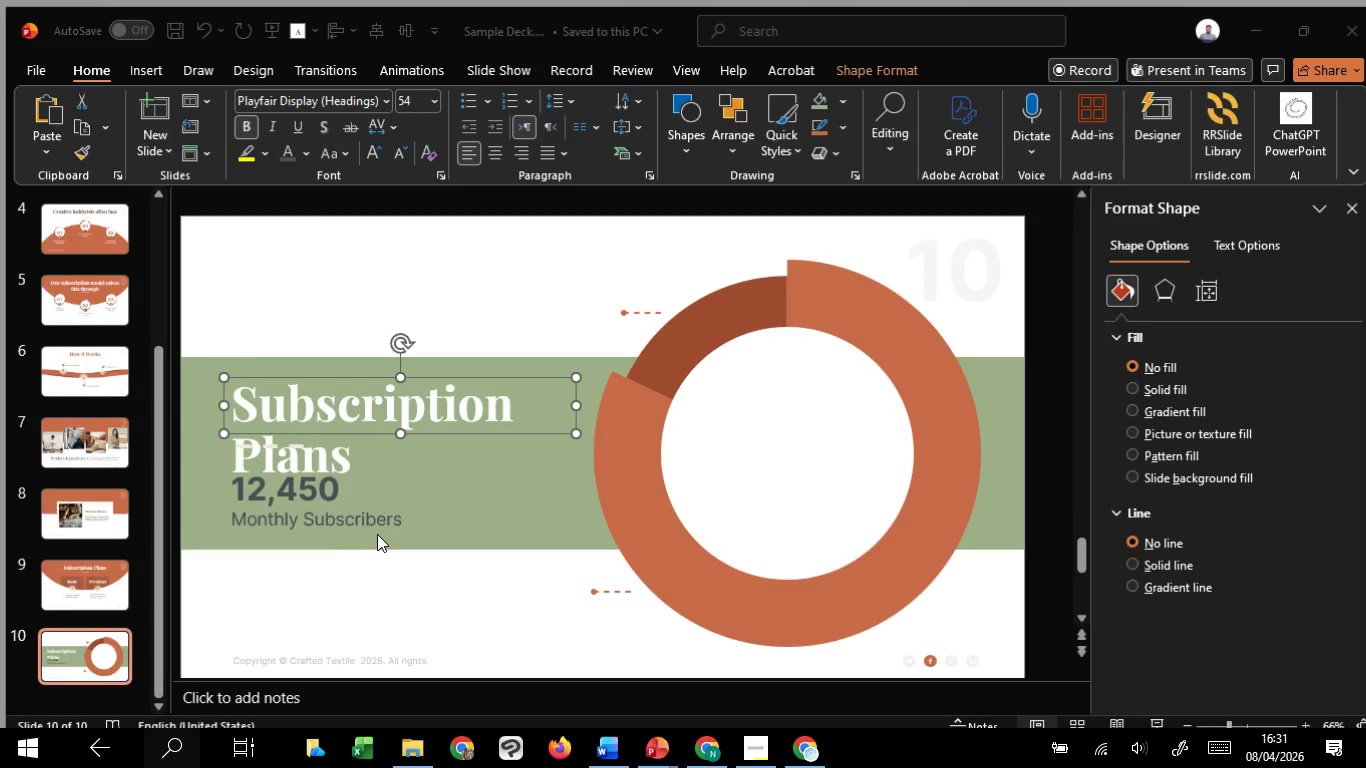 
left_click_drag(start_coordinate=[365, 436], to_coordinate=[551, 433])
 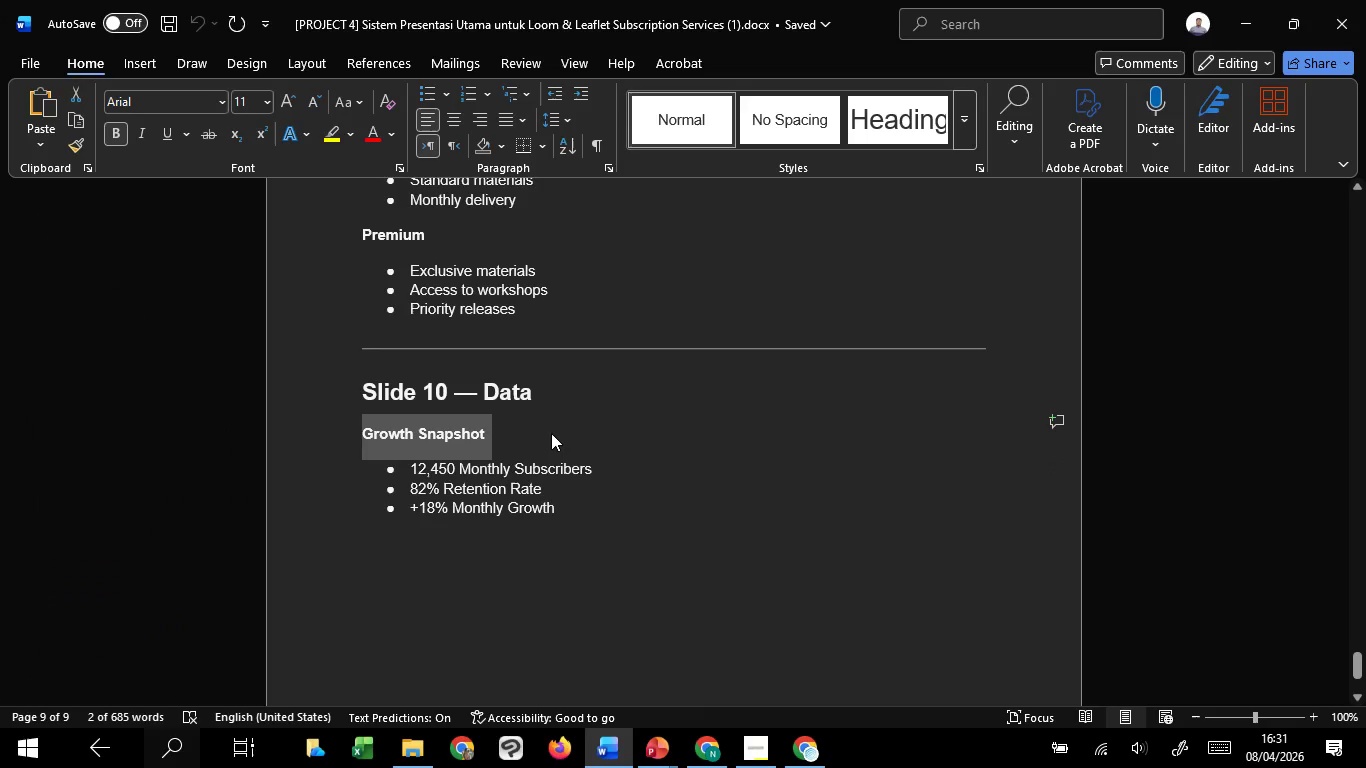 
key(Control+C)
 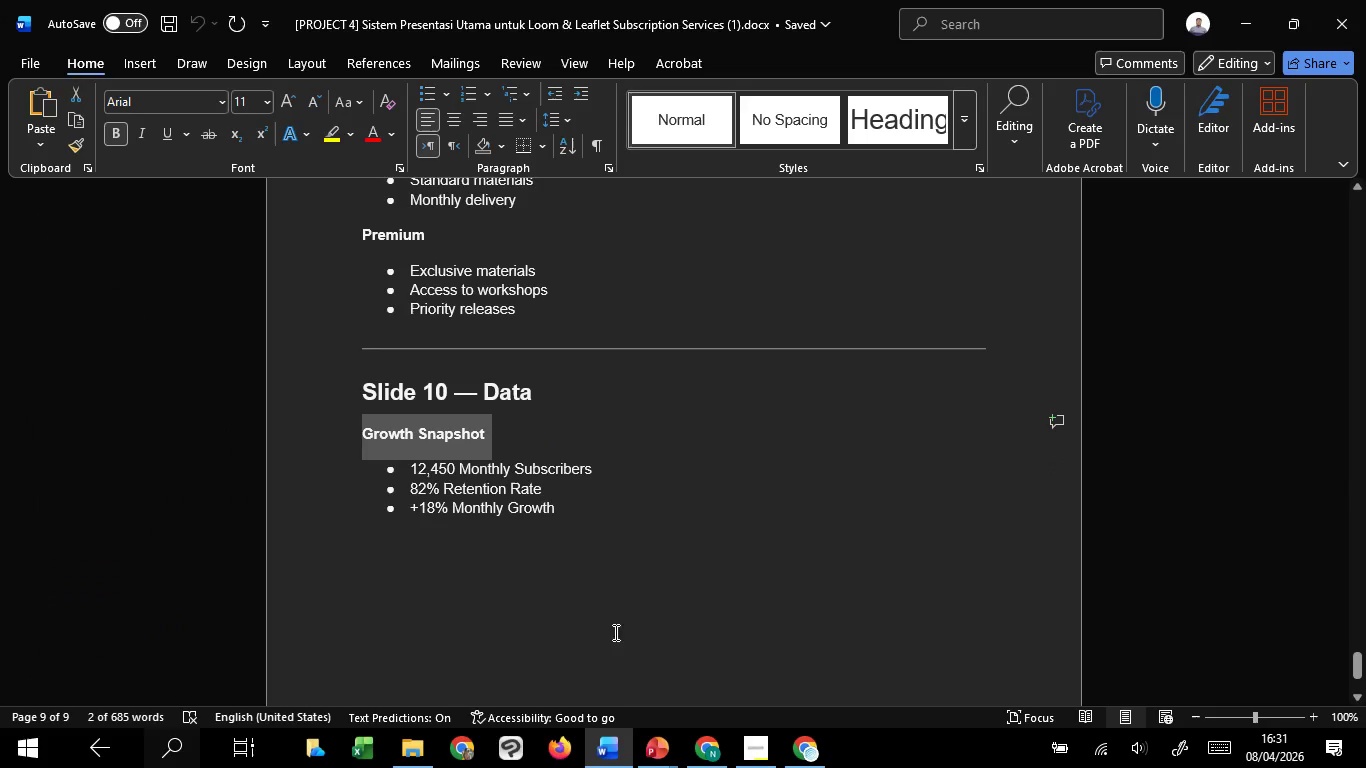 
key(Control+C)
 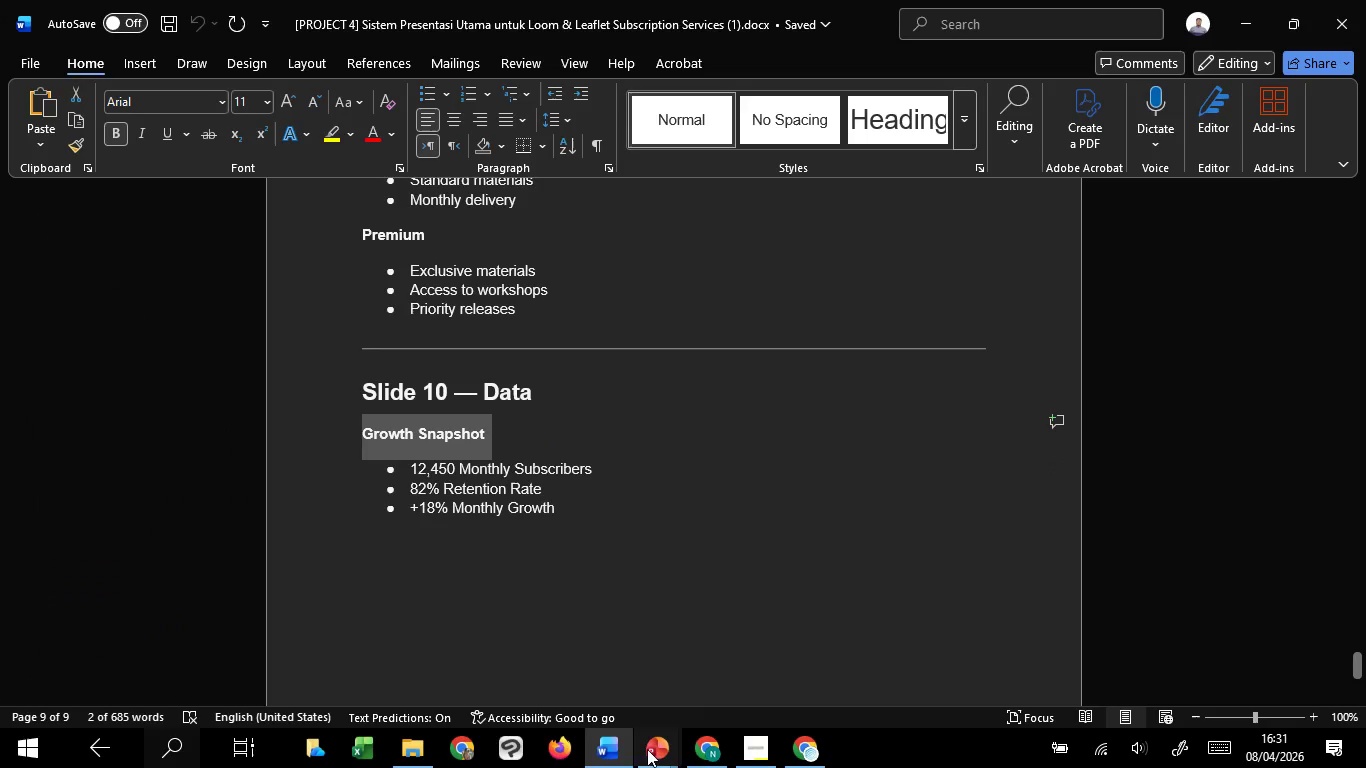 
key(Control+C)
 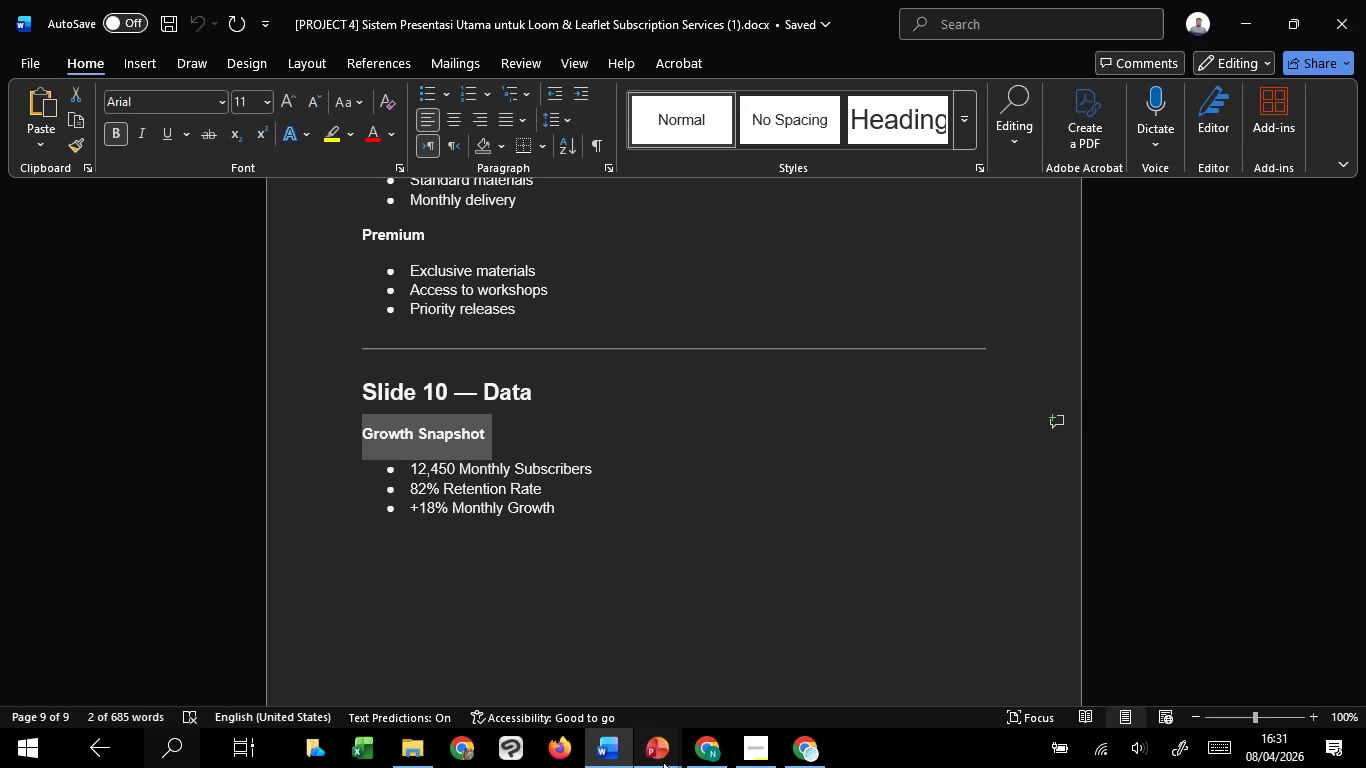 
key(Control+ControlLeft)
 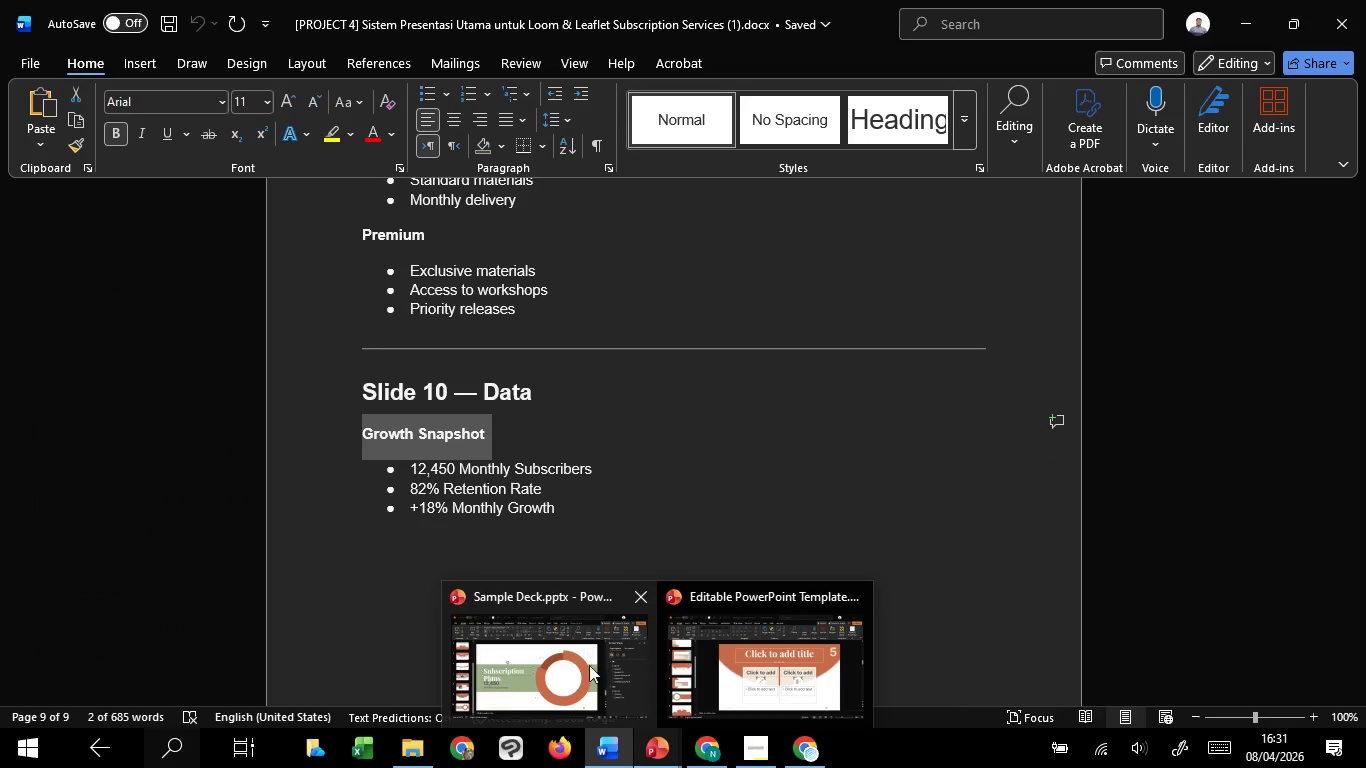 
left_click([589, 665])
 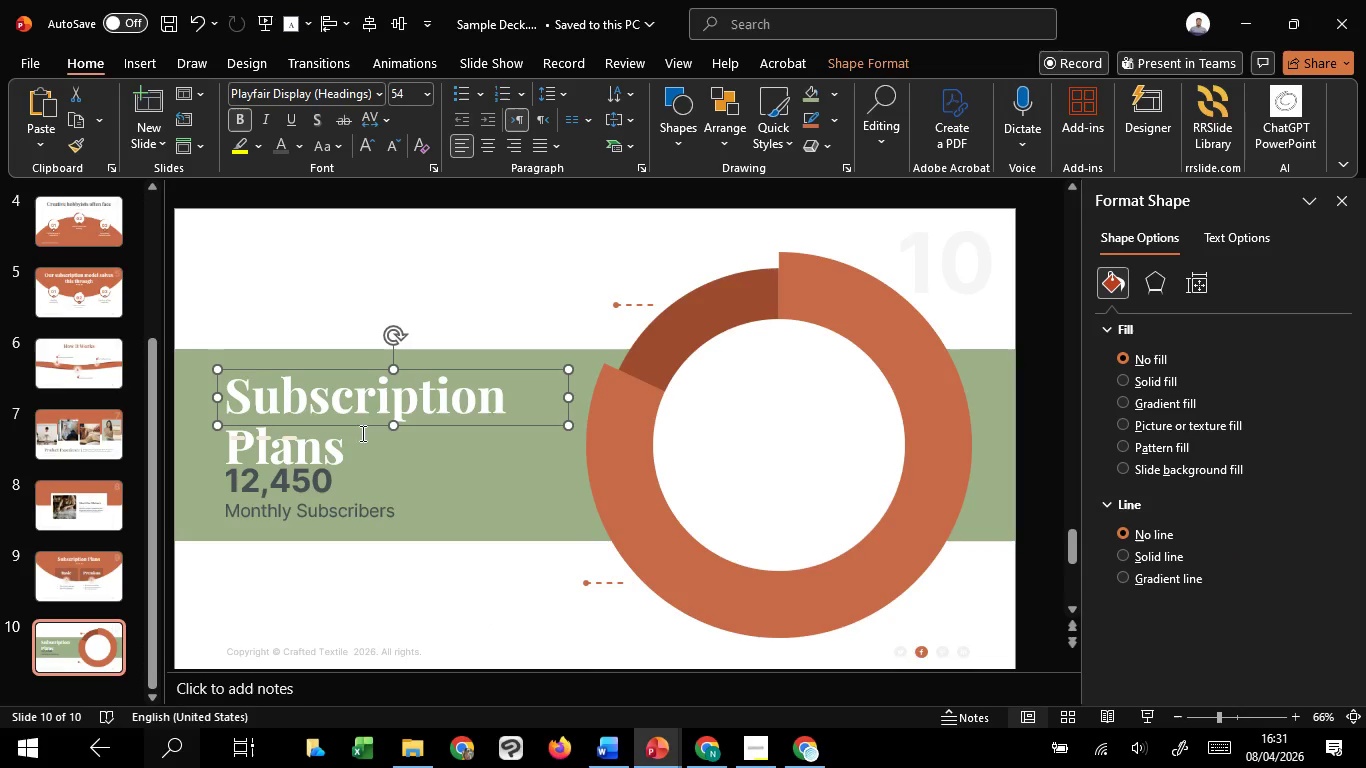 
left_click([370, 400])
 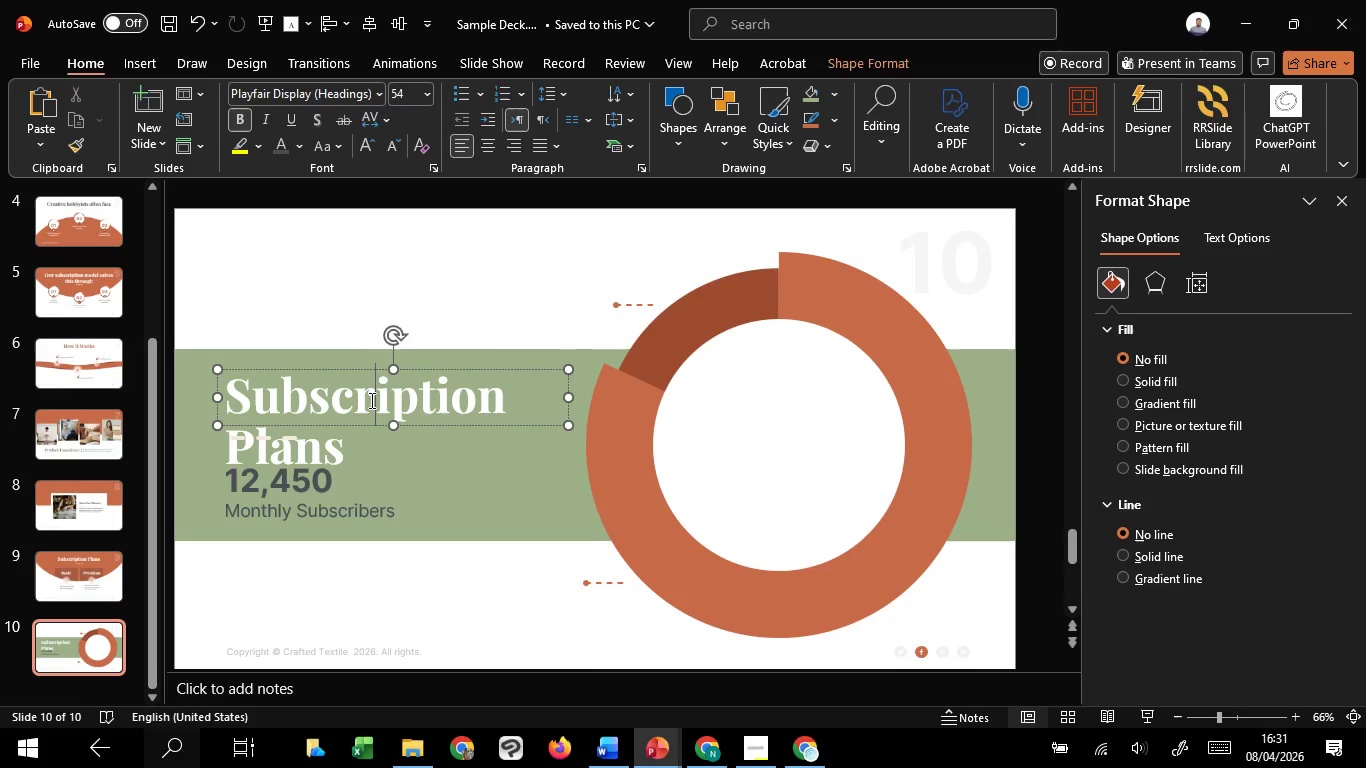 
key(Control+A)
 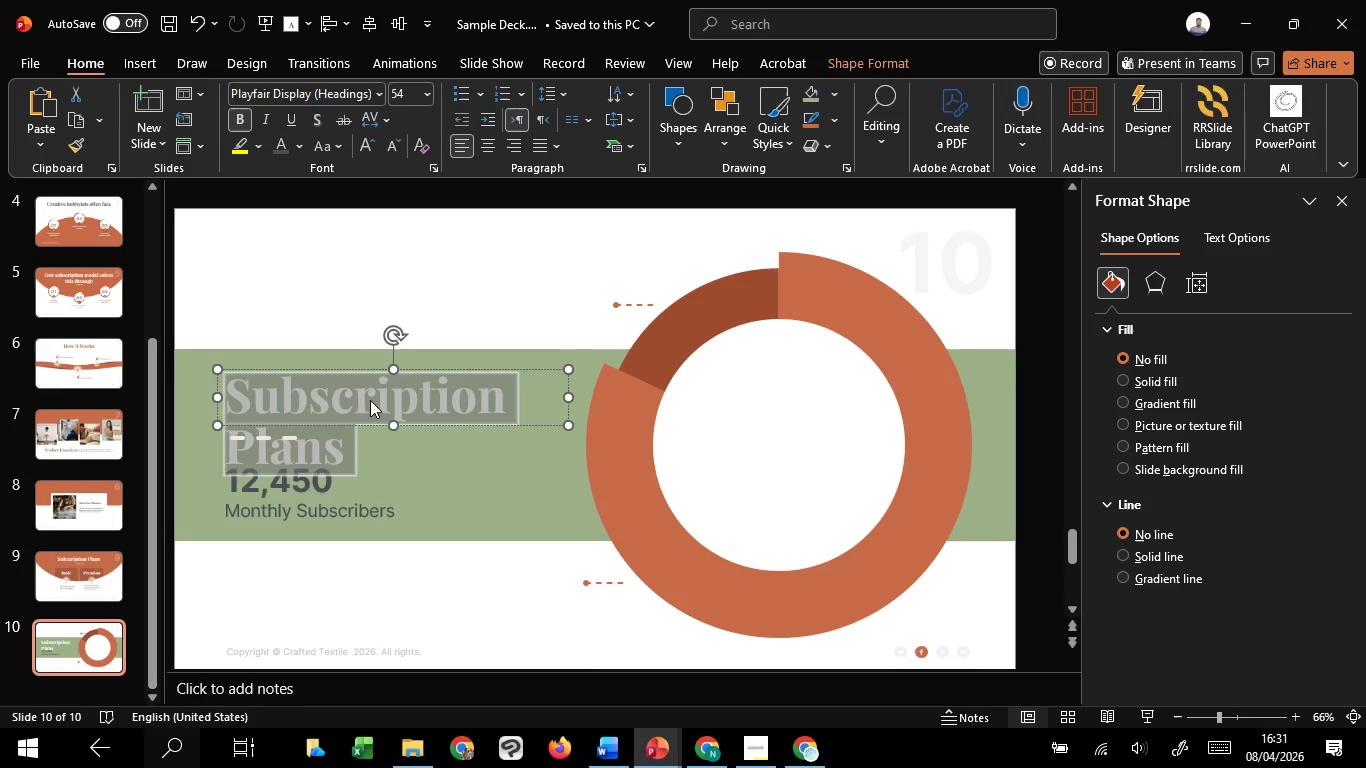 
right_click([370, 400])
 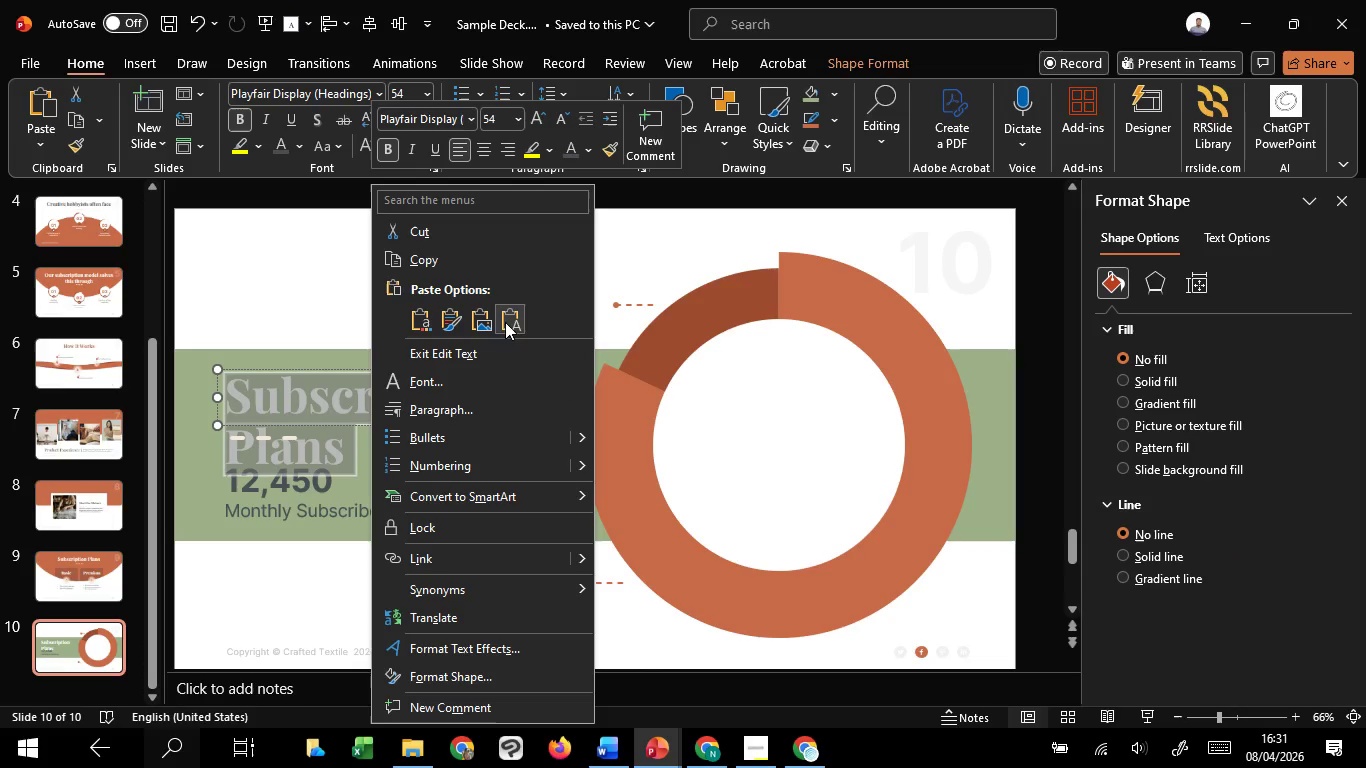 
left_click([512, 319])
 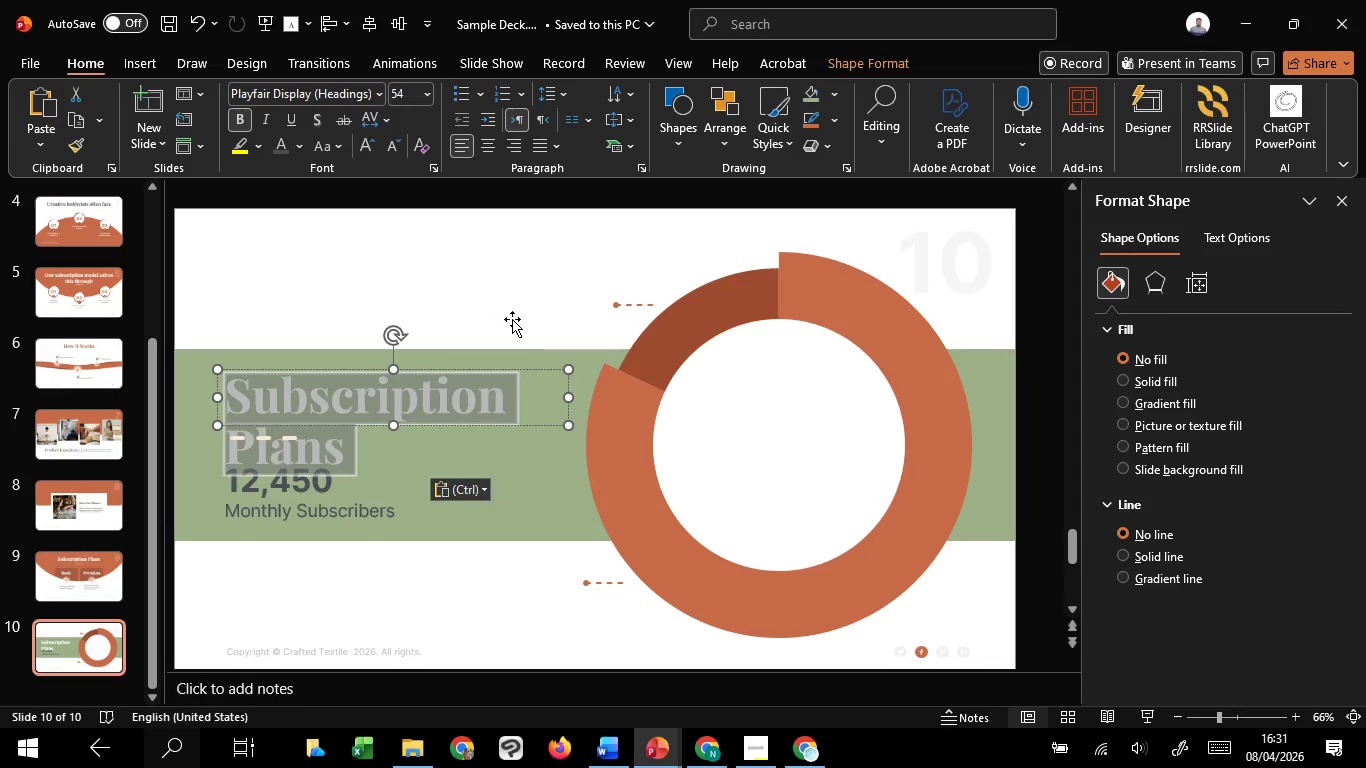 
key(Control+A)
 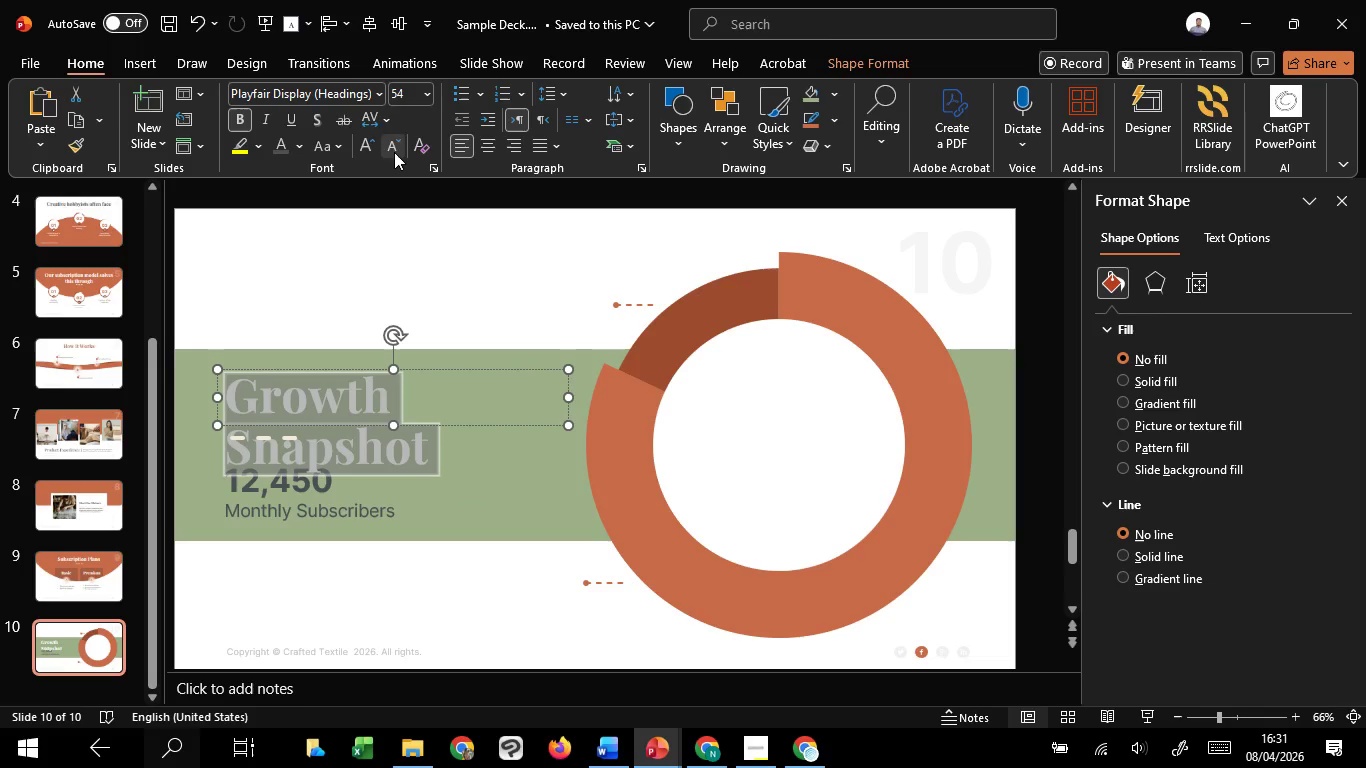 
double_click([394, 152])
 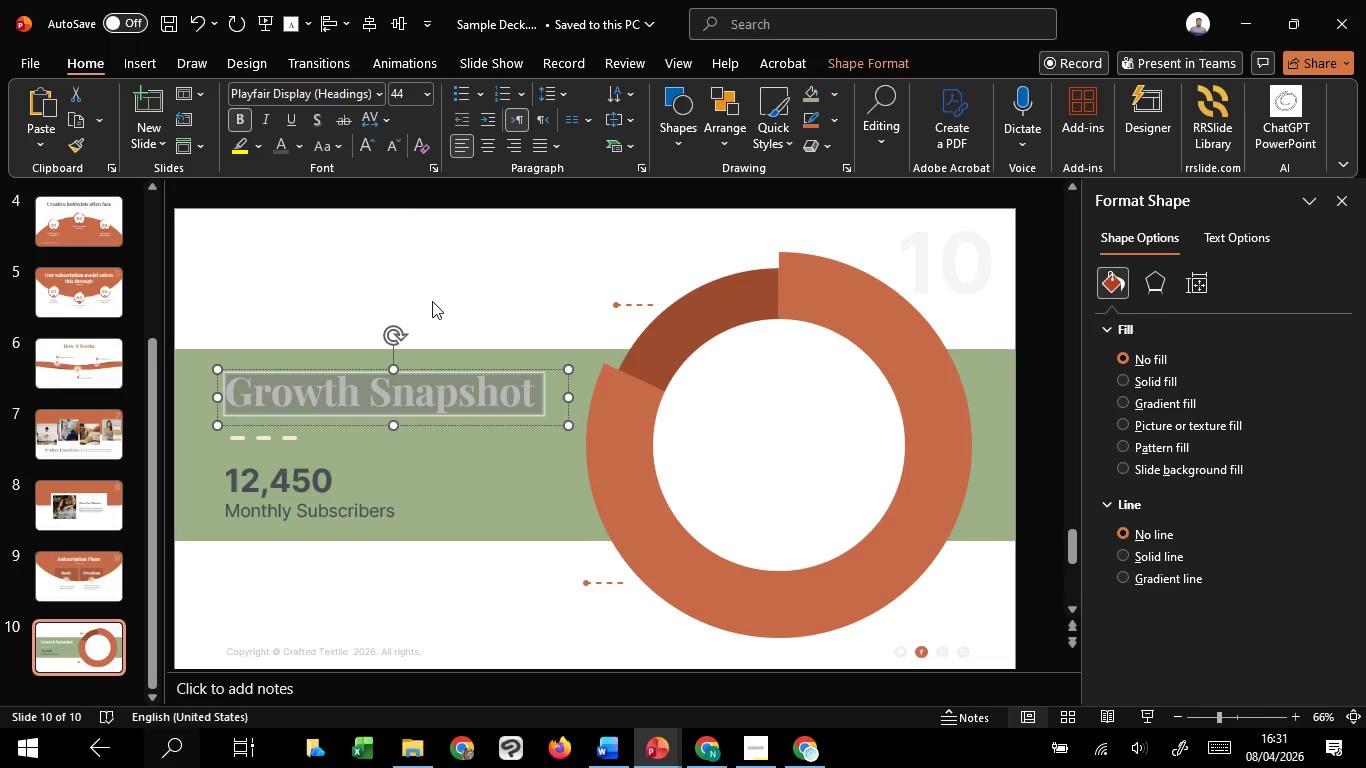 
left_click([464, 311])
 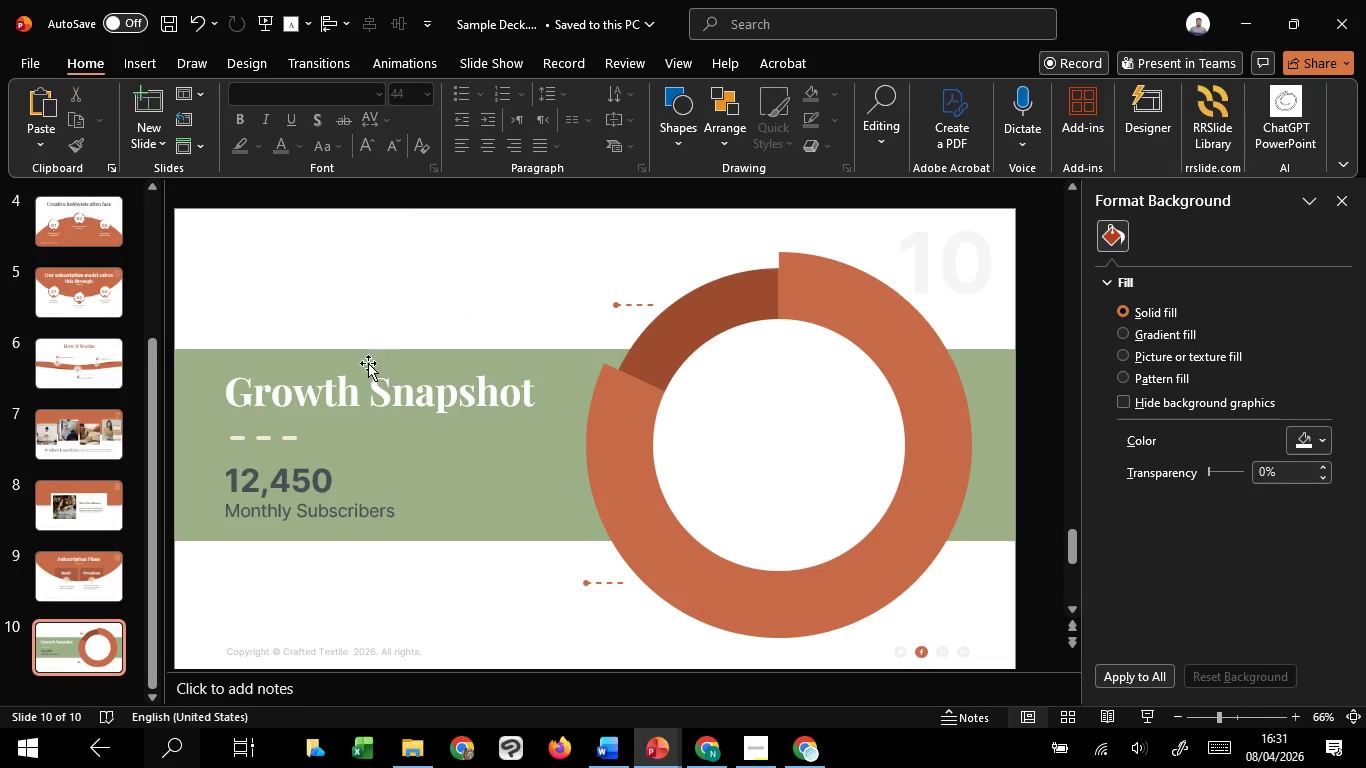 
left_click([350, 392])
 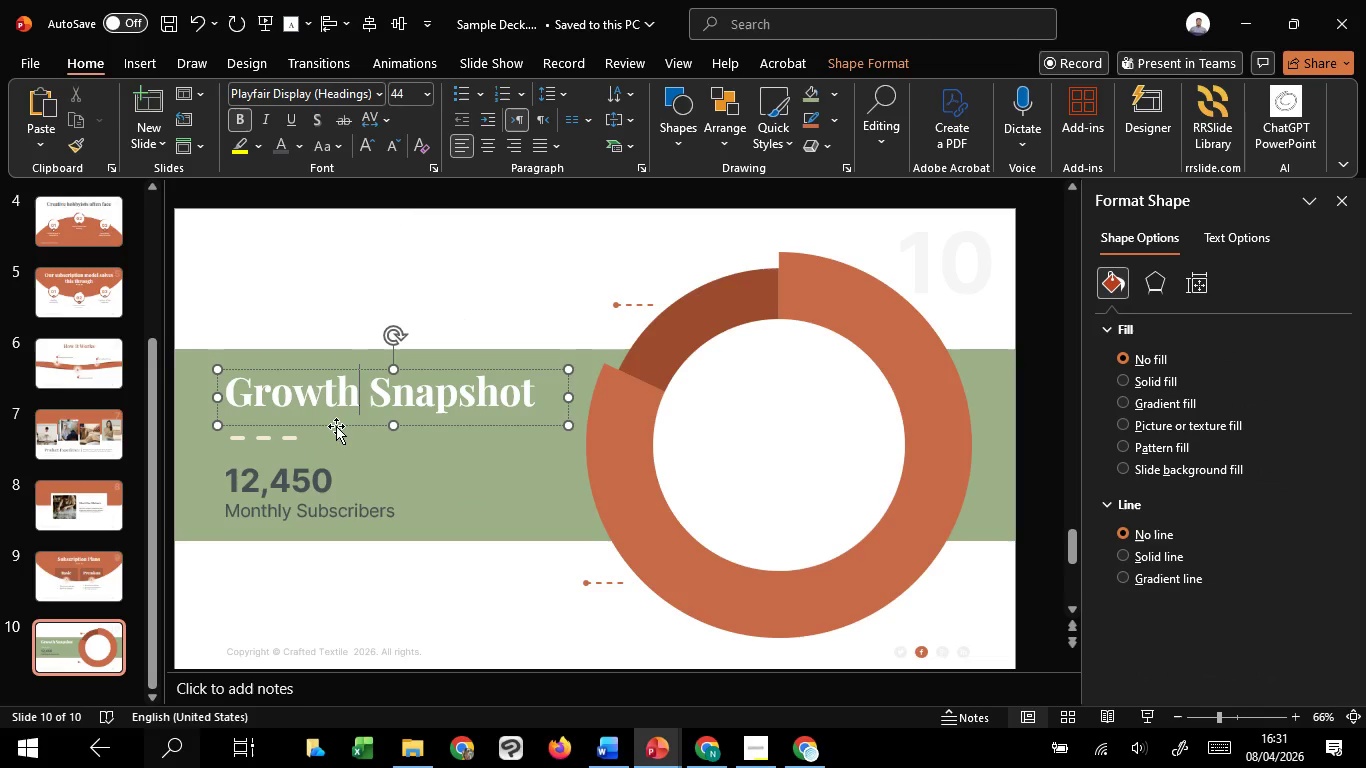 
left_click_drag(start_coordinate=[336, 426], to_coordinate=[336, 435])
 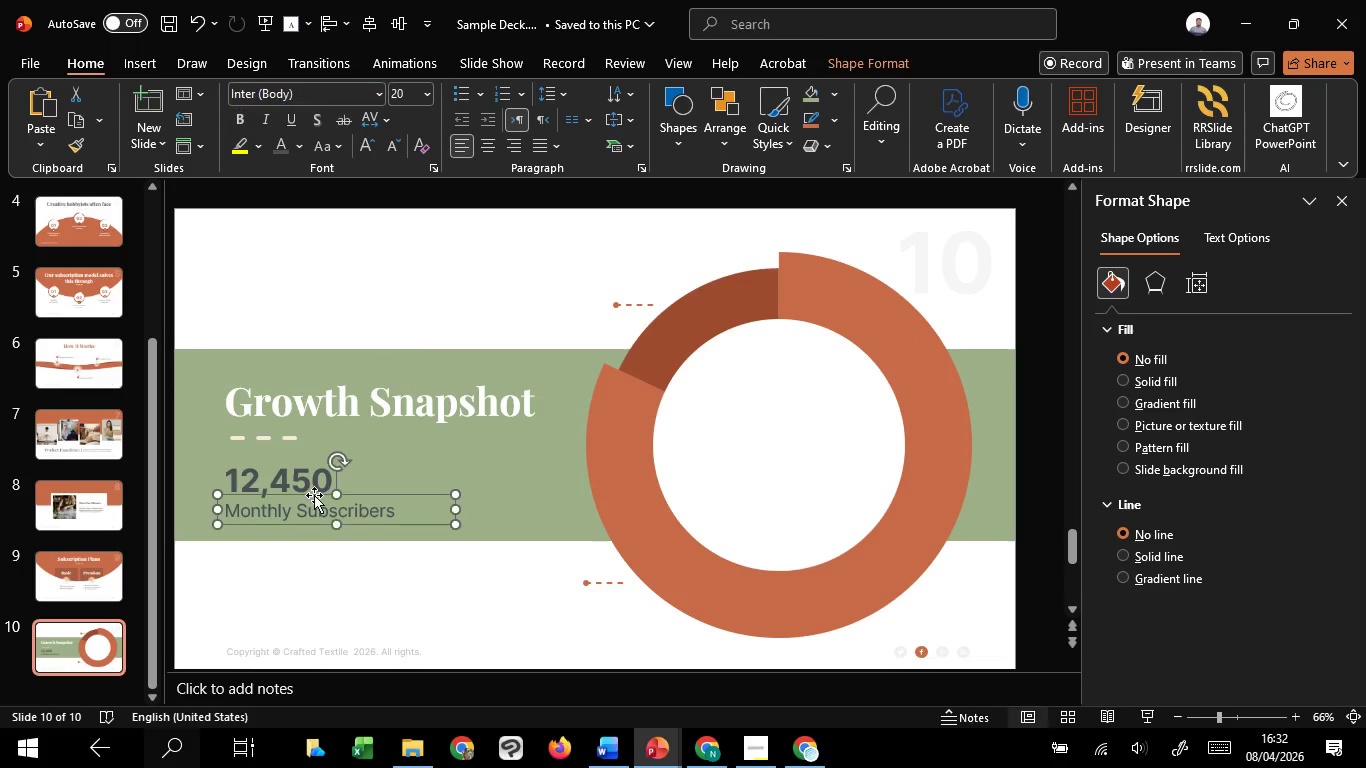 
hold_key(key=ShiftLeft, duration=1.52)
 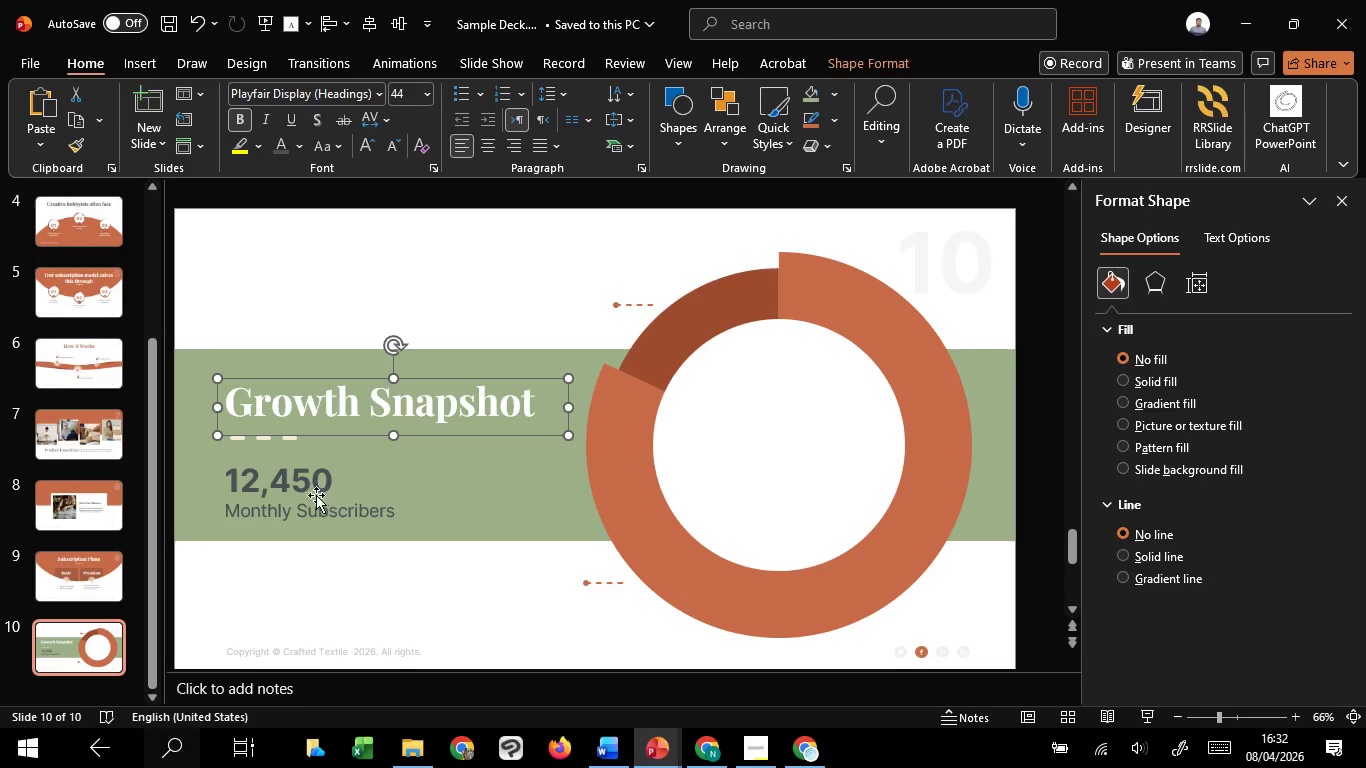 
hold_key(key=ShiftLeft, duration=0.53)
 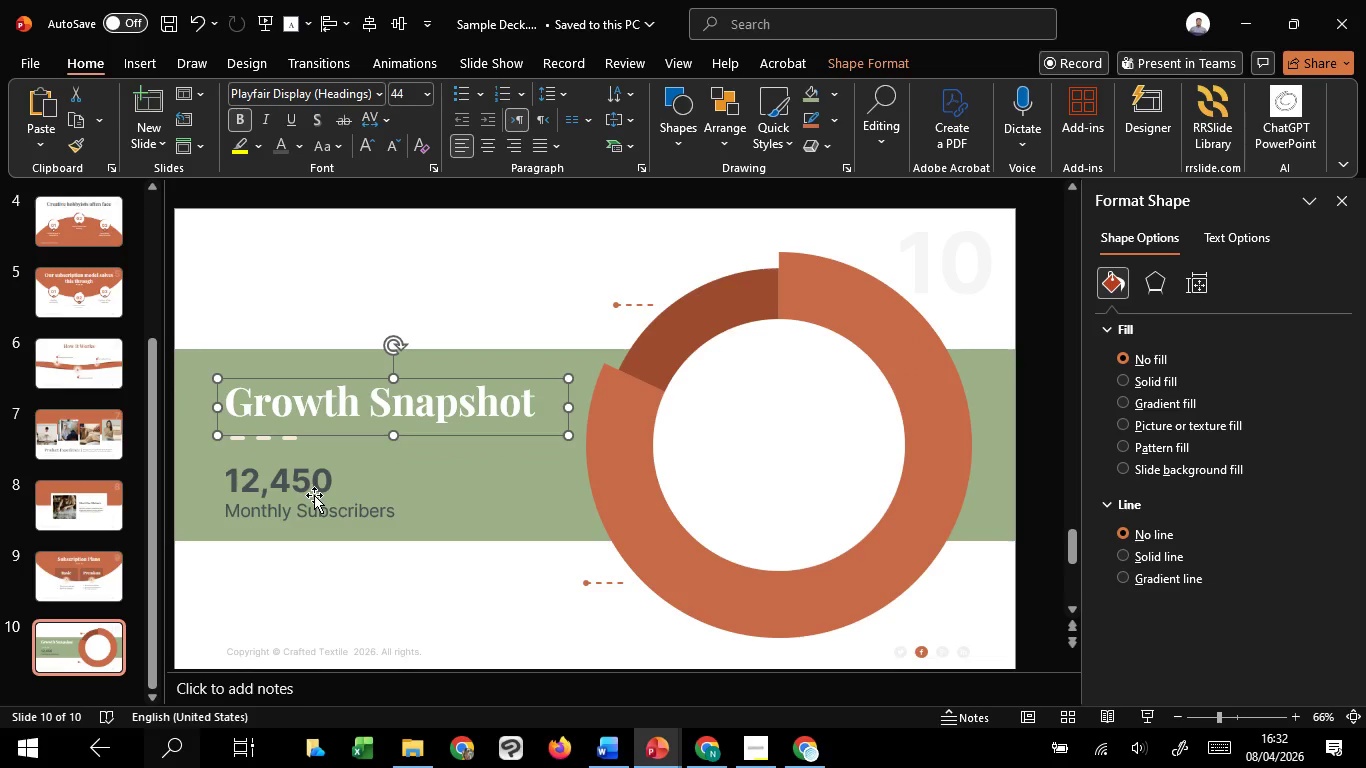 
left_click([314, 495])
 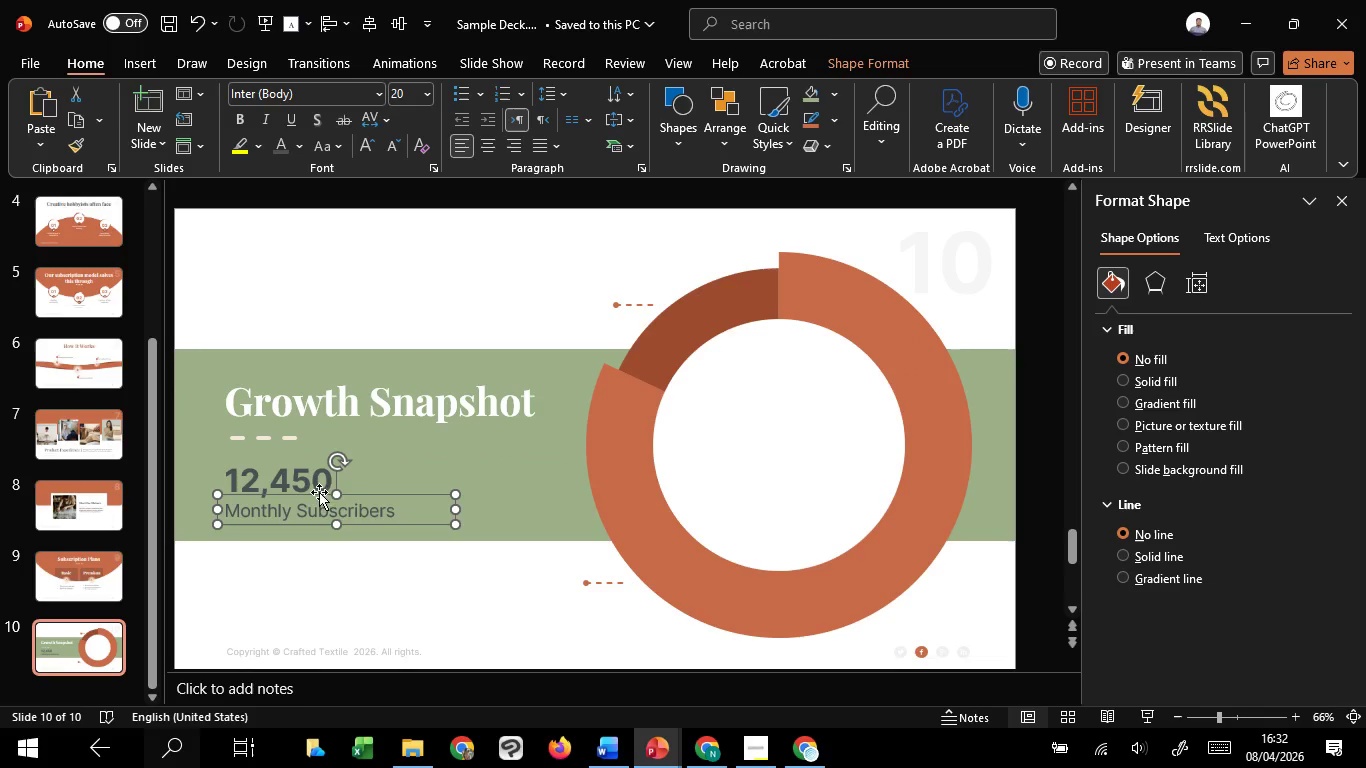 
hold_key(key=ShiftLeft, duration=1.03)
left_click([313, 484])
 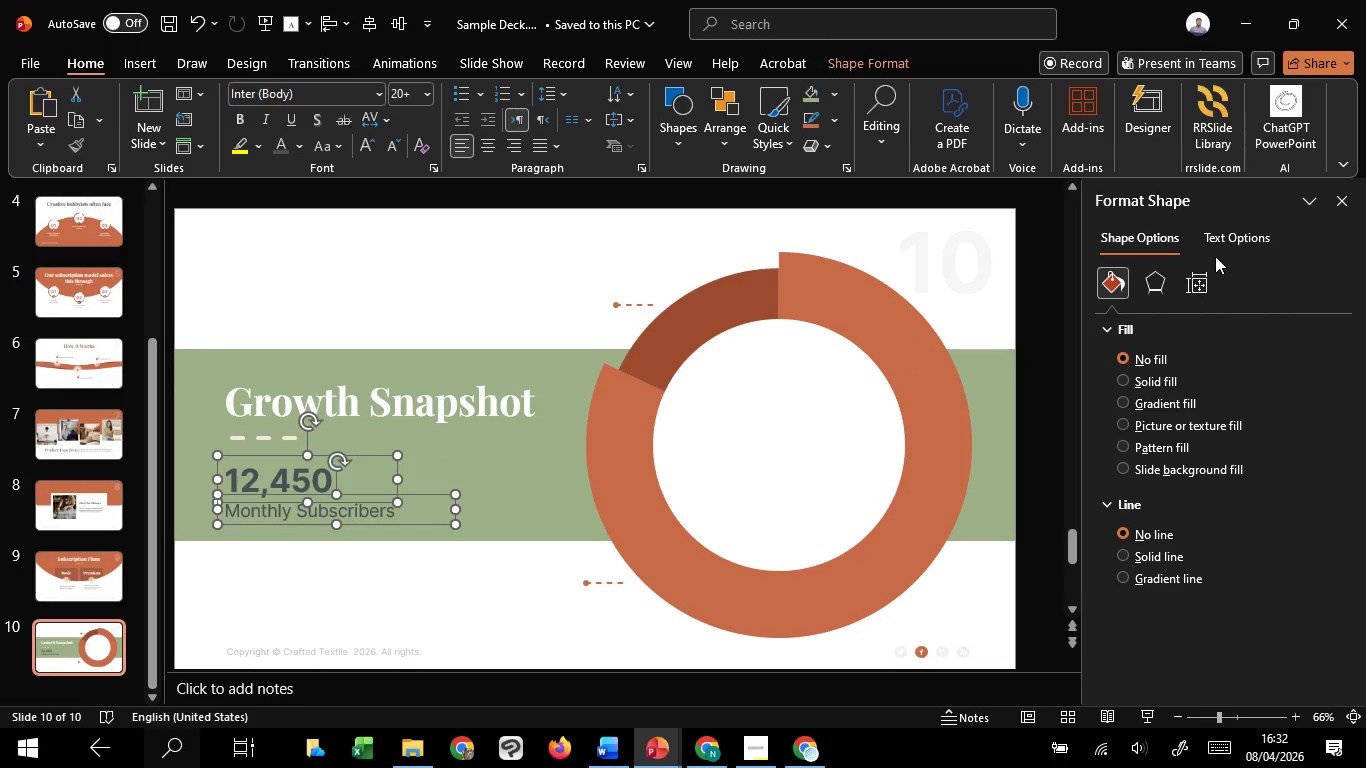 
left_click([1232, 237])
 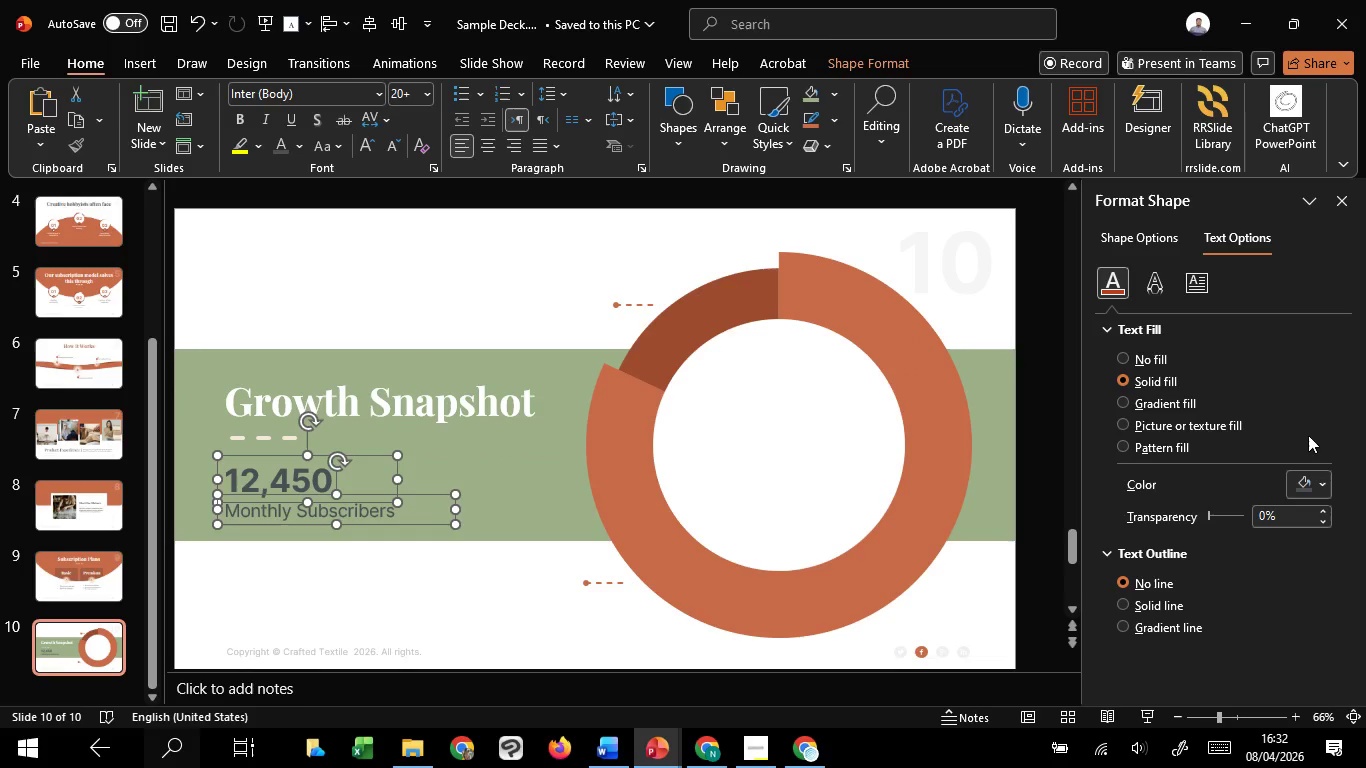 
left_click([1314, 470])
 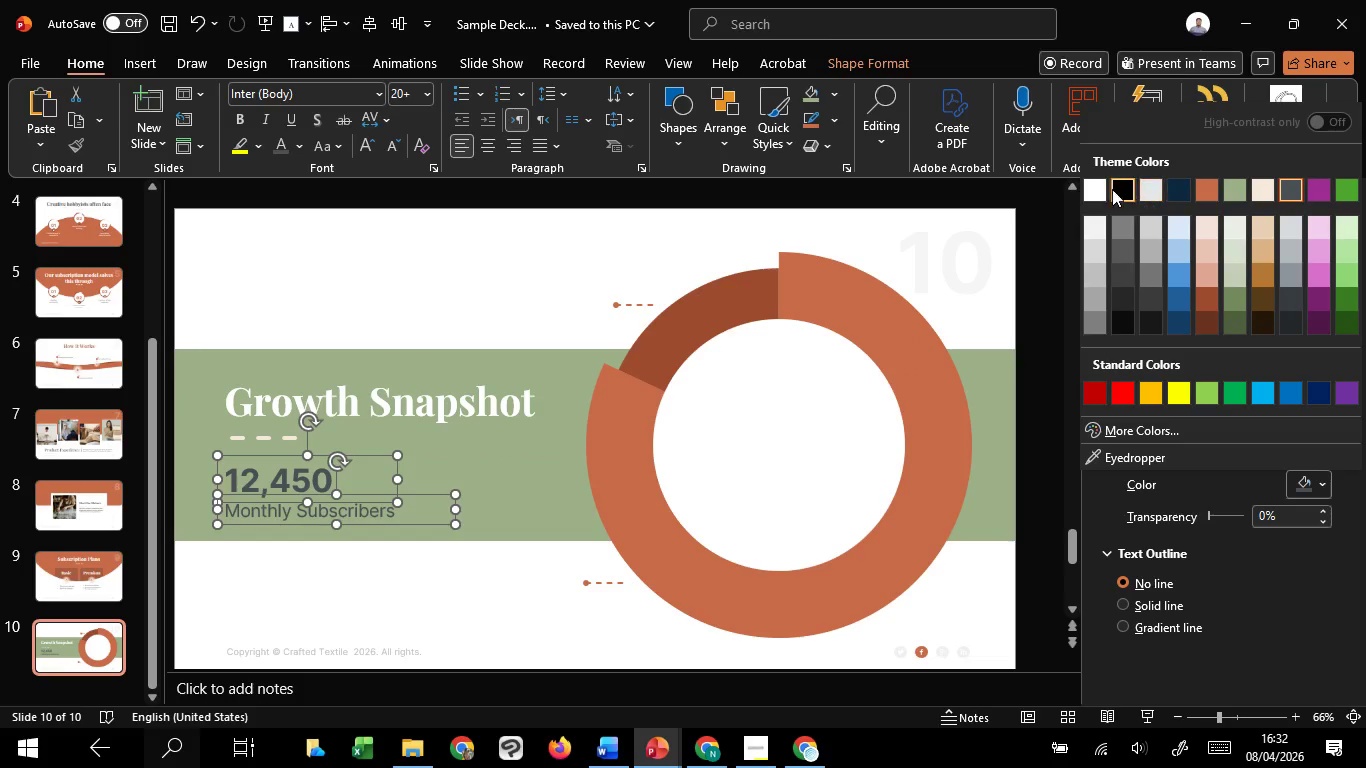 
left_click([1092, 185])
 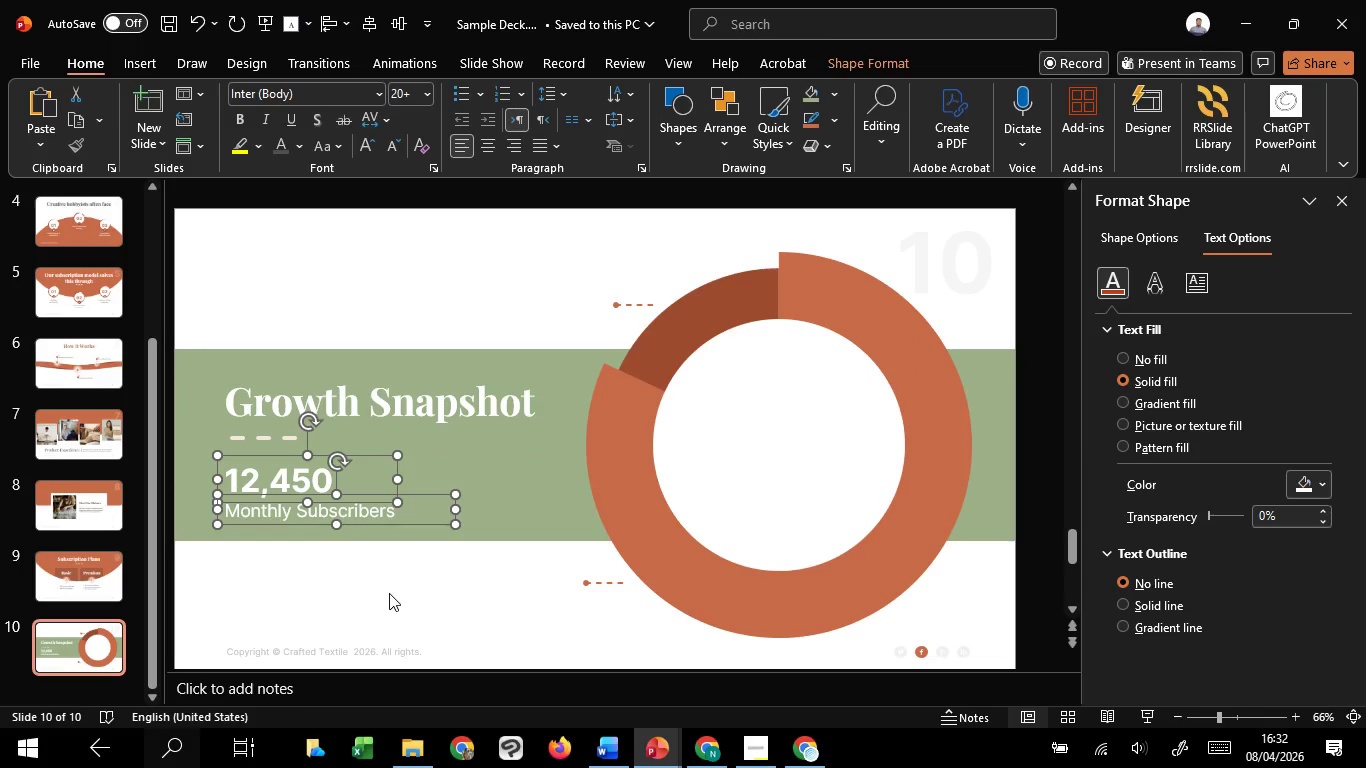 
left_click([389, 593])
 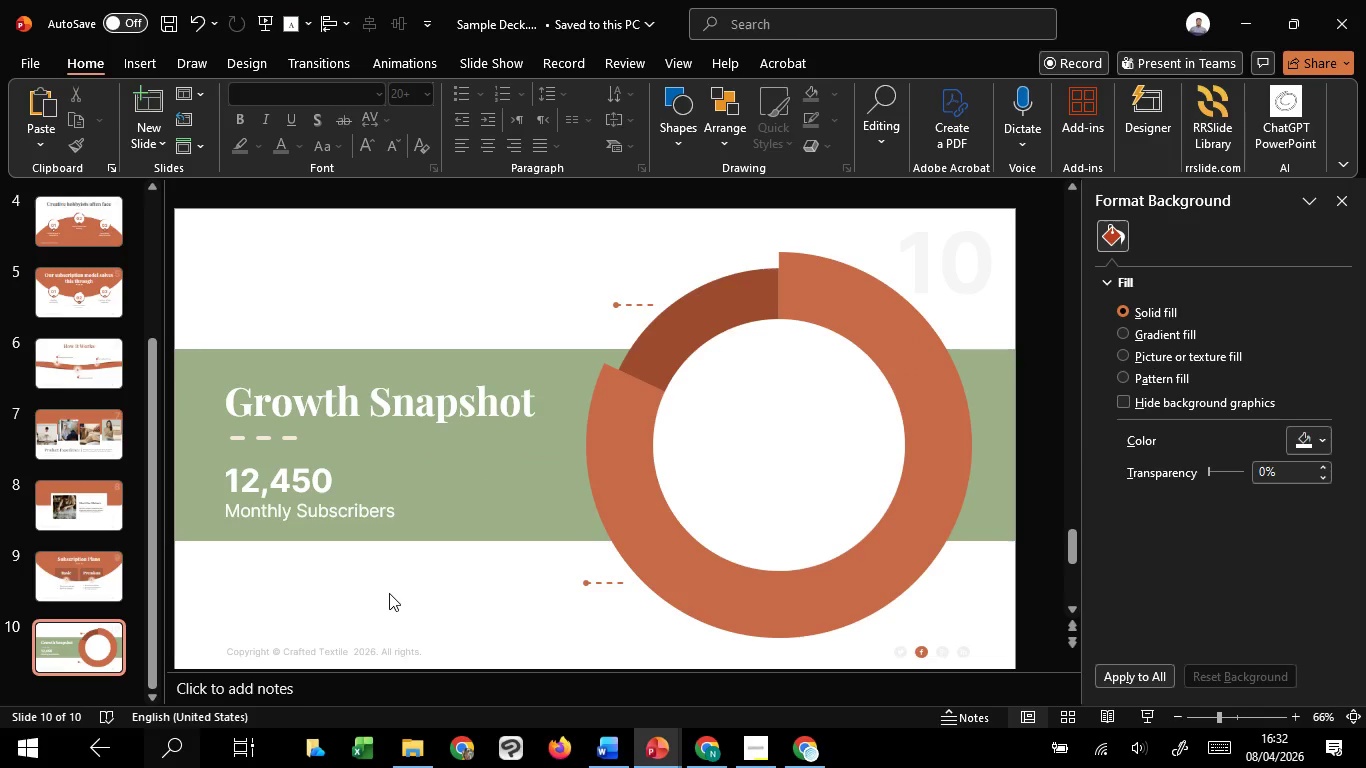 
hold_key(key=ControlLeft, duration=1.09)
scroll: coordinate [389, 593], scroll_direction: down, amount: 1.0
 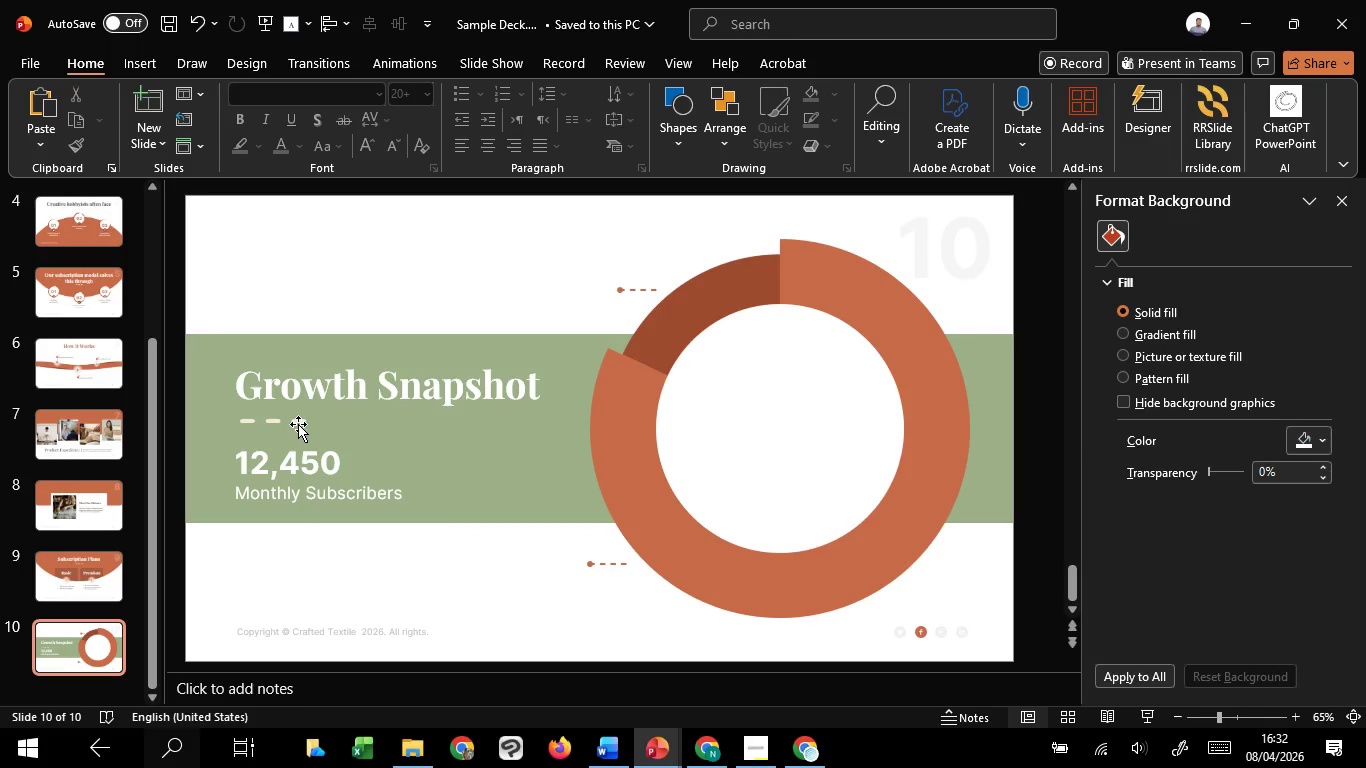 
left_click([298, 424])
 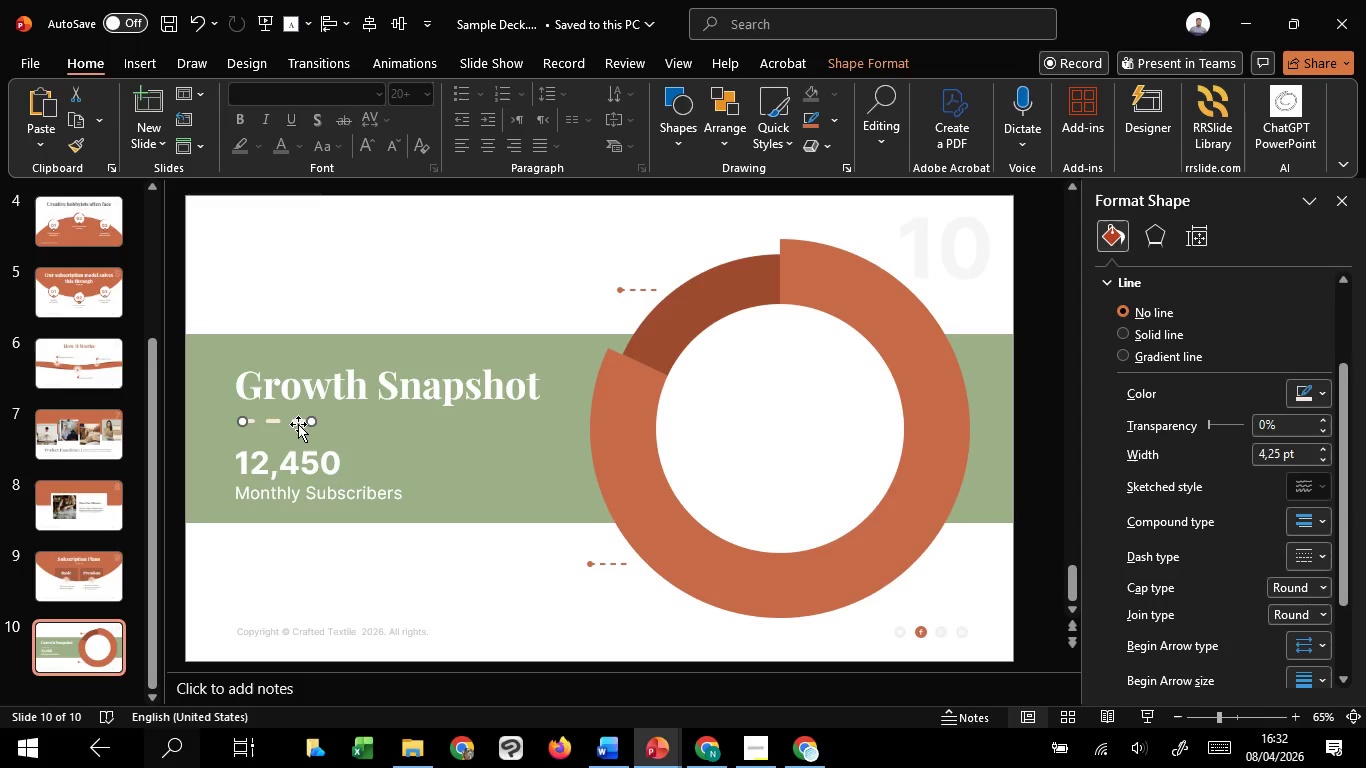 
left_click_drag(start_coordinate=[298, 424], to_coordinate=[297, 429])
 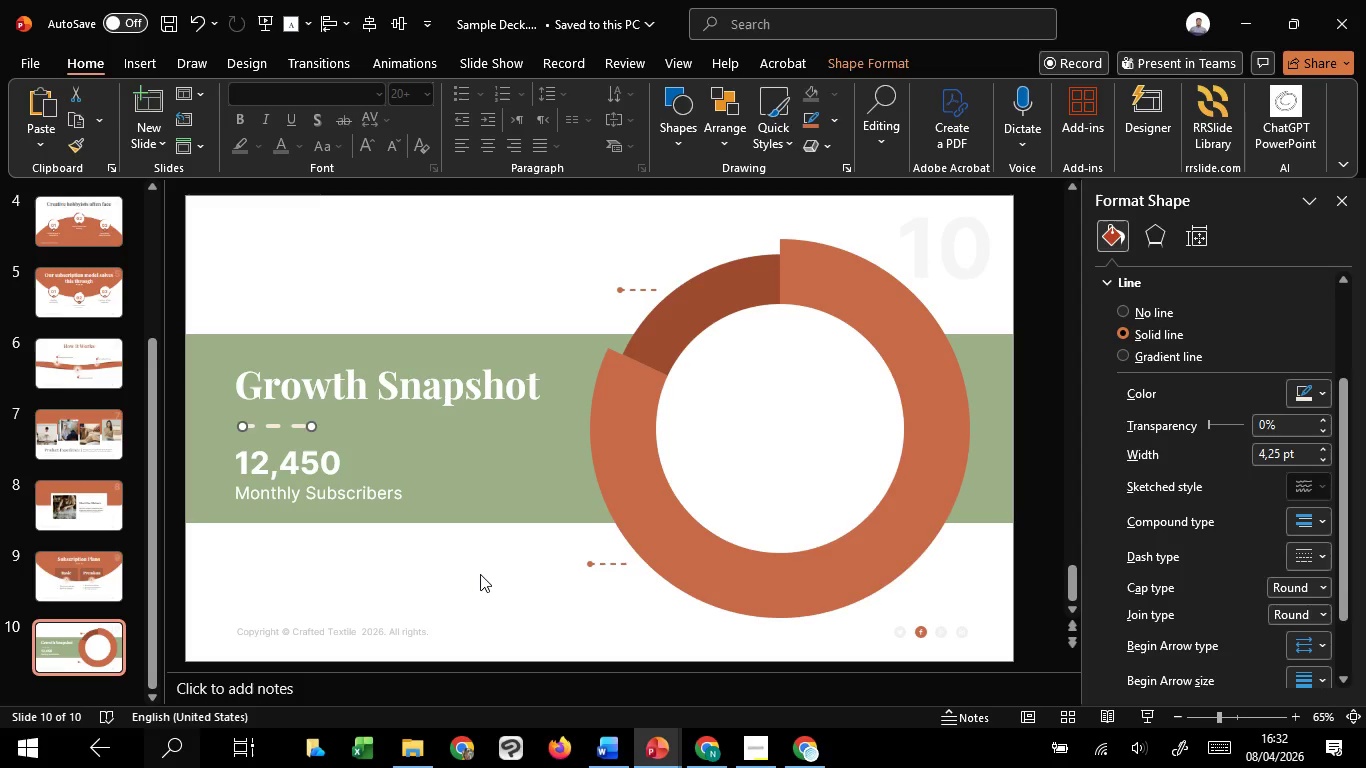 
hold_key(key=ShiftLeft, duration=1.52)
 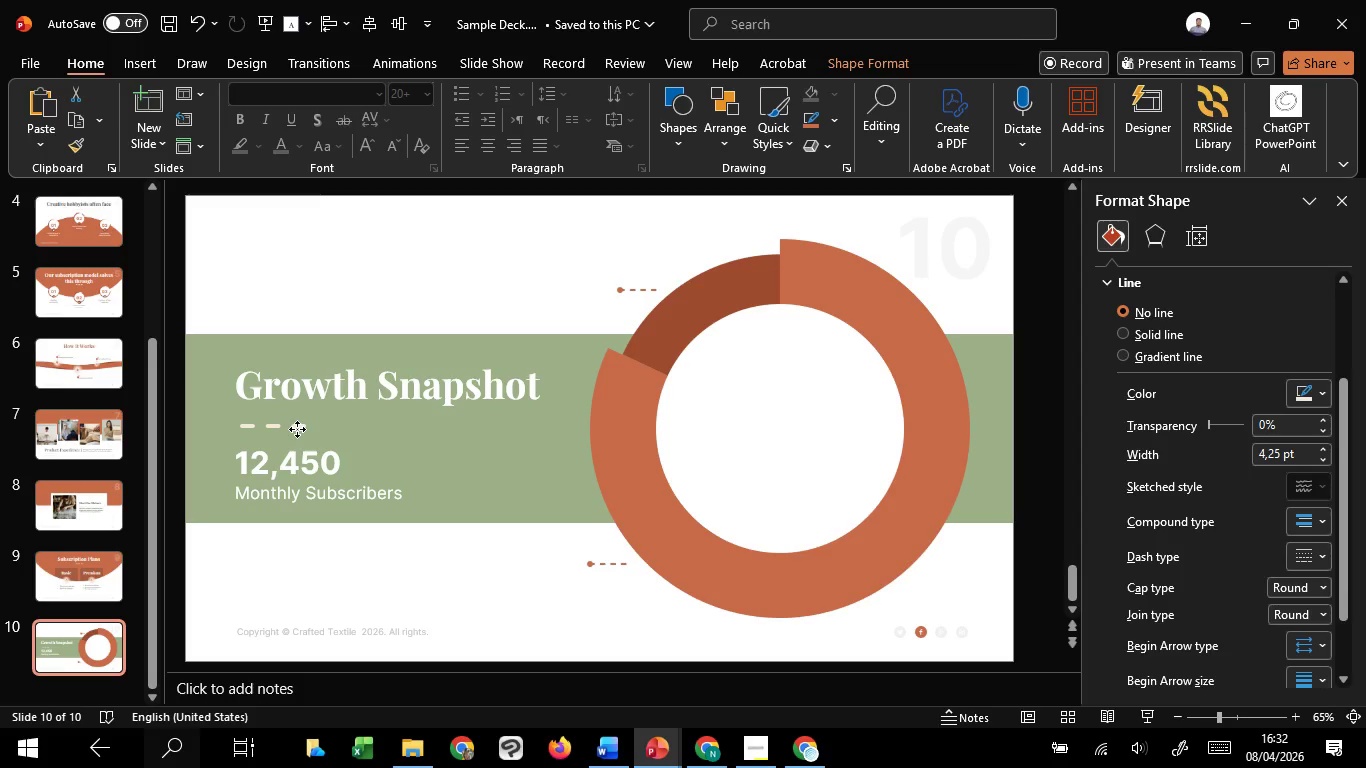 
hold_key(key=ShiftLeft, duration=1.5)
 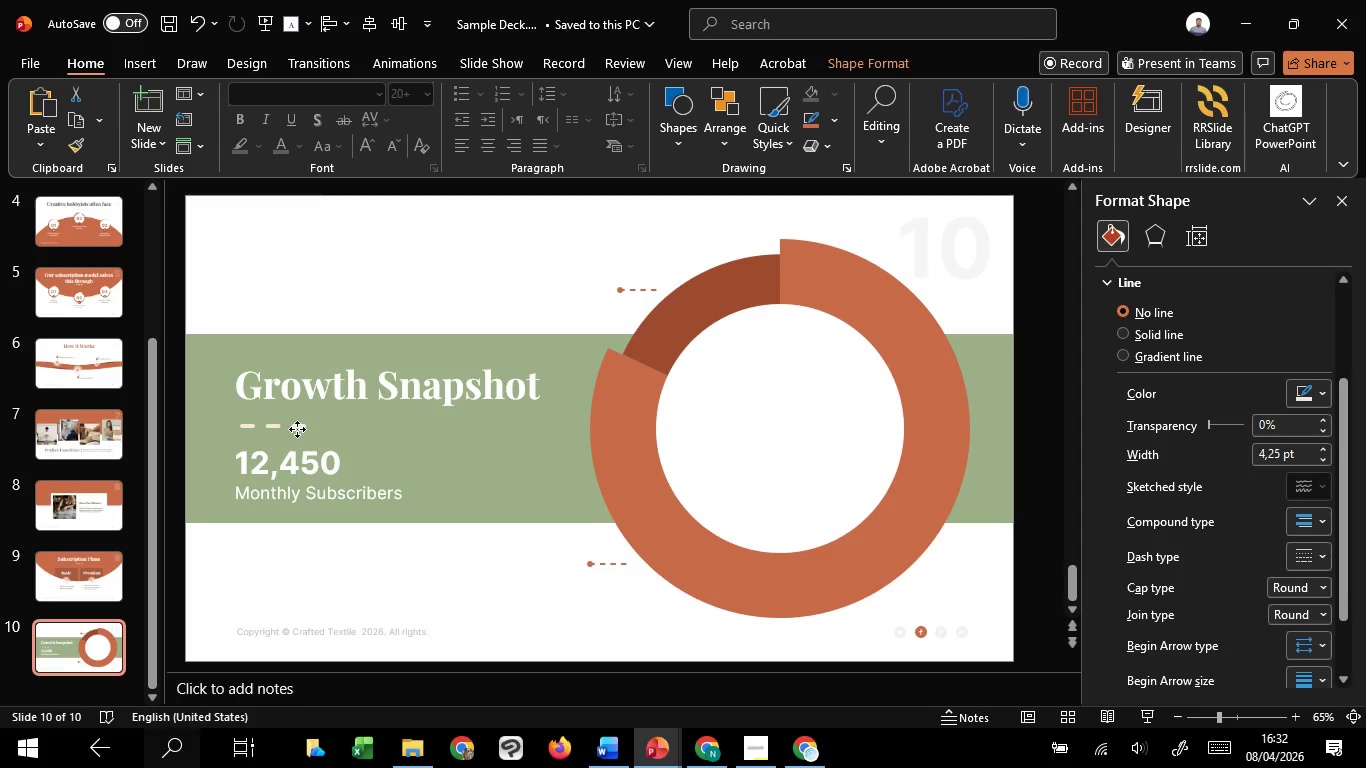 
hold_key(key=ShiftLeft, duration=0.75)
 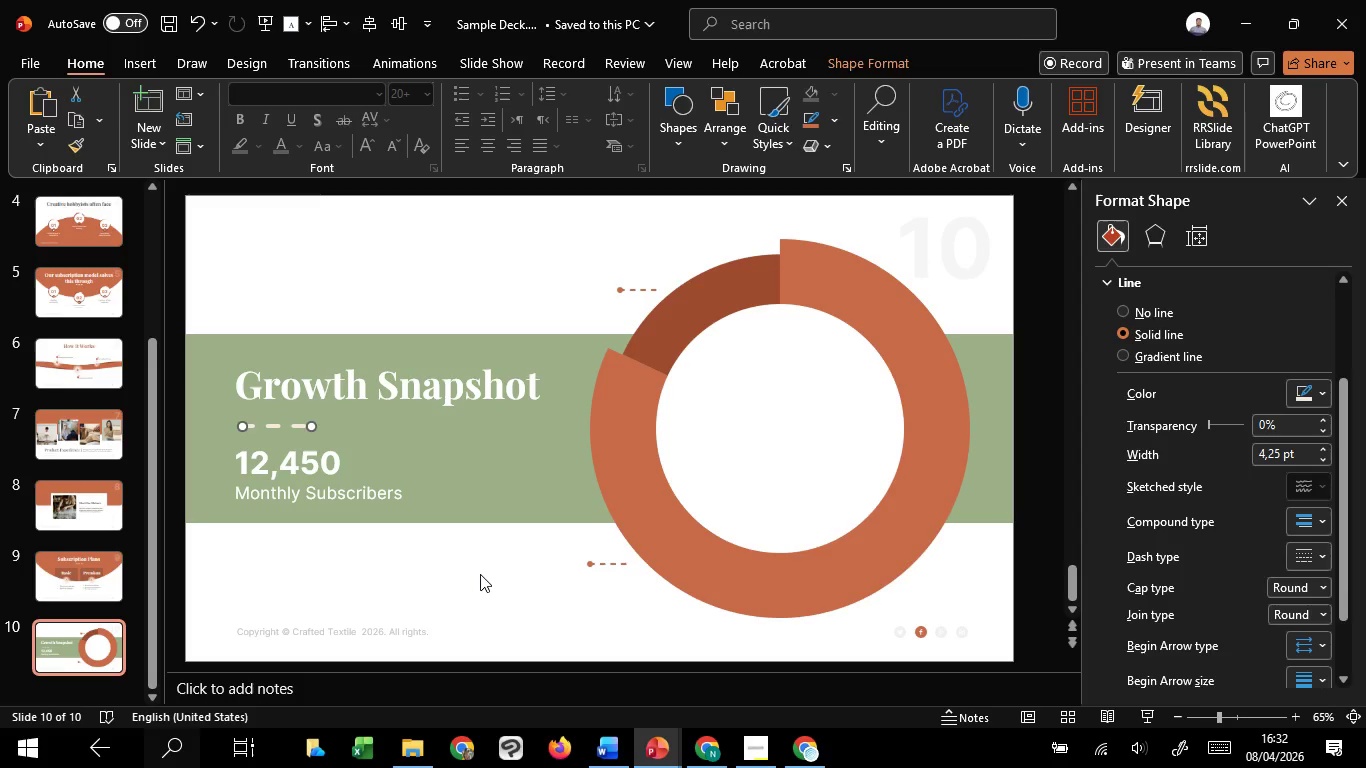 
left_click([480, 574])
 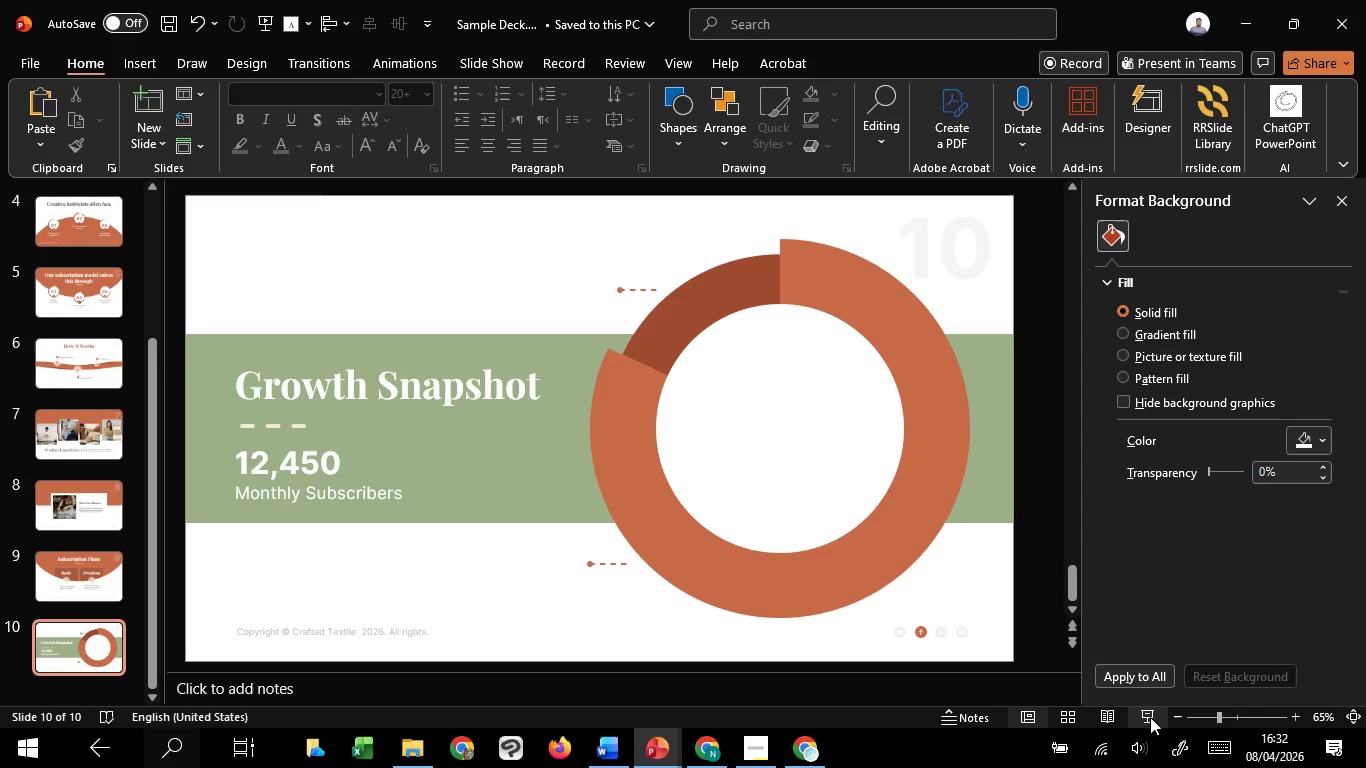 
left_click([1146, 710])
 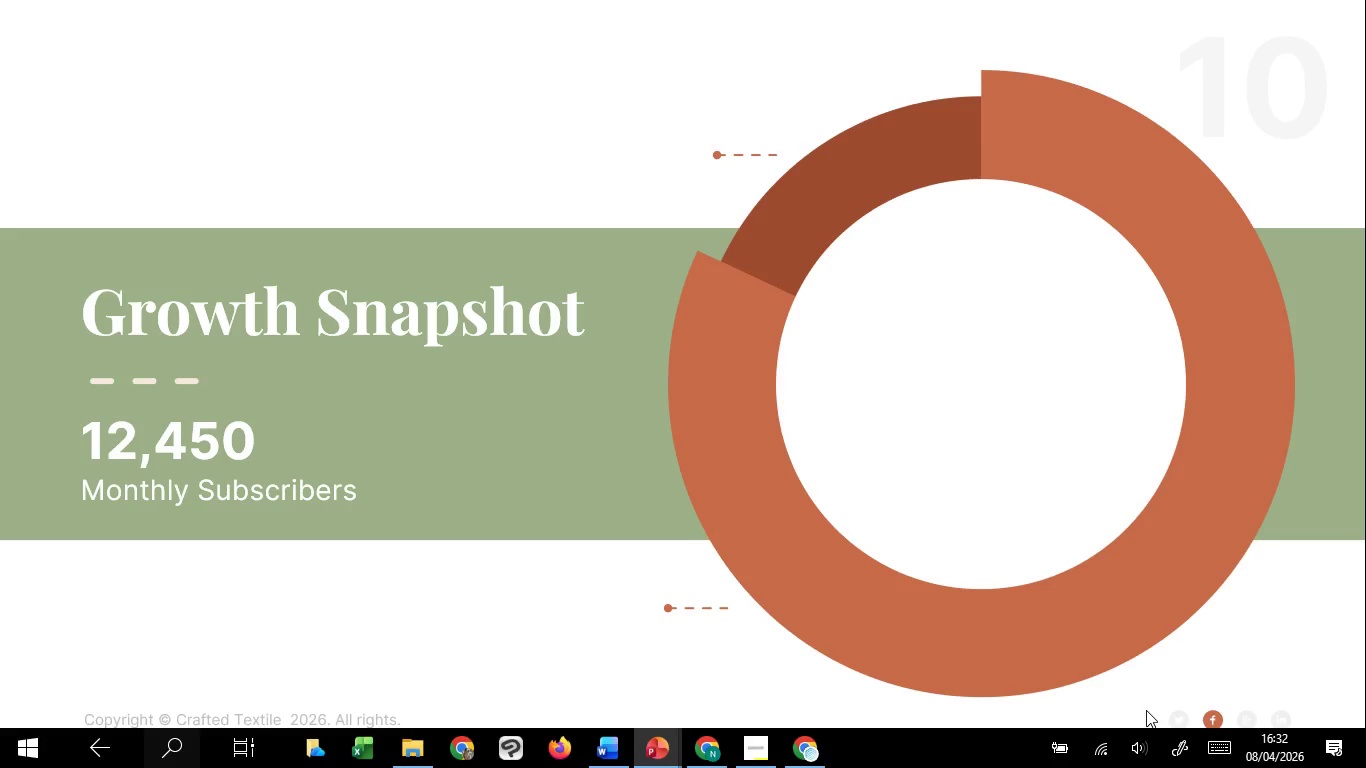 
wait(10.61)
 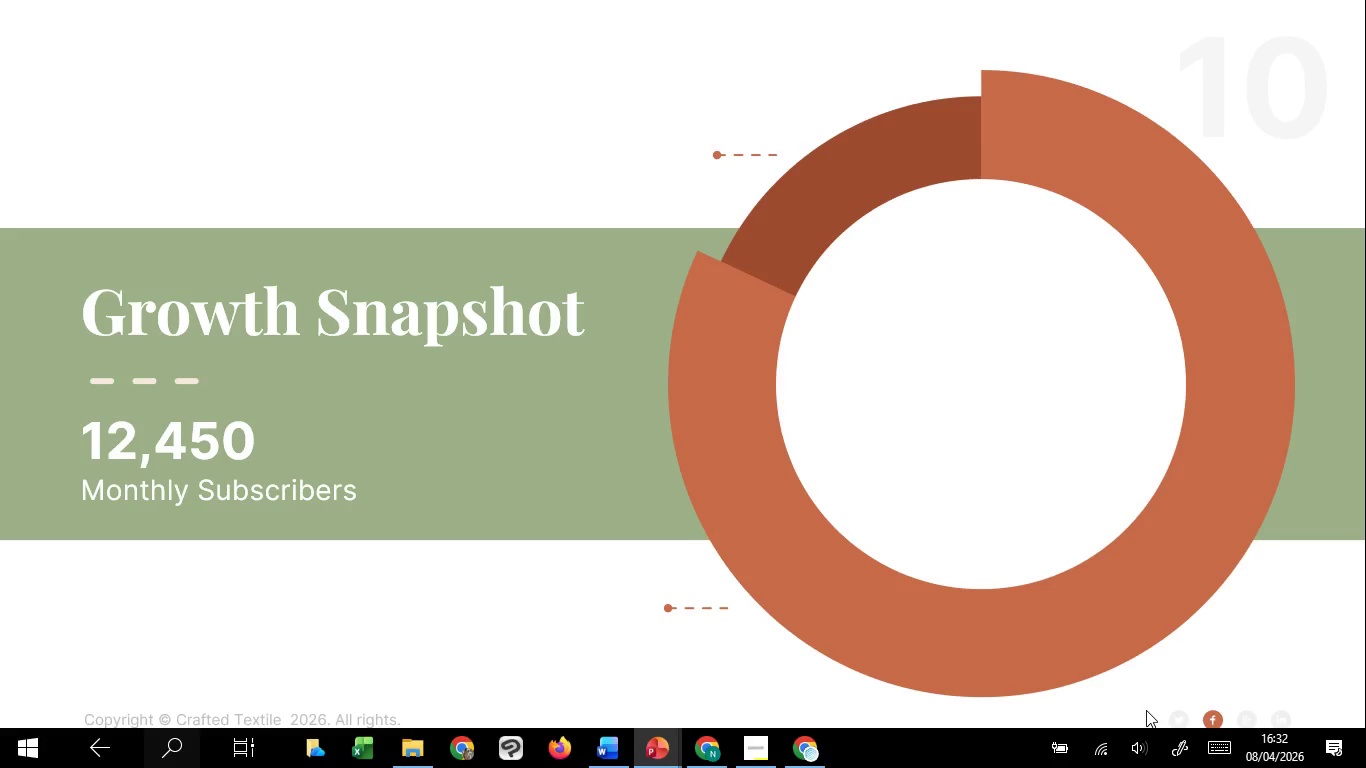 
key(Escape)
 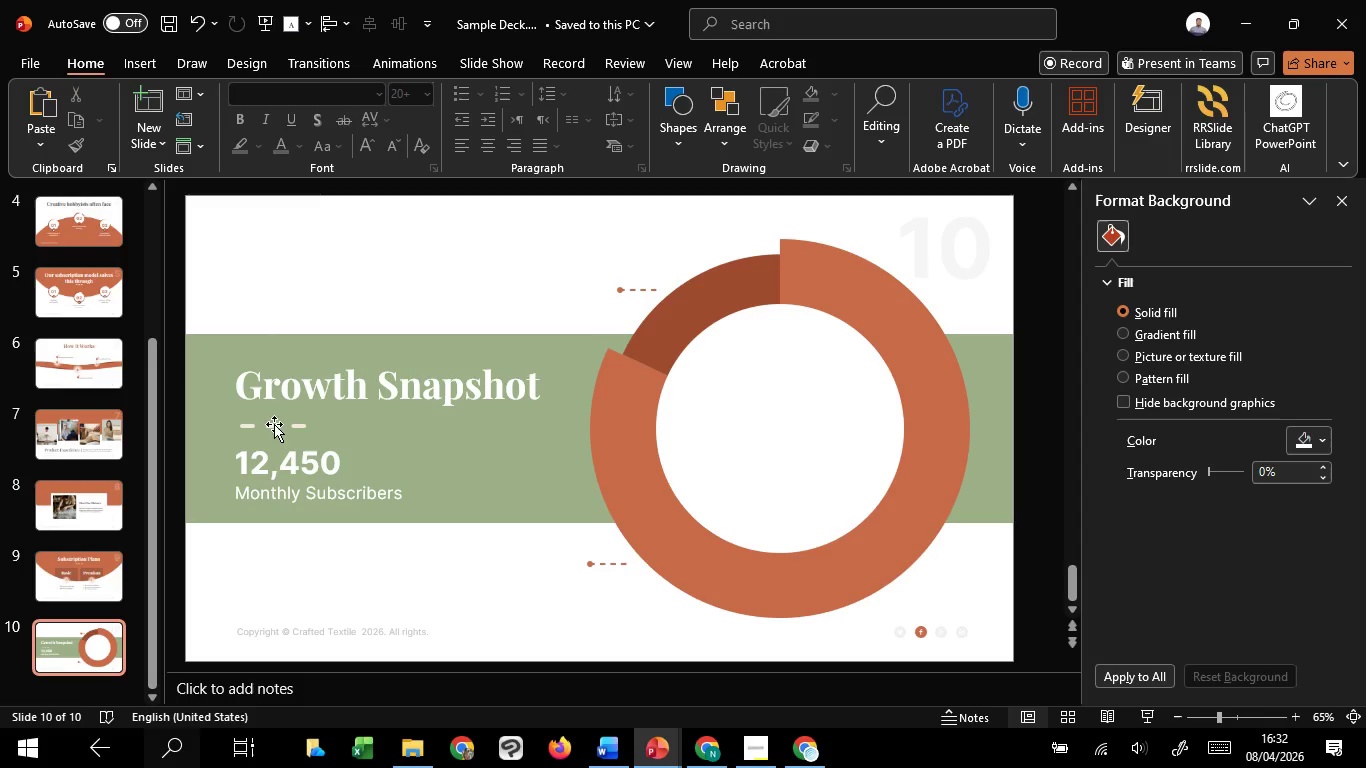 
left_click([269, 400])
 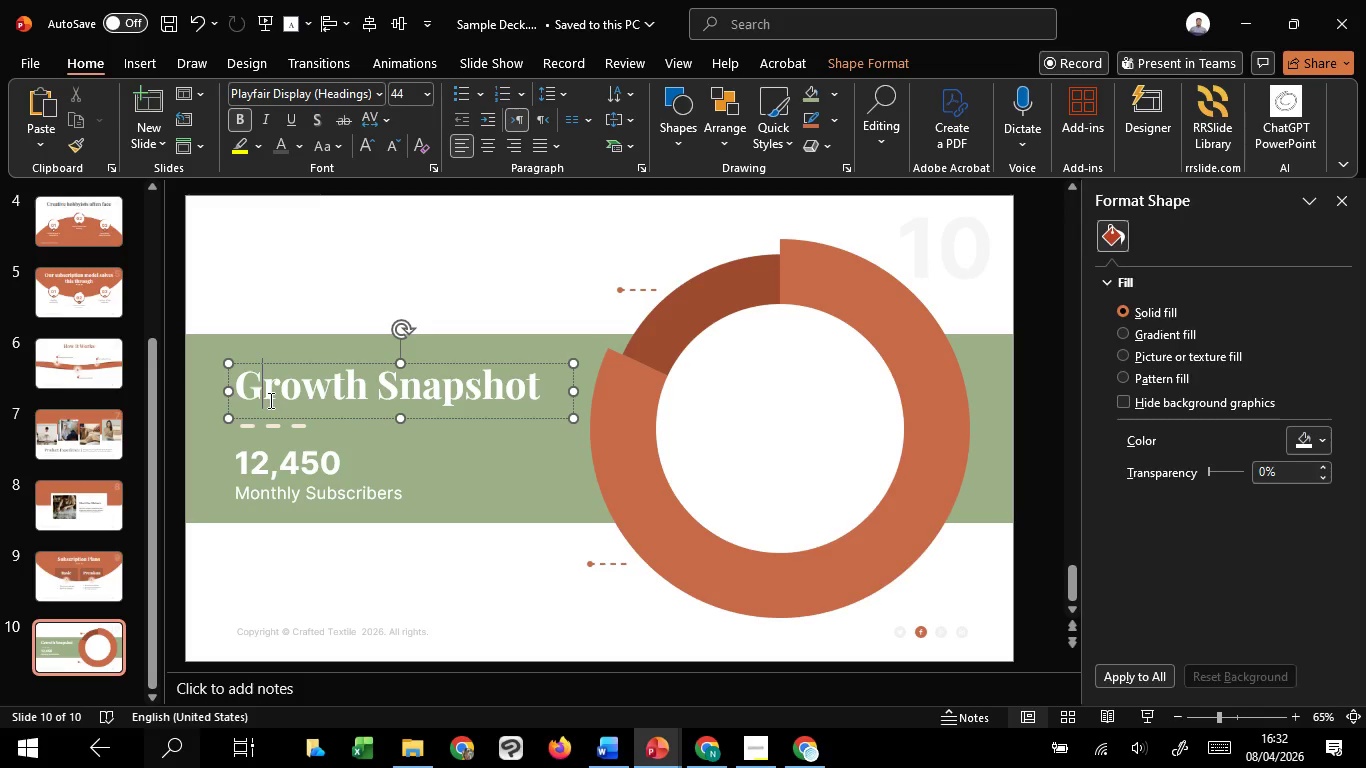 
key(Control+A)
 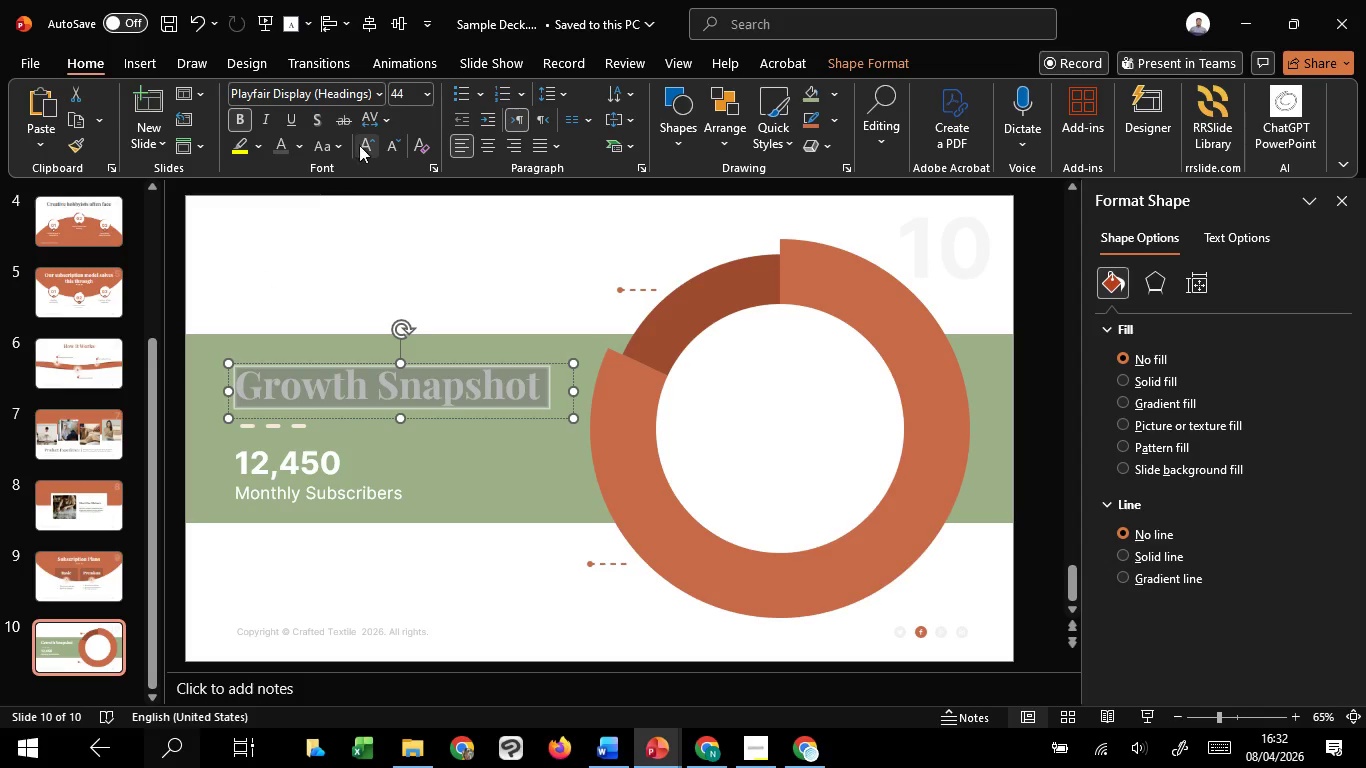 
left_click([362, 144])
 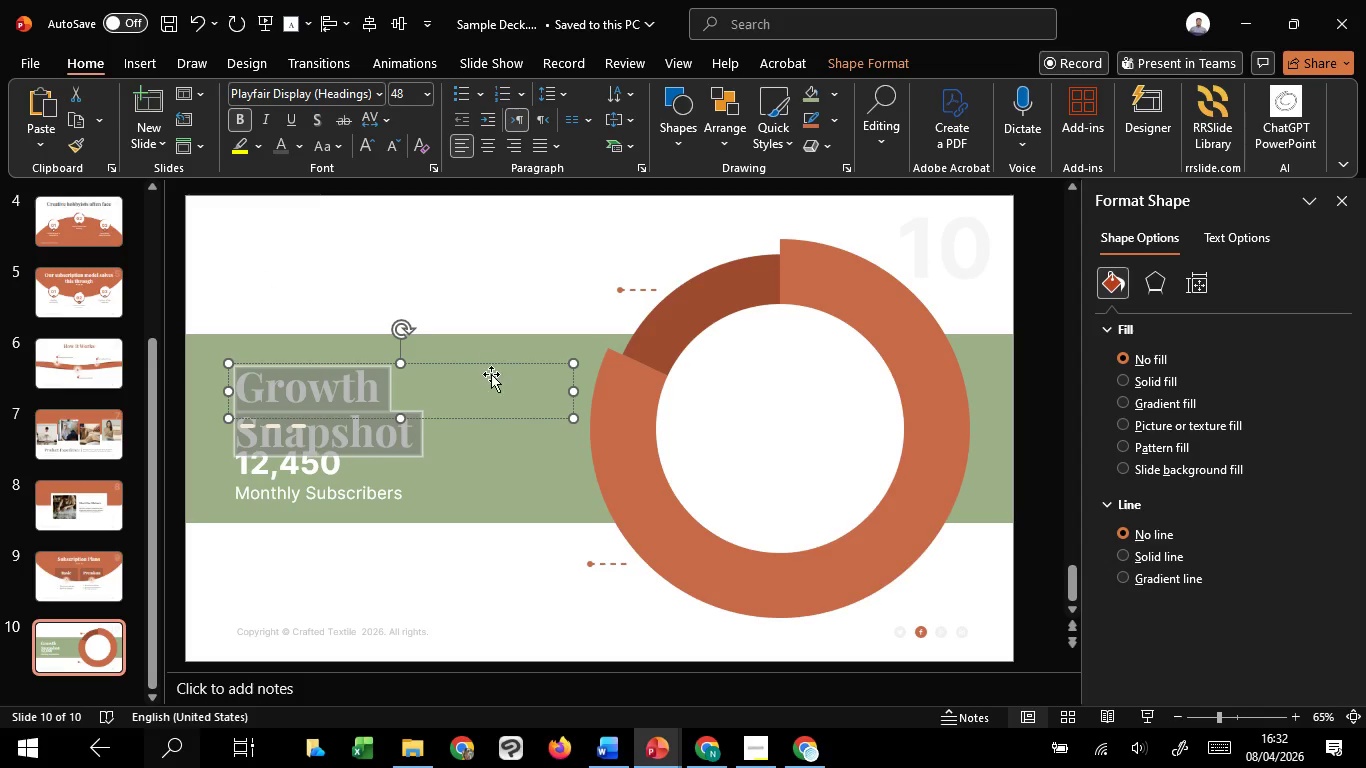 
left_click_drag(start_coordinate=[575, 393], to_coordinate=[614, 398])
 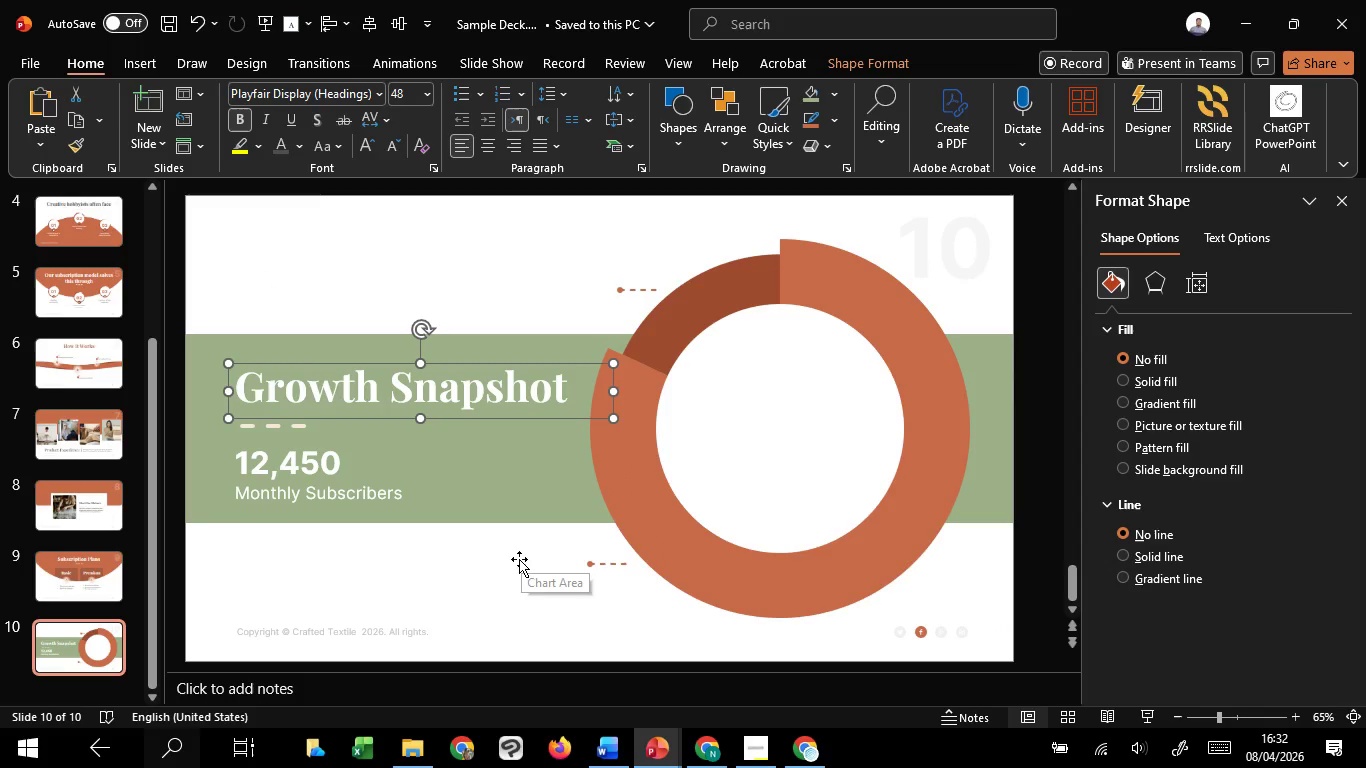 
left_click([519, 559])
 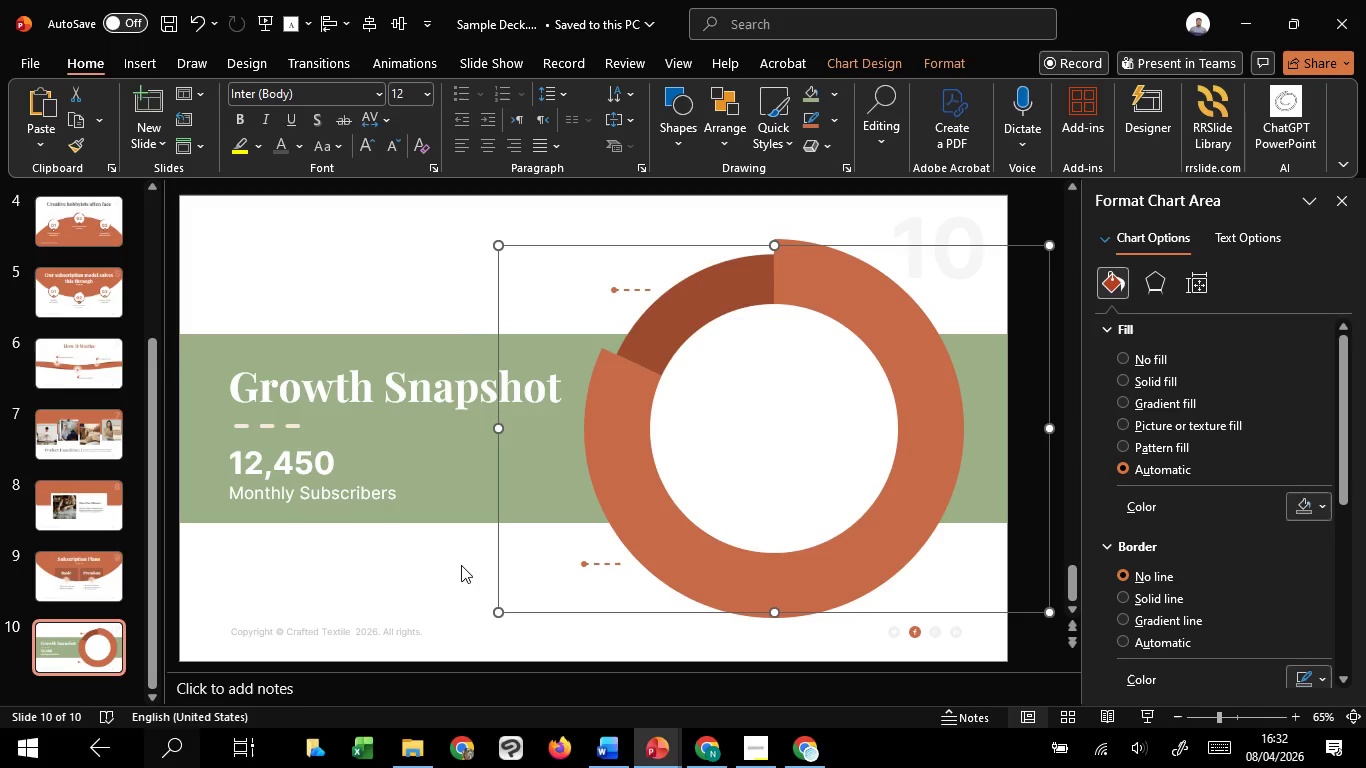 
left_click([461, 565])
 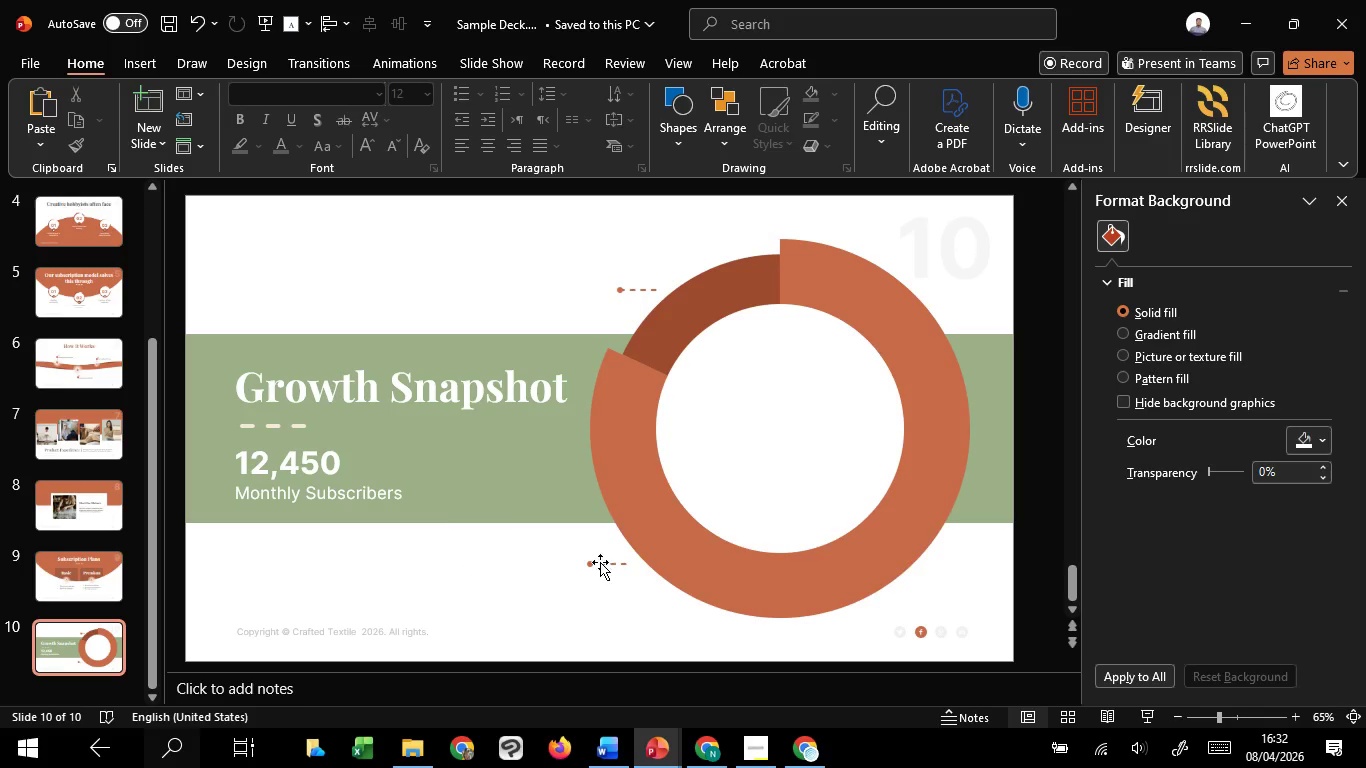 
left_click([601, 561])
 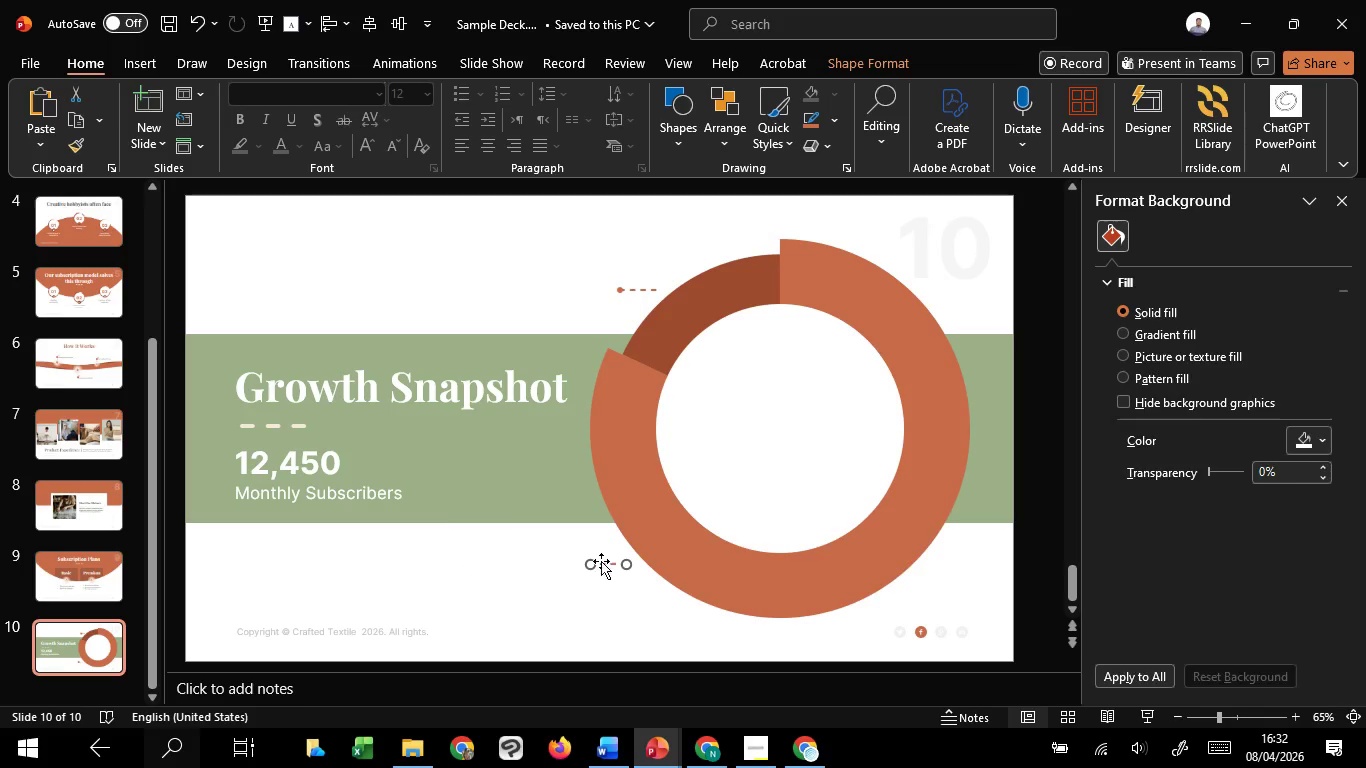 
hold_key(key=ShiftLeft, duration=1.51)
 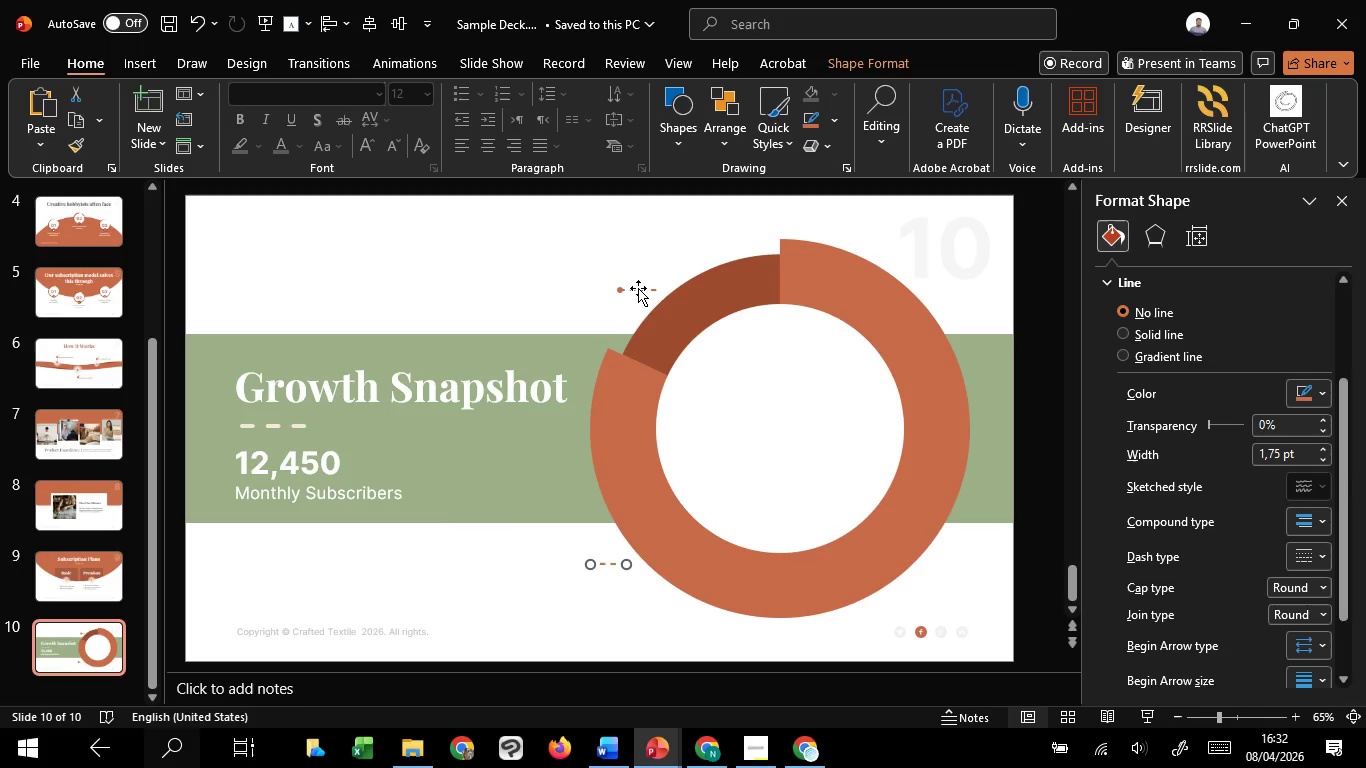 
hold_key(key=ShiftLeft, duration=1.5)
 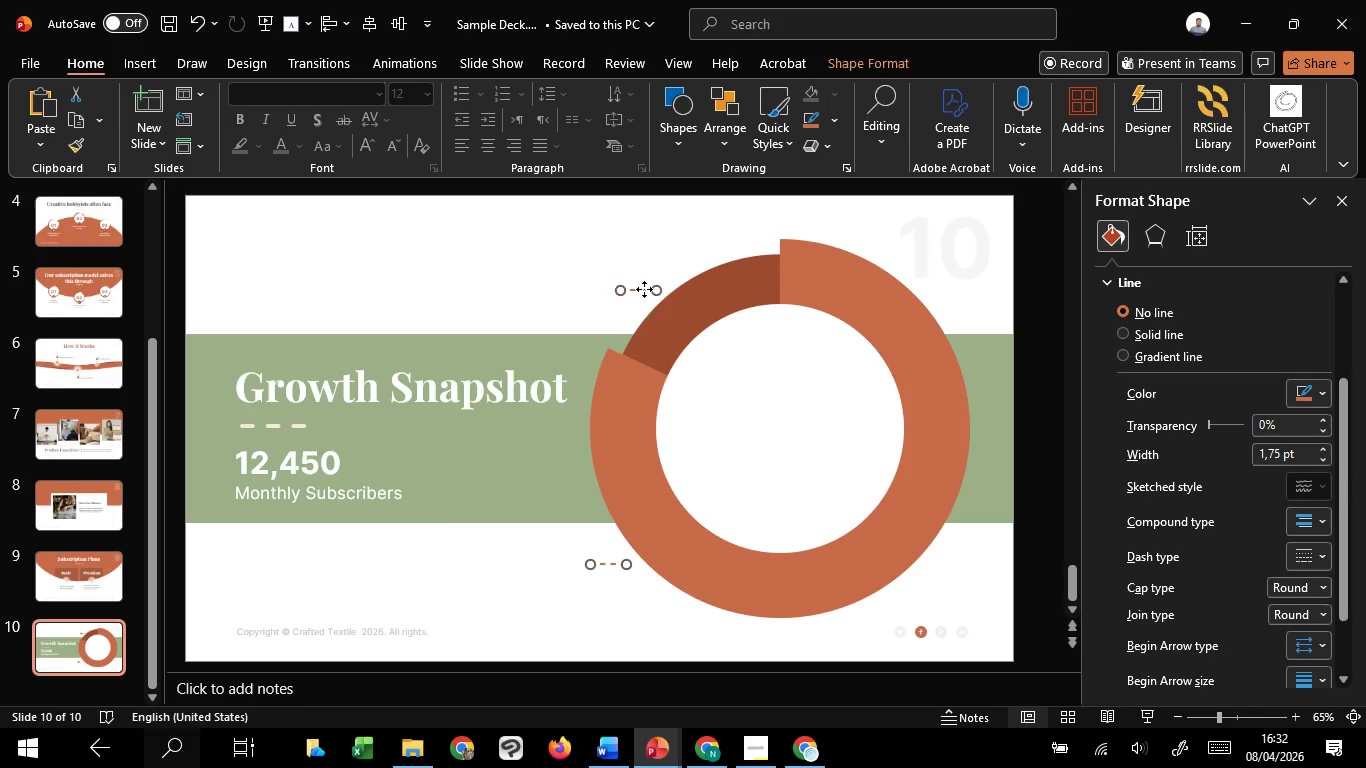 
hold_key(key=ShiftLeft, duration=1.17)
left_click([644, 289])
 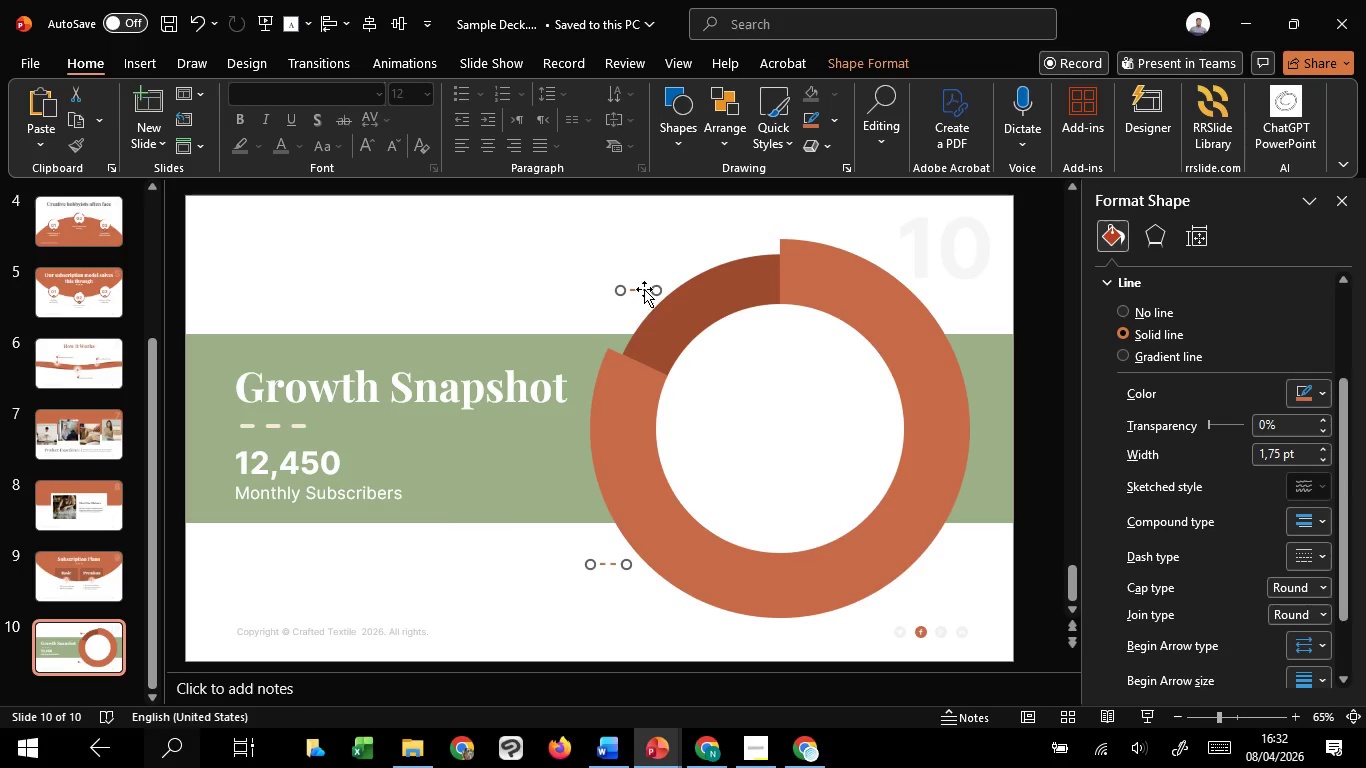 
right_click([644, 289])
 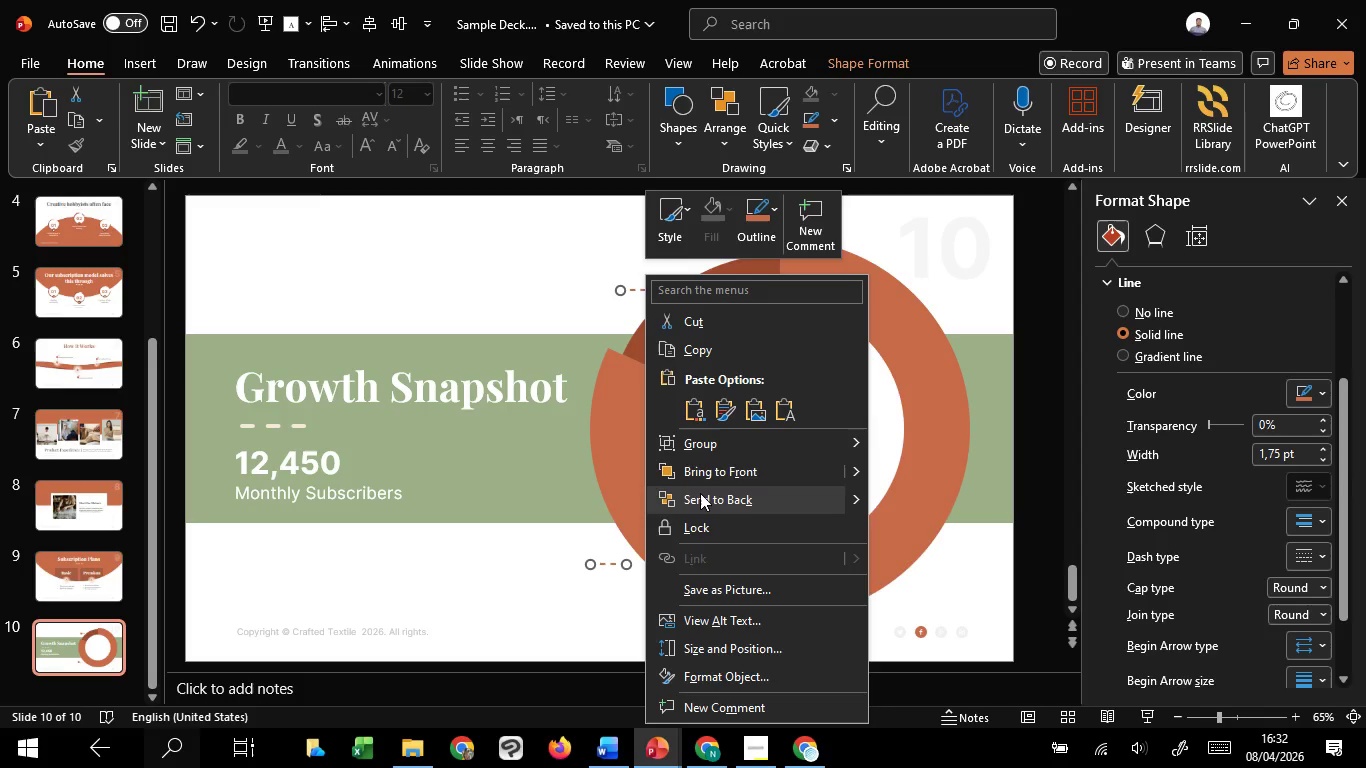 
left_click([700, 471])
 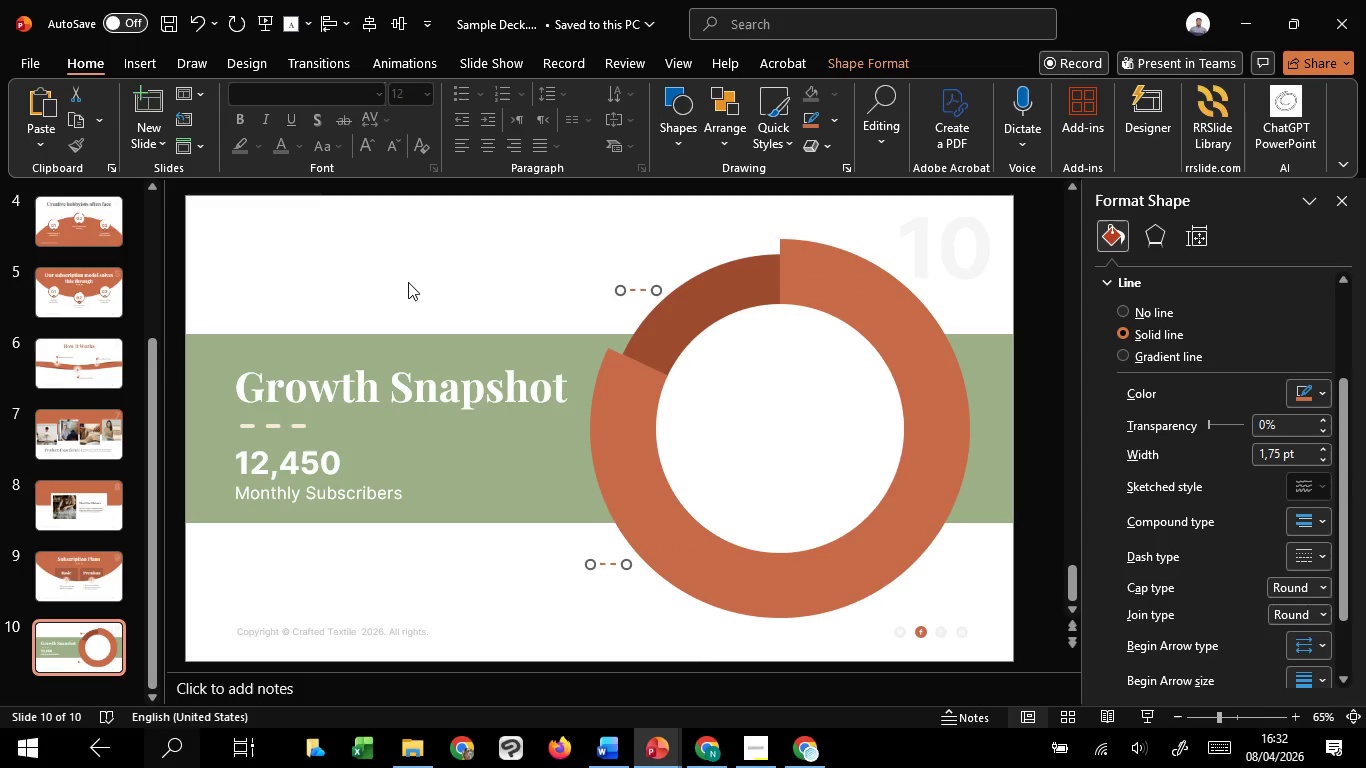 
left_click([408, 282])
 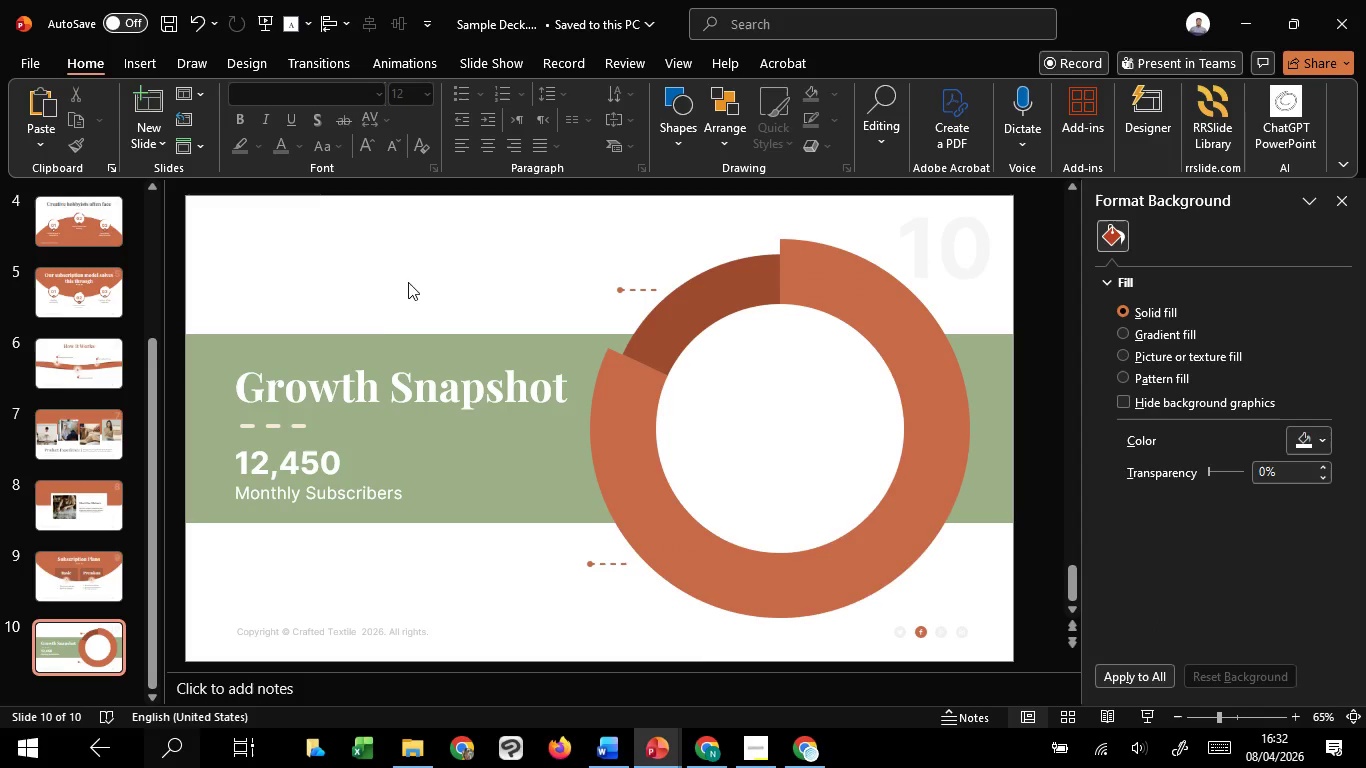 
wait(5.78)
 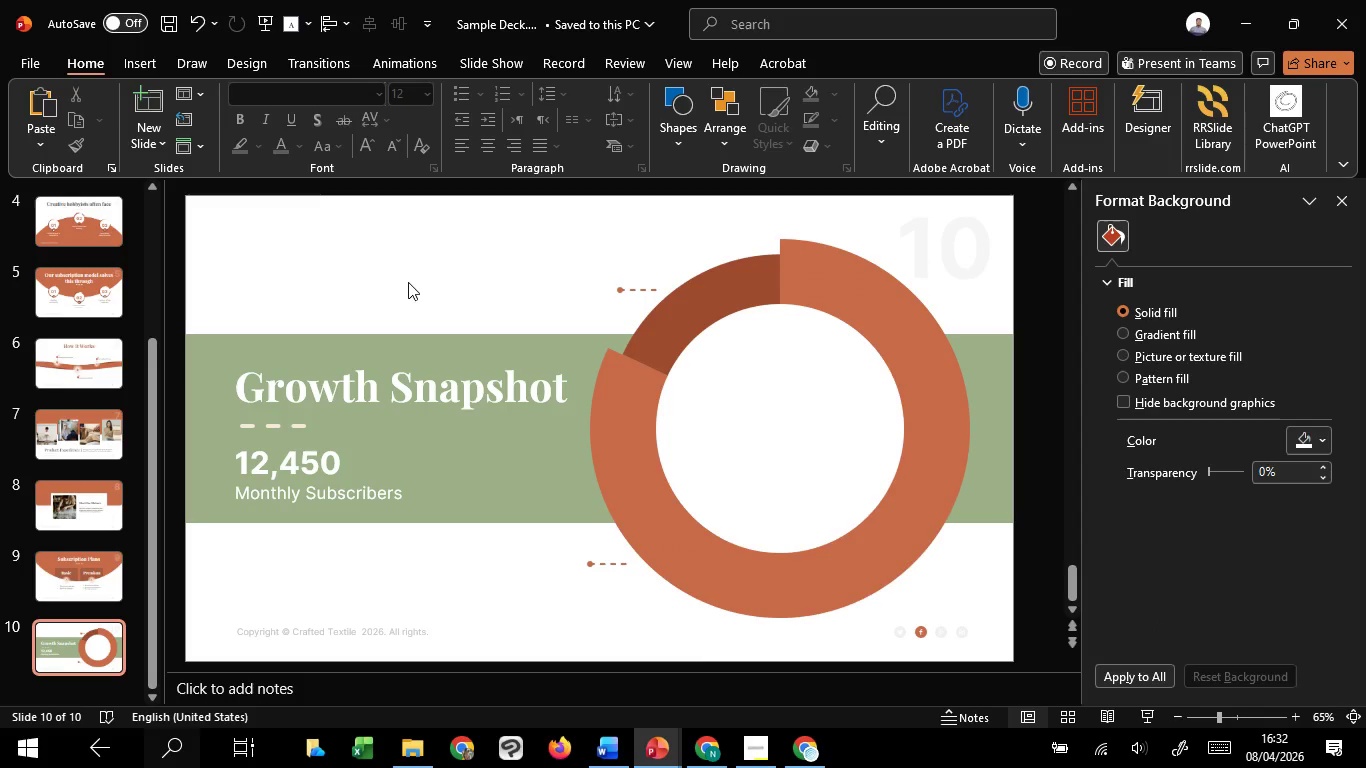 
left_click([346, 495])
 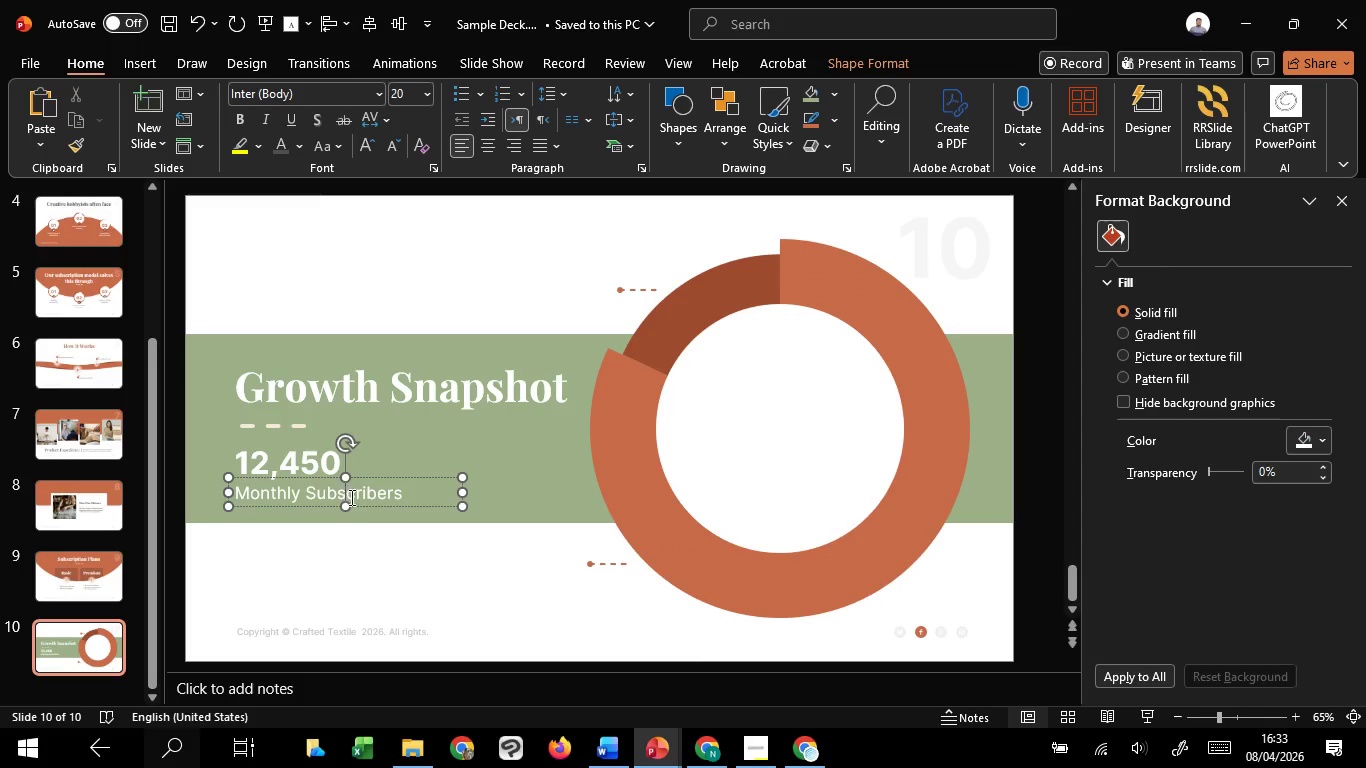 
hold_key(key=ControlLeft, duration=1.72)
hold_key(key=ShiftLeft, duration=1.2)
left_click_drag(start_coordinate=[362, 504], to_coordinate=[360, 579])
 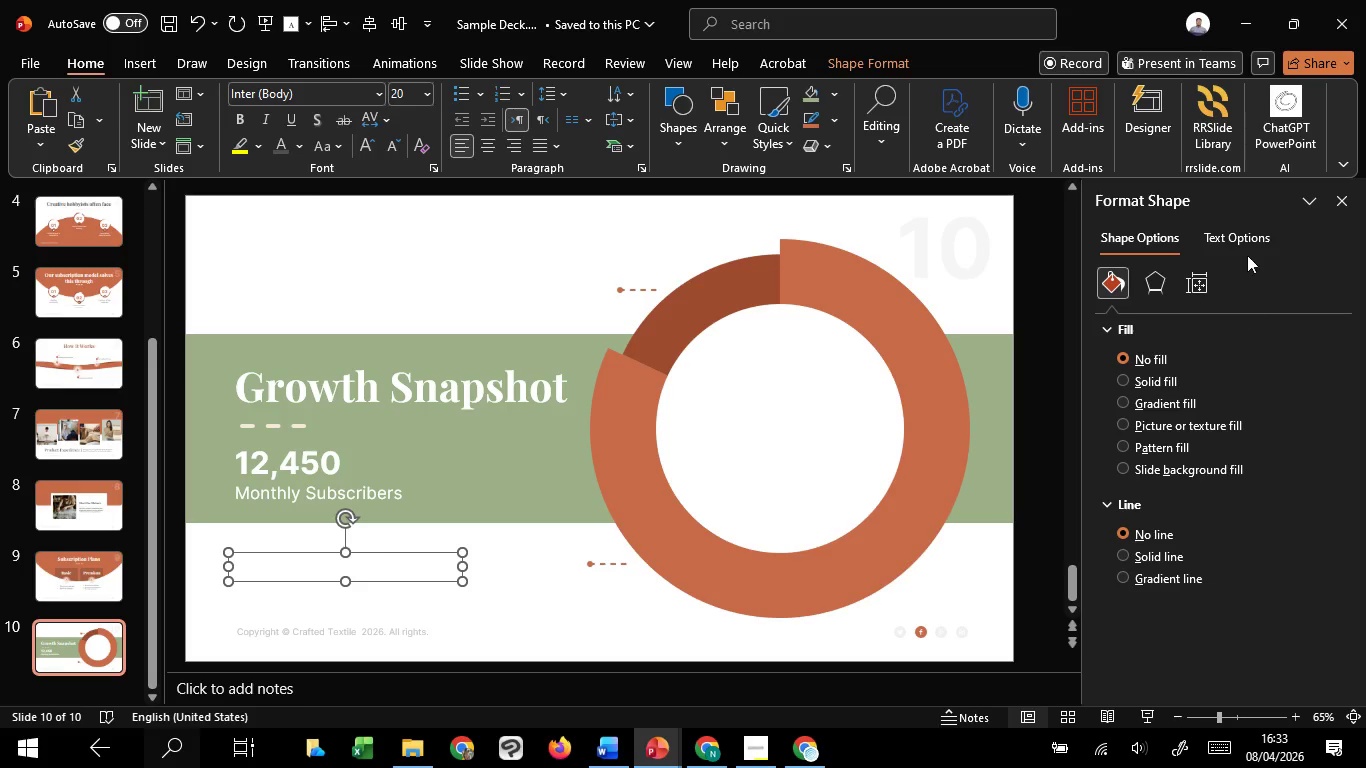 
left_click([1240, 245])
 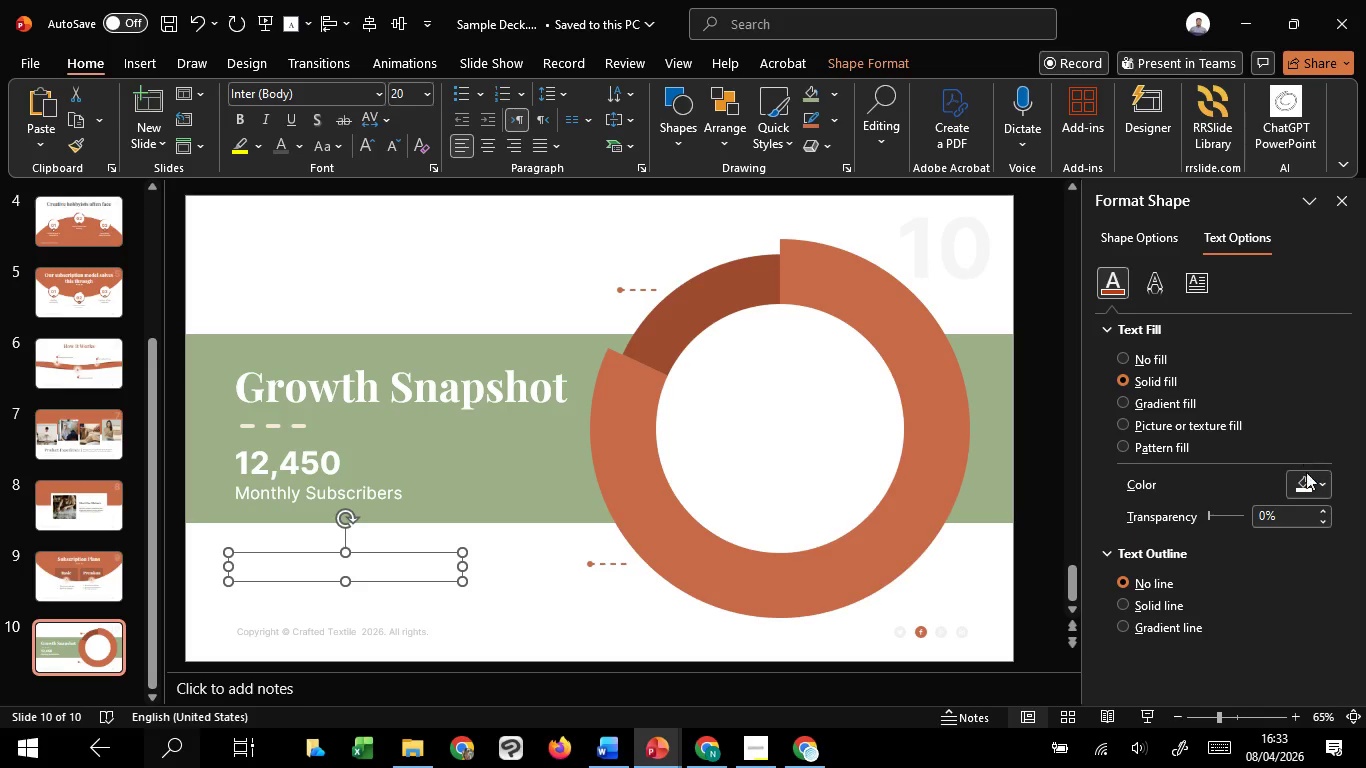 
left_click([1306, 478])
 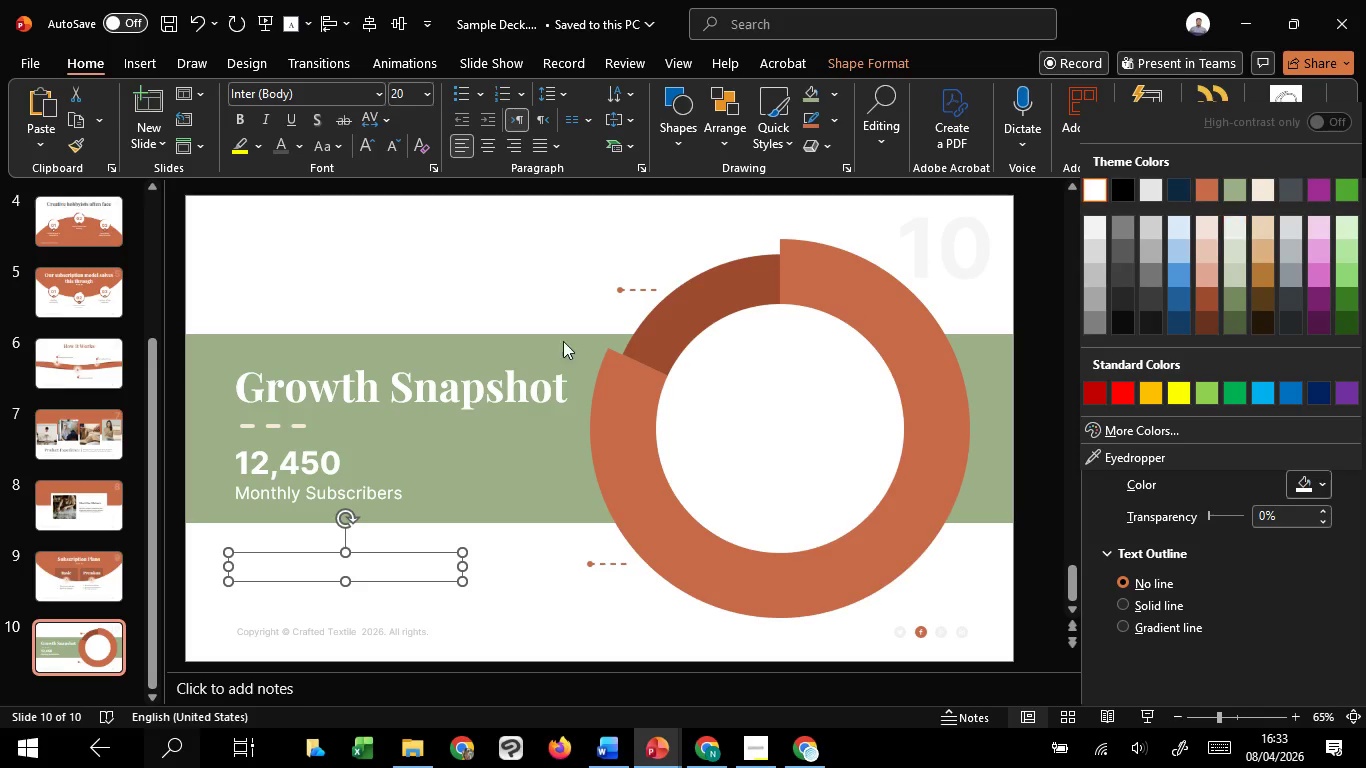 
hold_key(key=ControlLeft, duration=0.48)
 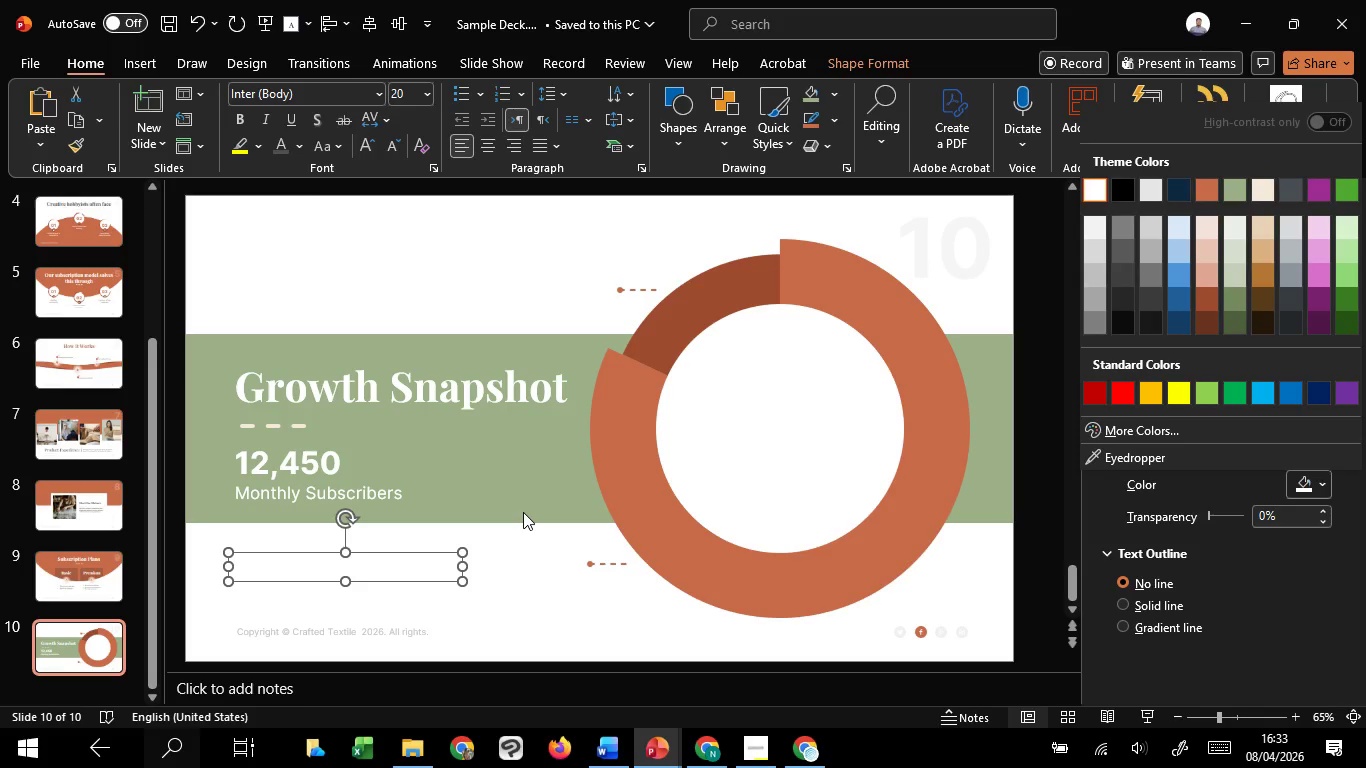 
key(Delete)
 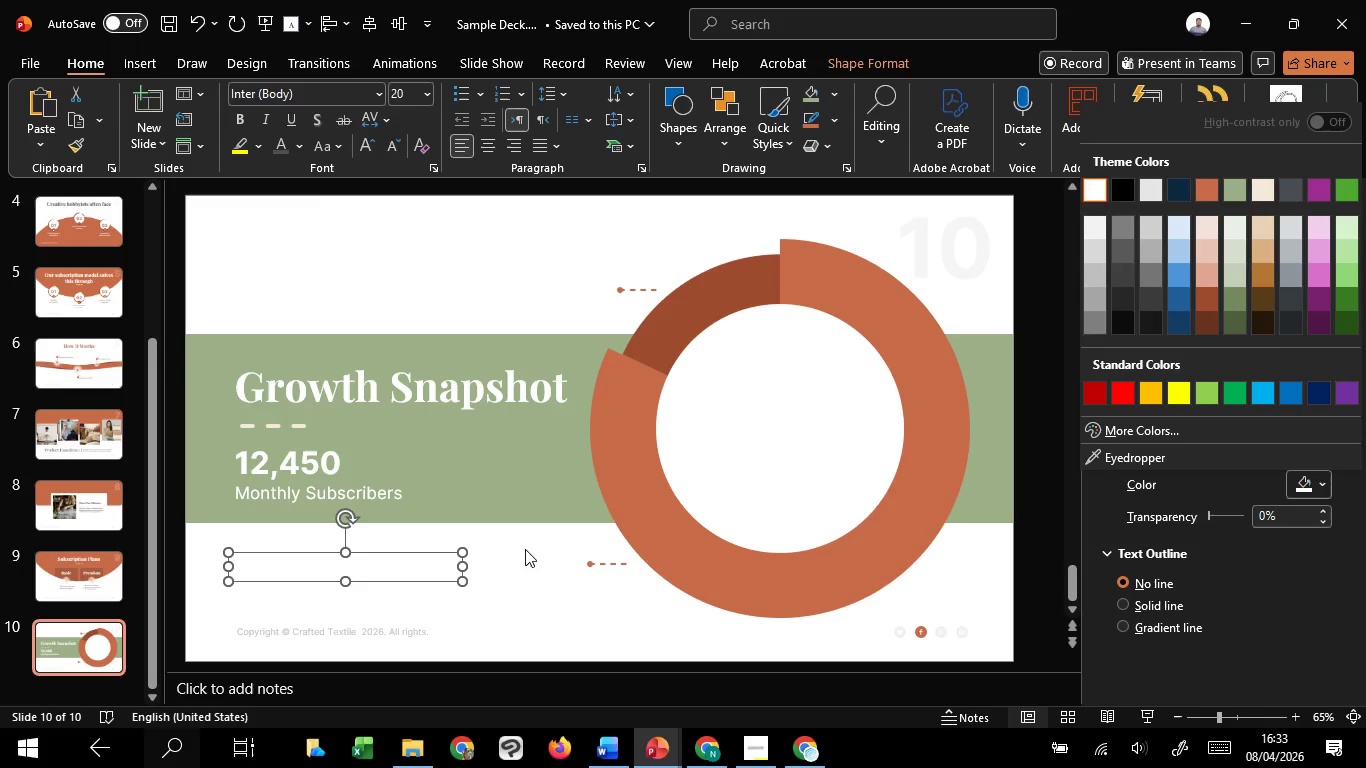 
left_click([533, 570])
 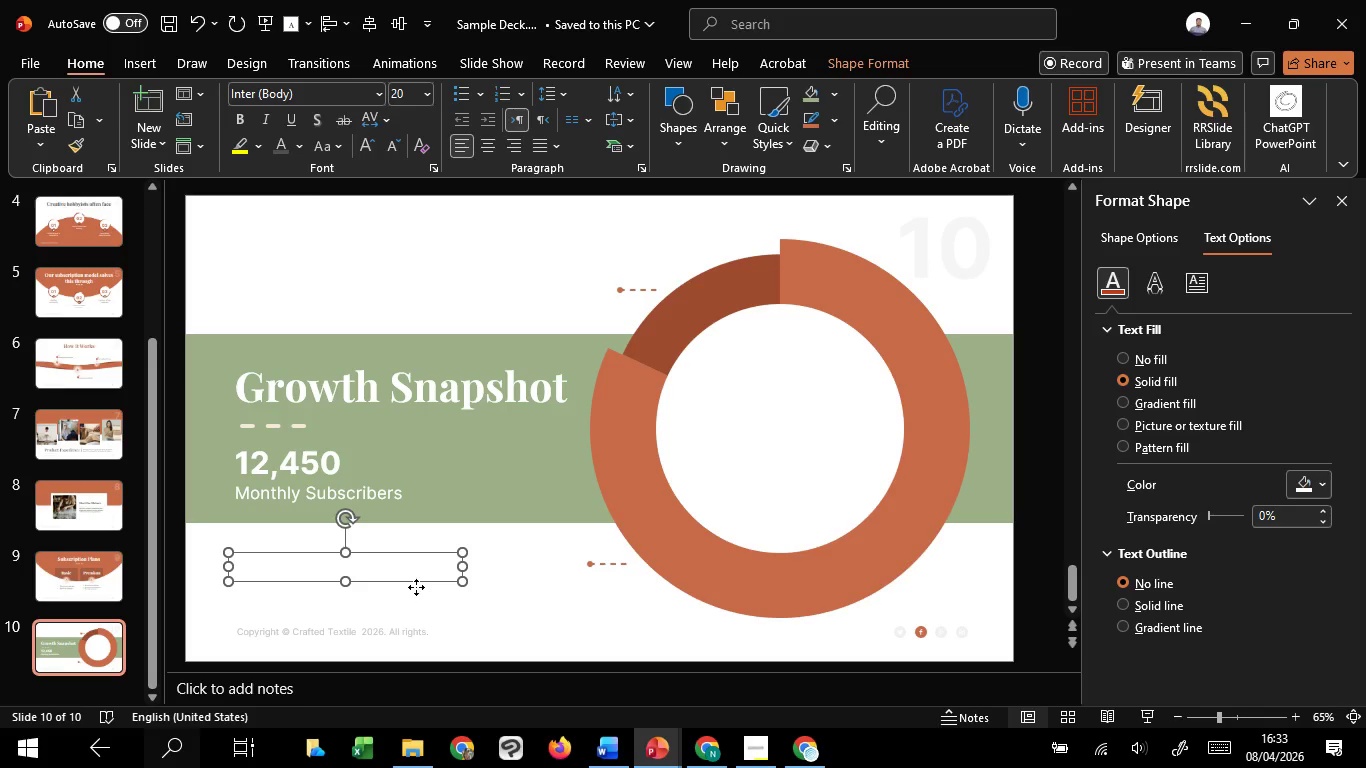 
left_click([416, 587])
 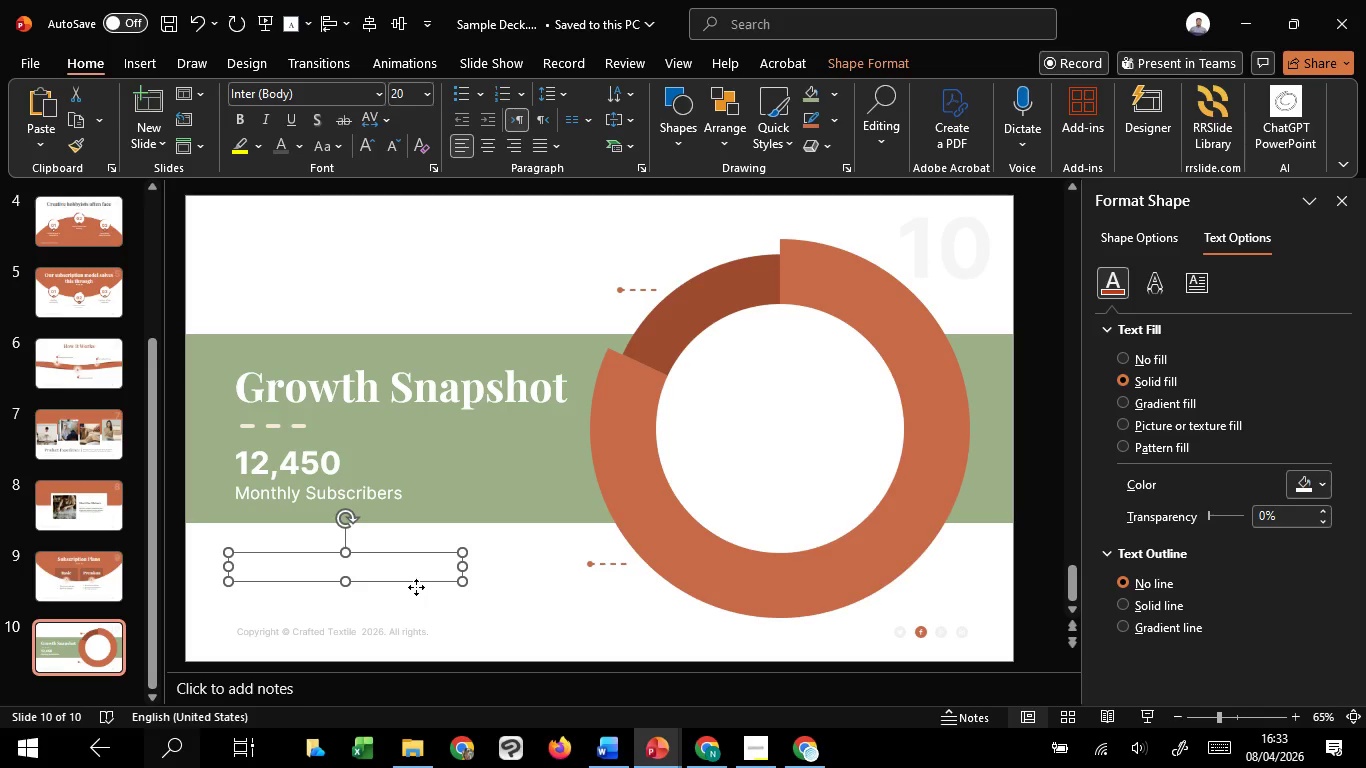 
left_click([416, 587])
 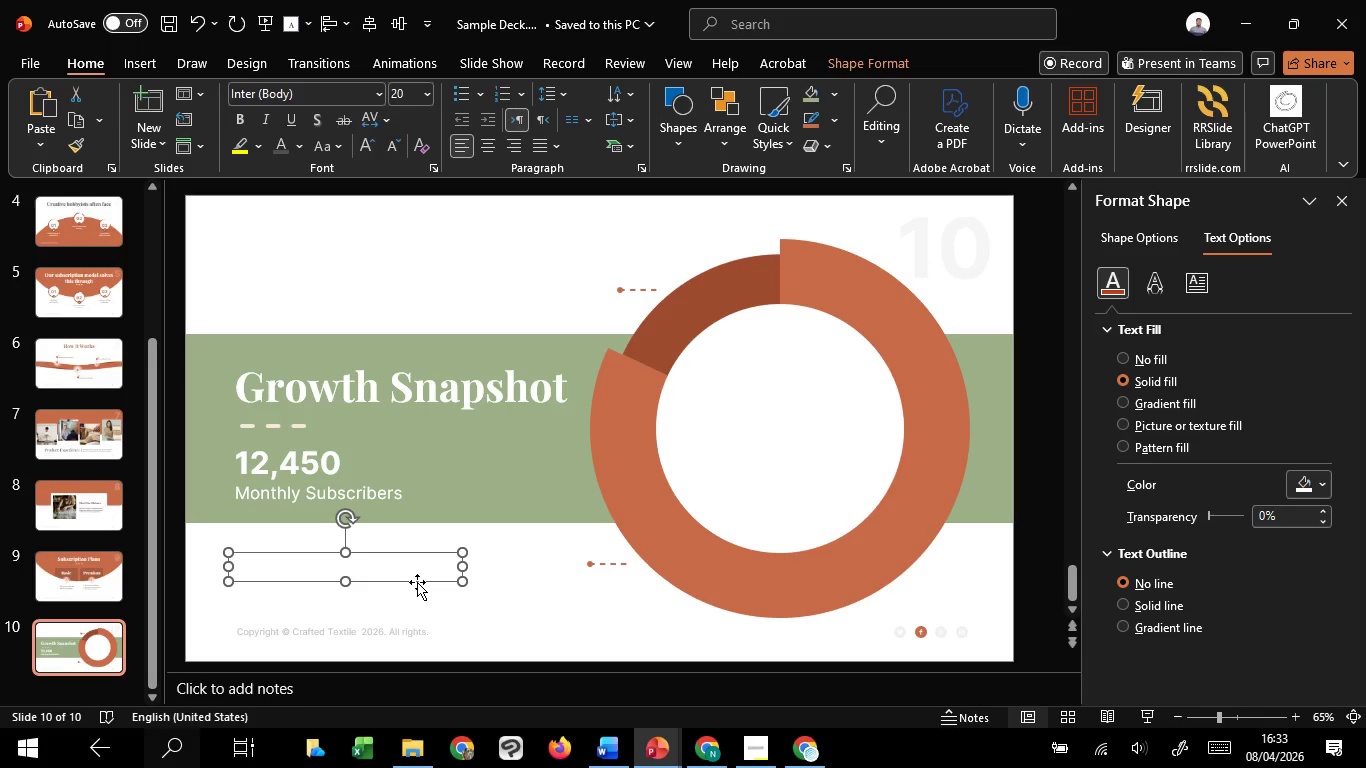 
key(Delete)
 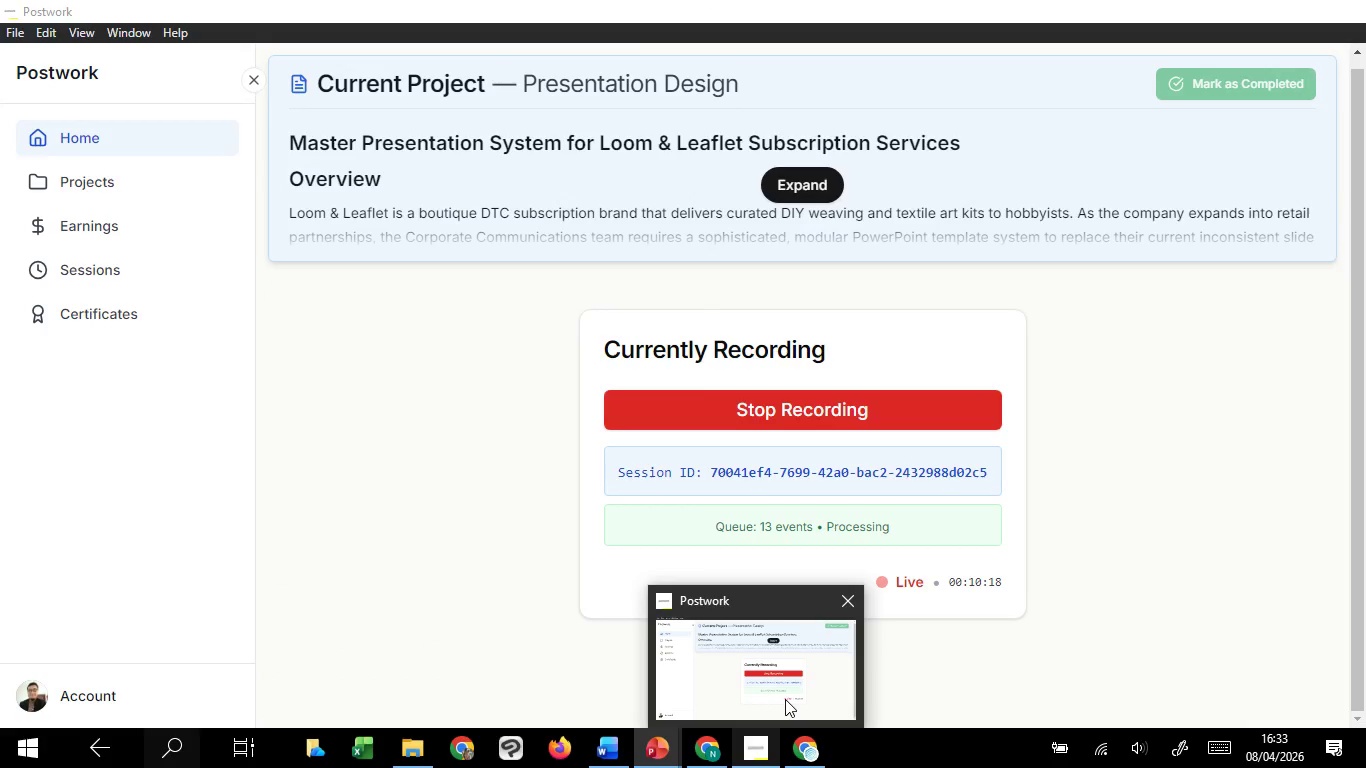 
wait(13.08)
 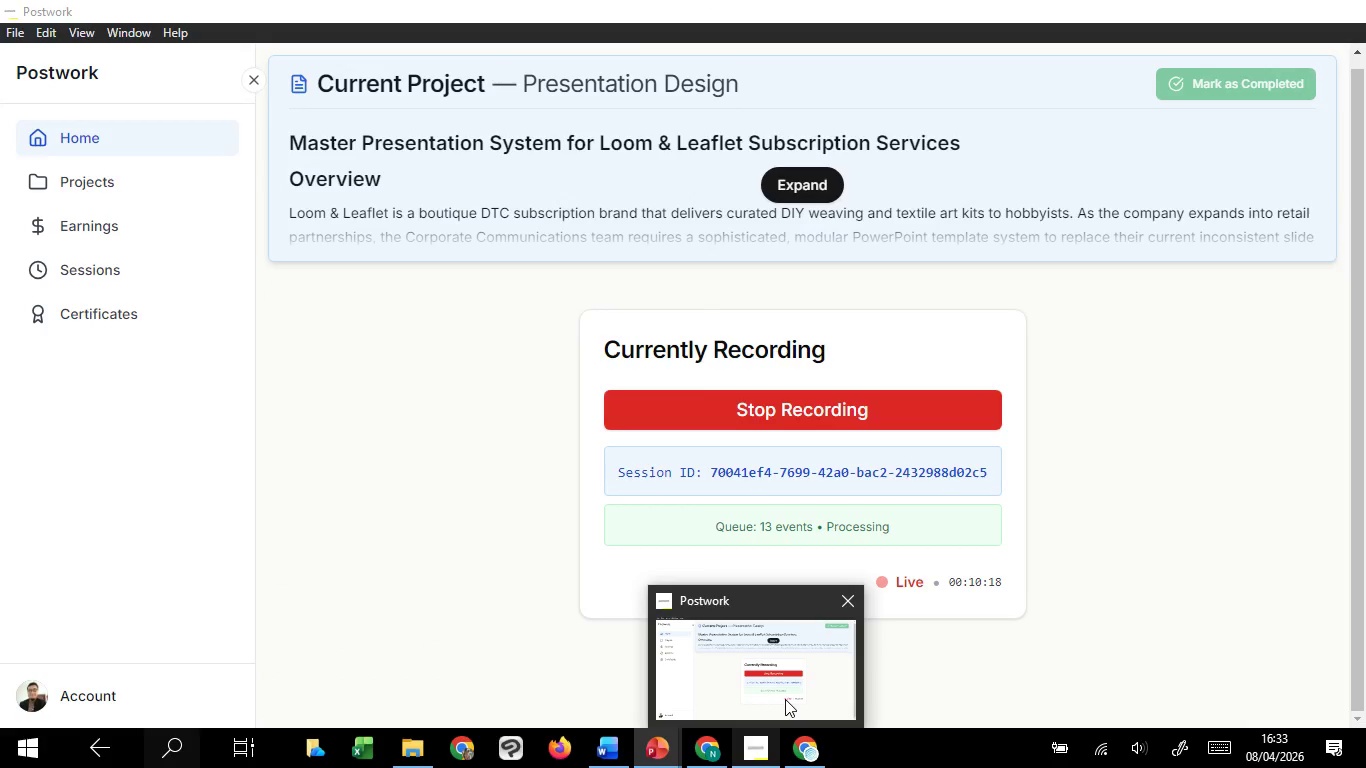 
left_click([298, 446])
 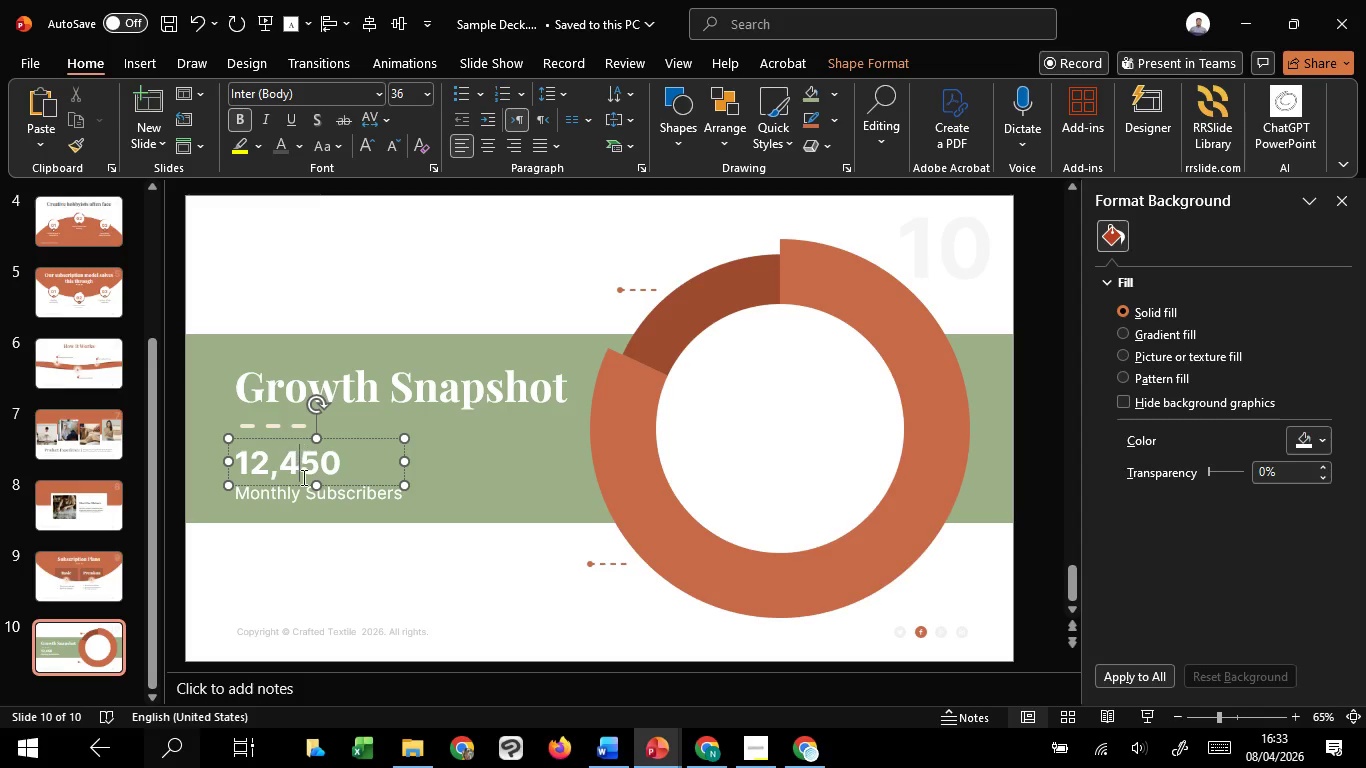 
hold_key(key=ShiftLeft, duration=0.83)
left_click([309, 495])
 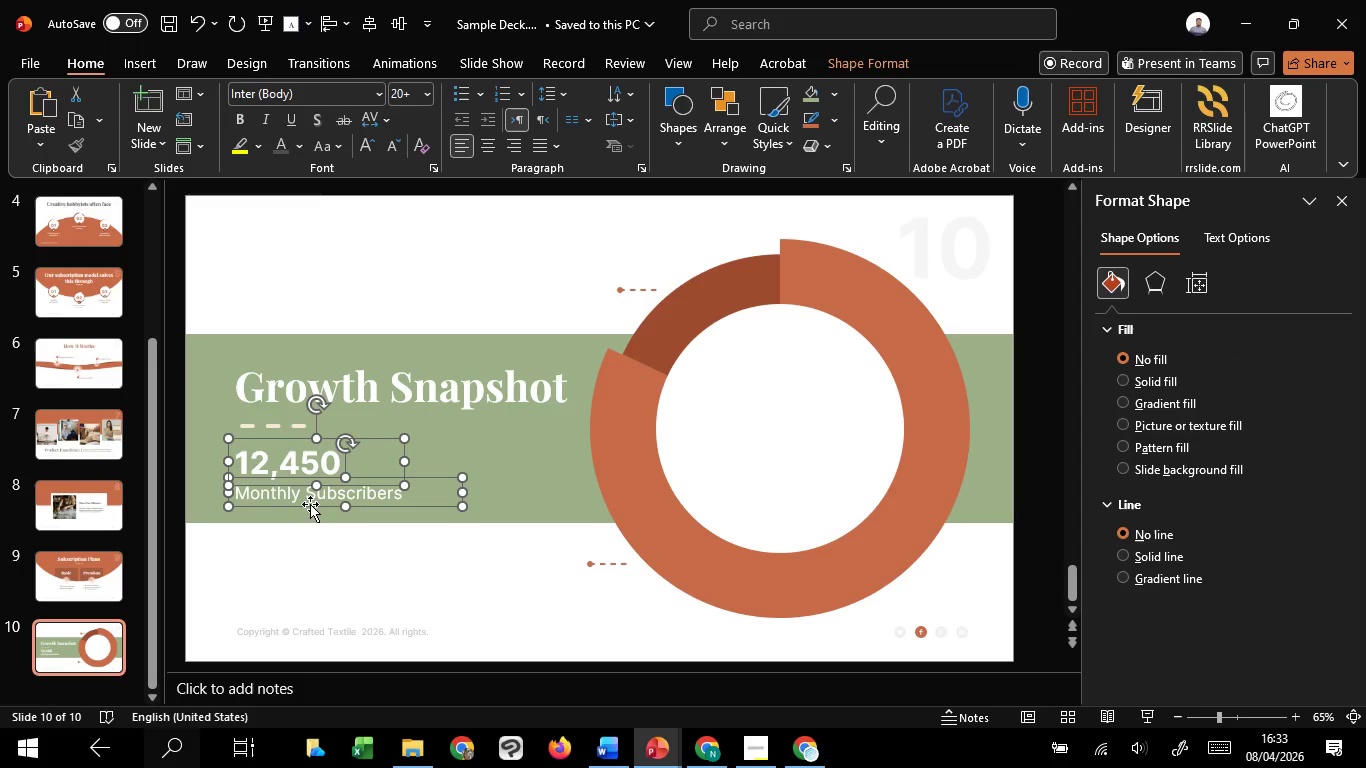 
hold_key(key=ShiftLeft, duration=2.8)
hold_key(key=ControlLeft, duration=2.56)
left_click_drag(start_coordinate=[312, 506], to_coordinate=[297, 602])
 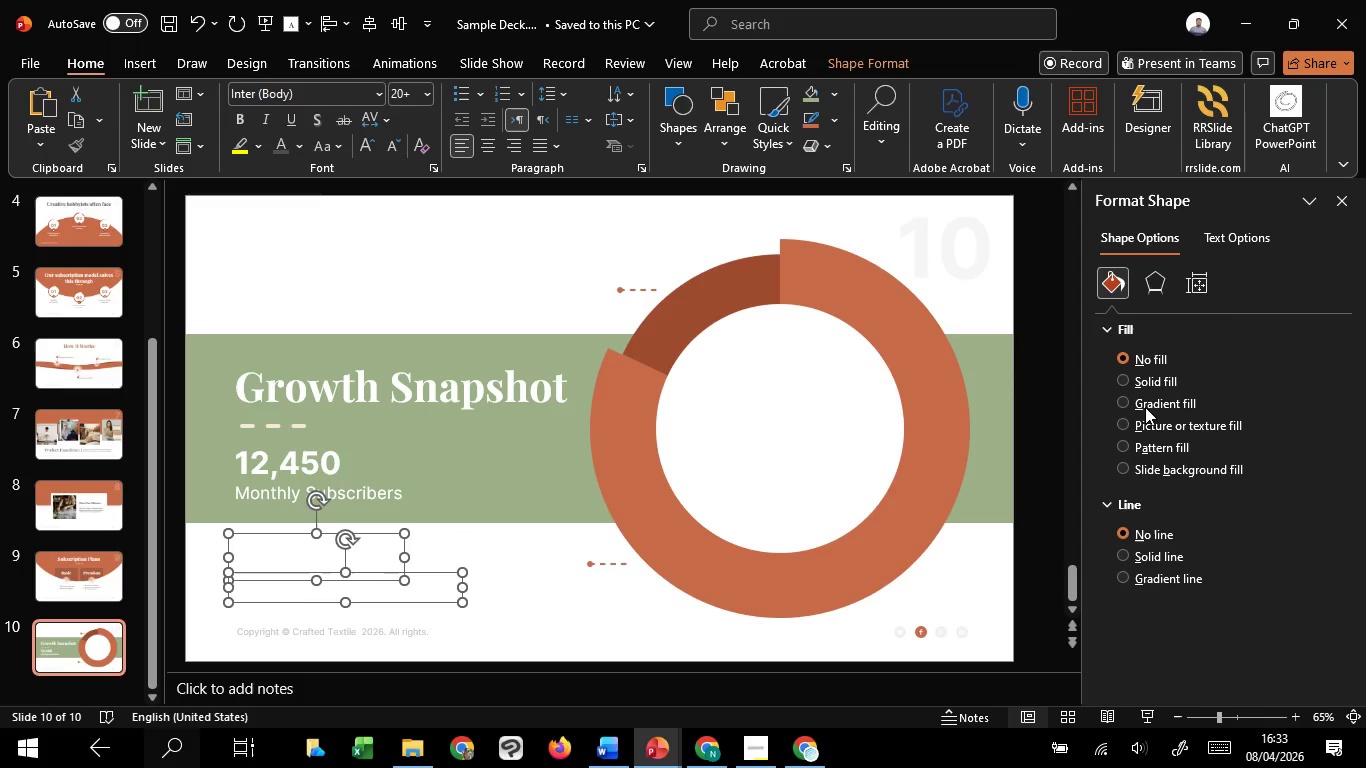 
hold_key(key=C, duration=1.31)
 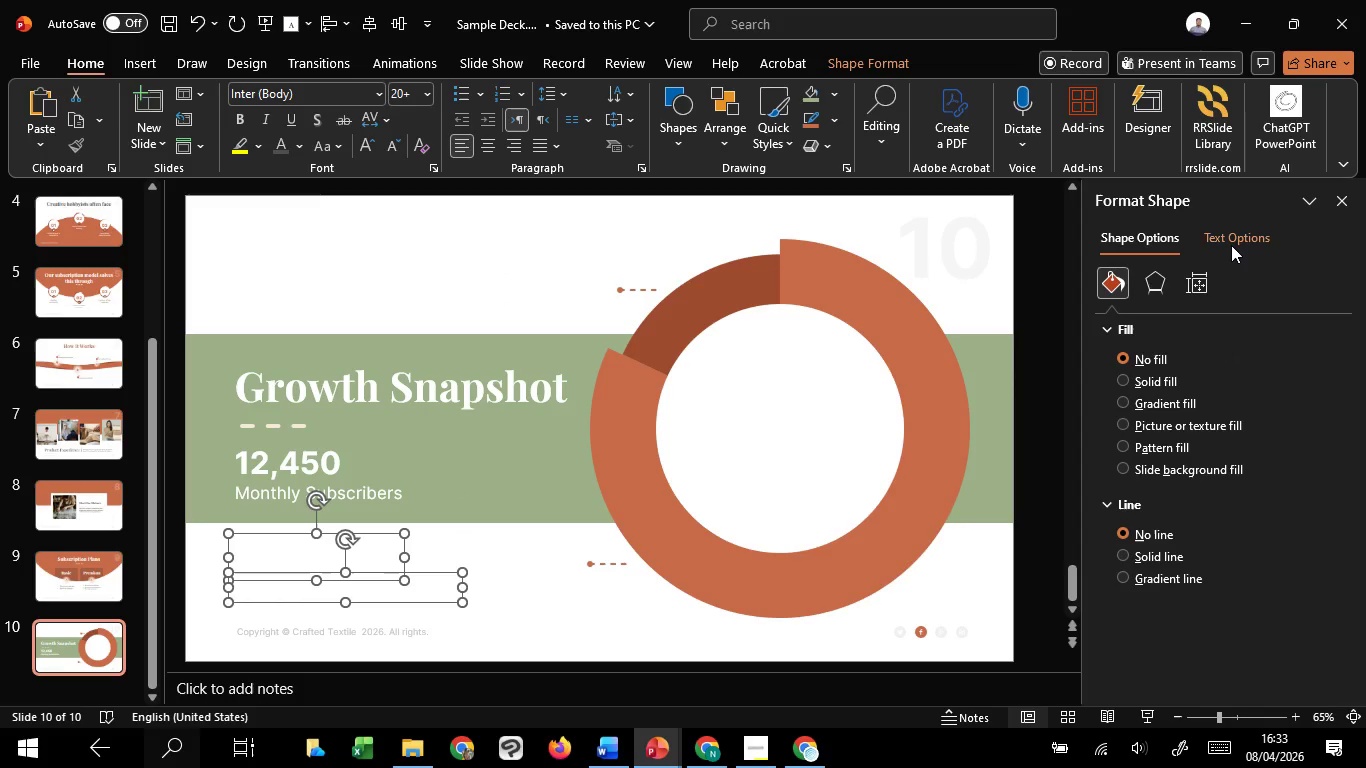 
left_click([1231, 245])
 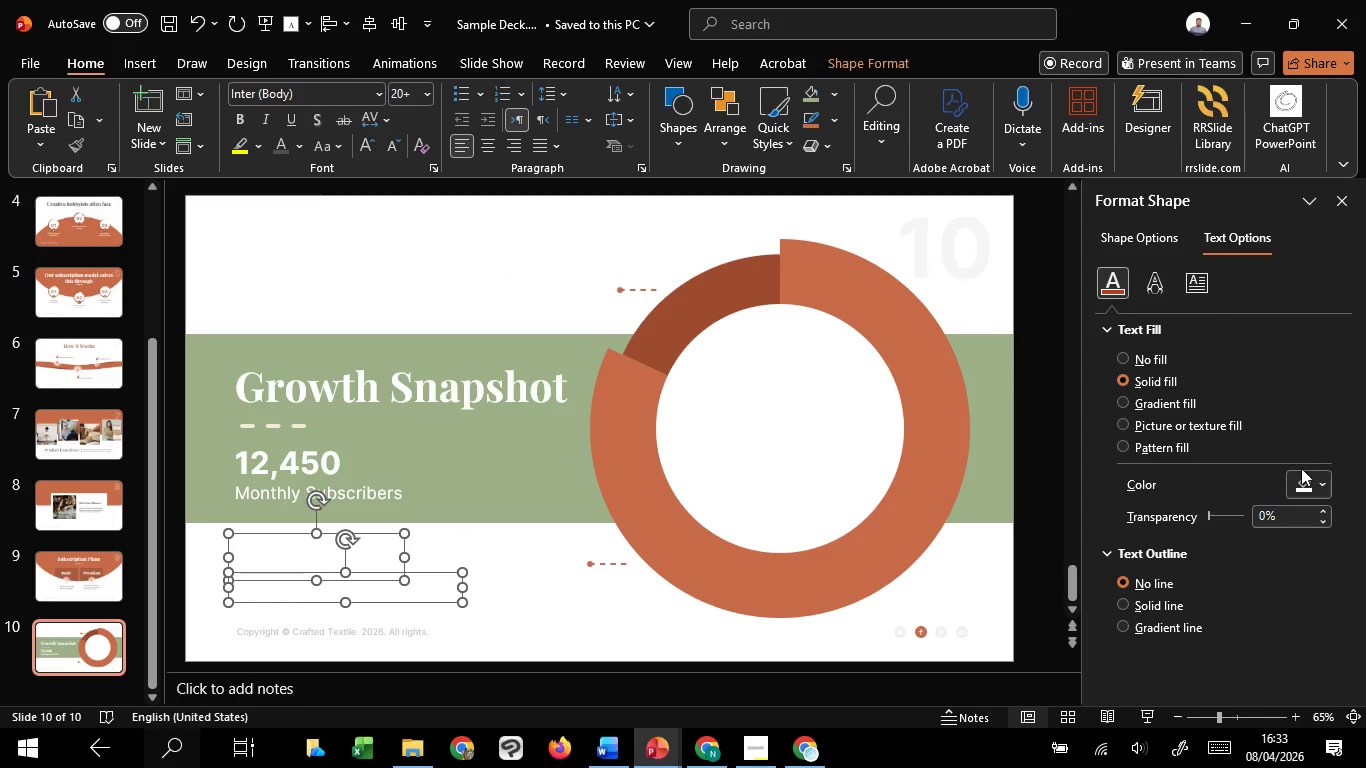 
left_click([1305, 497])
 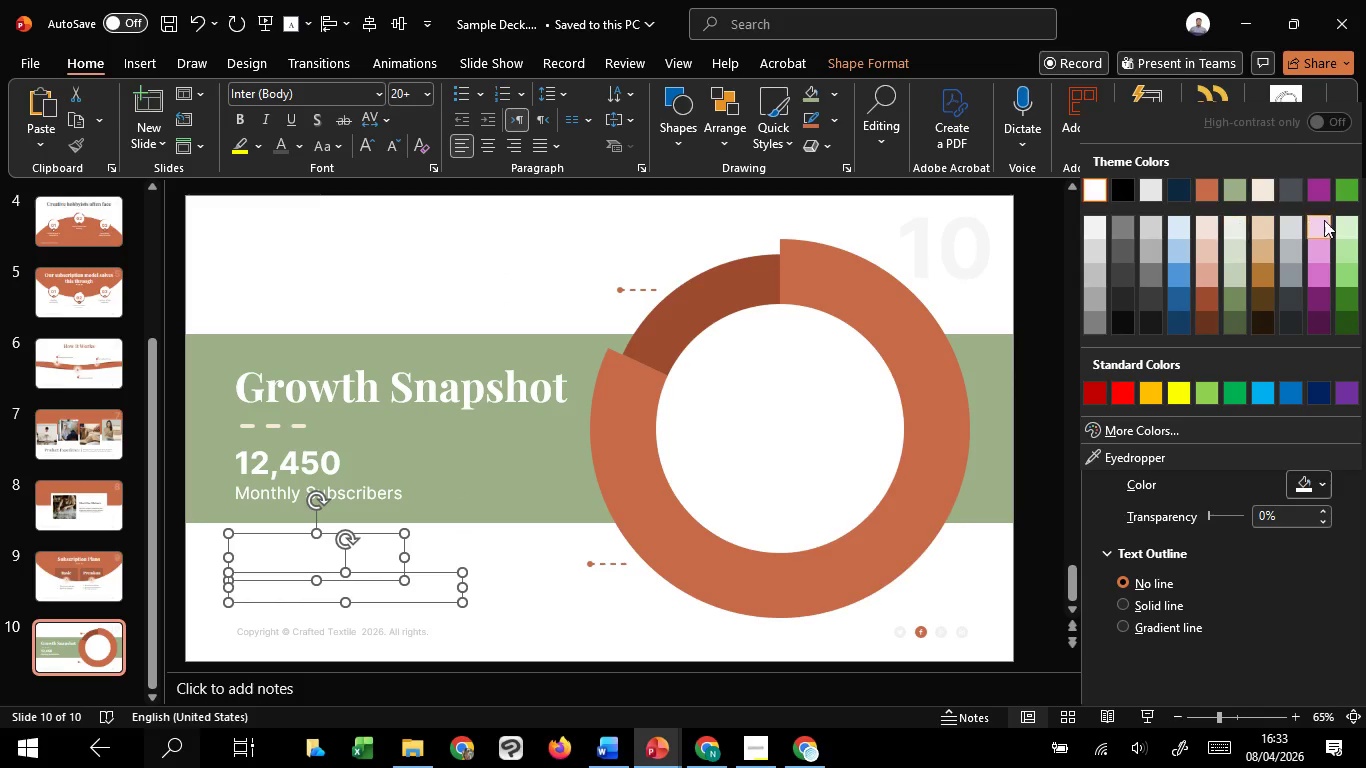 
left_click([1287, 192])
 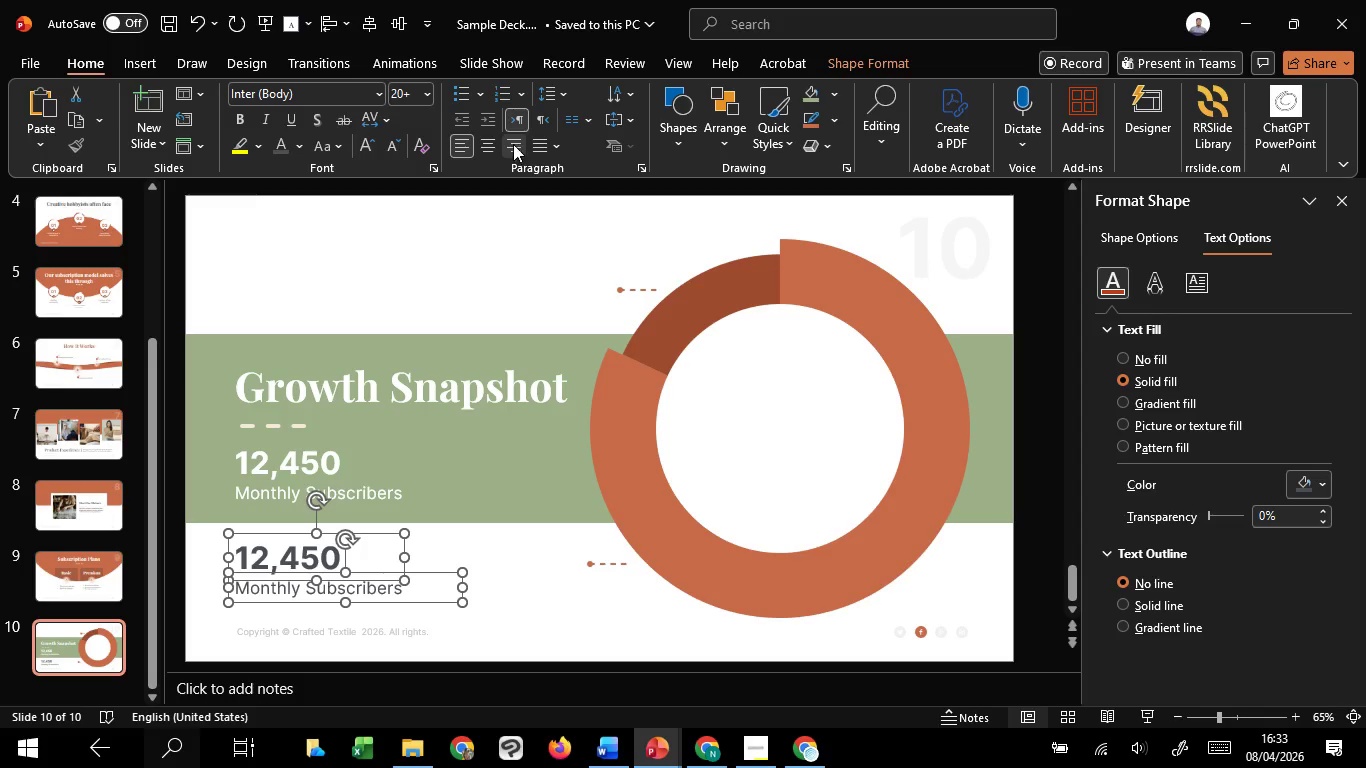 
left_click([513, 144])
 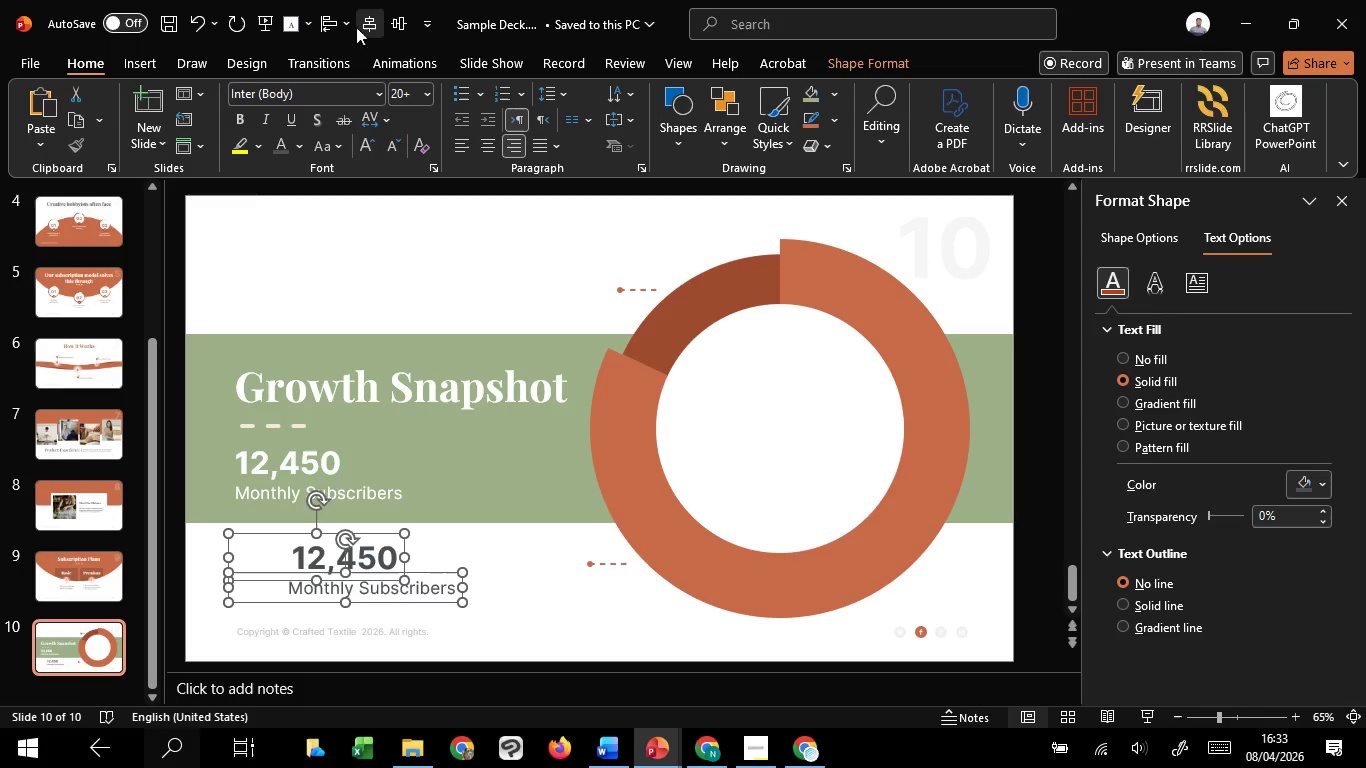 
left_click([332, 13])
 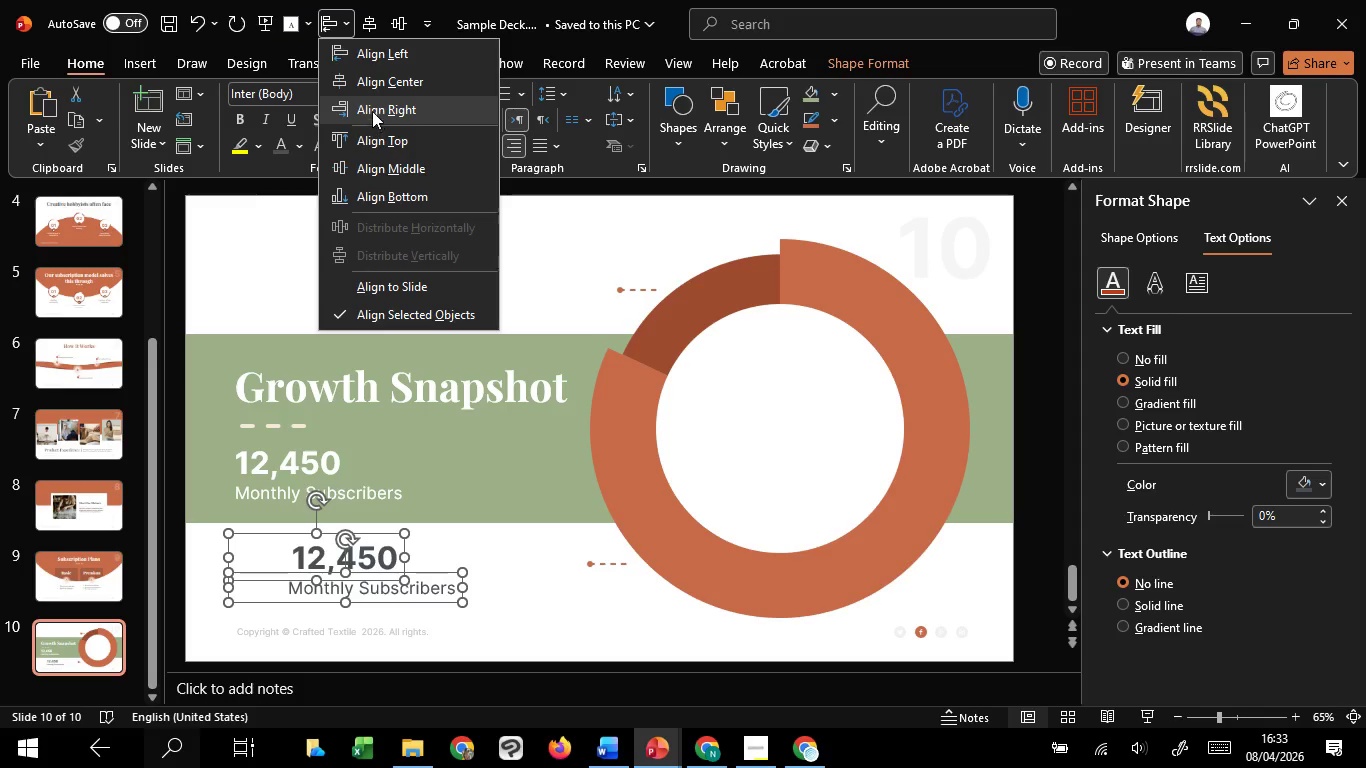 
left_click([372, 110])
 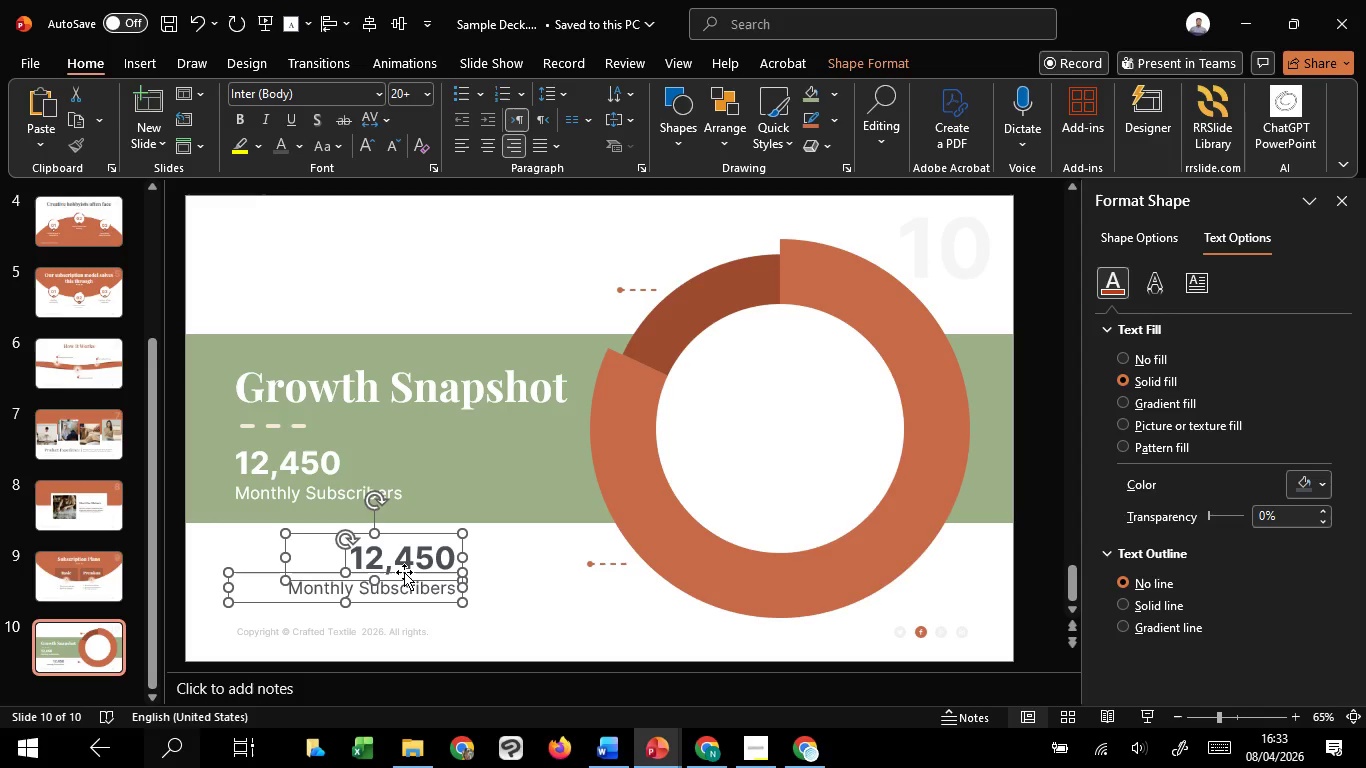 
left_click_drag(start_coordinate=[404, 572], to_coordinate=[511, 571])
 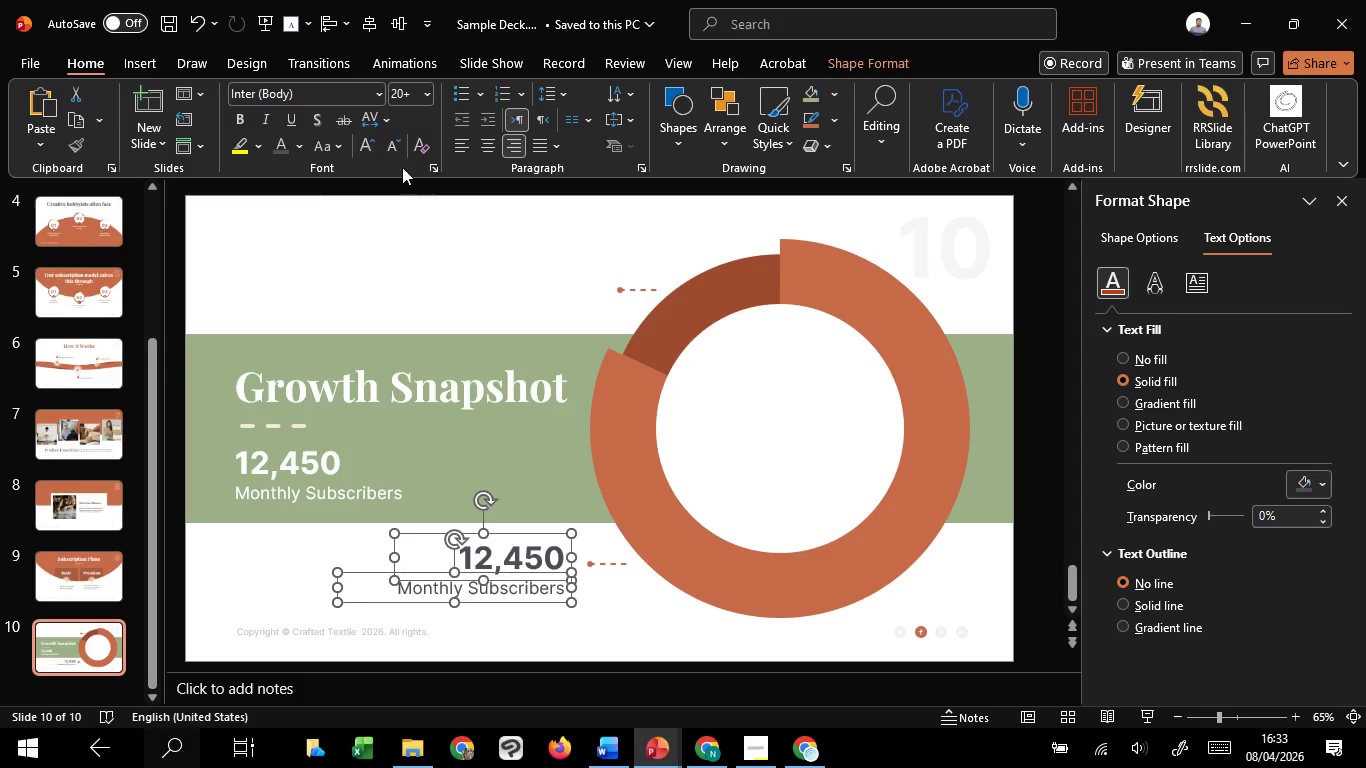 
hold_key(key=ShiftLeft, duration=1.52)
 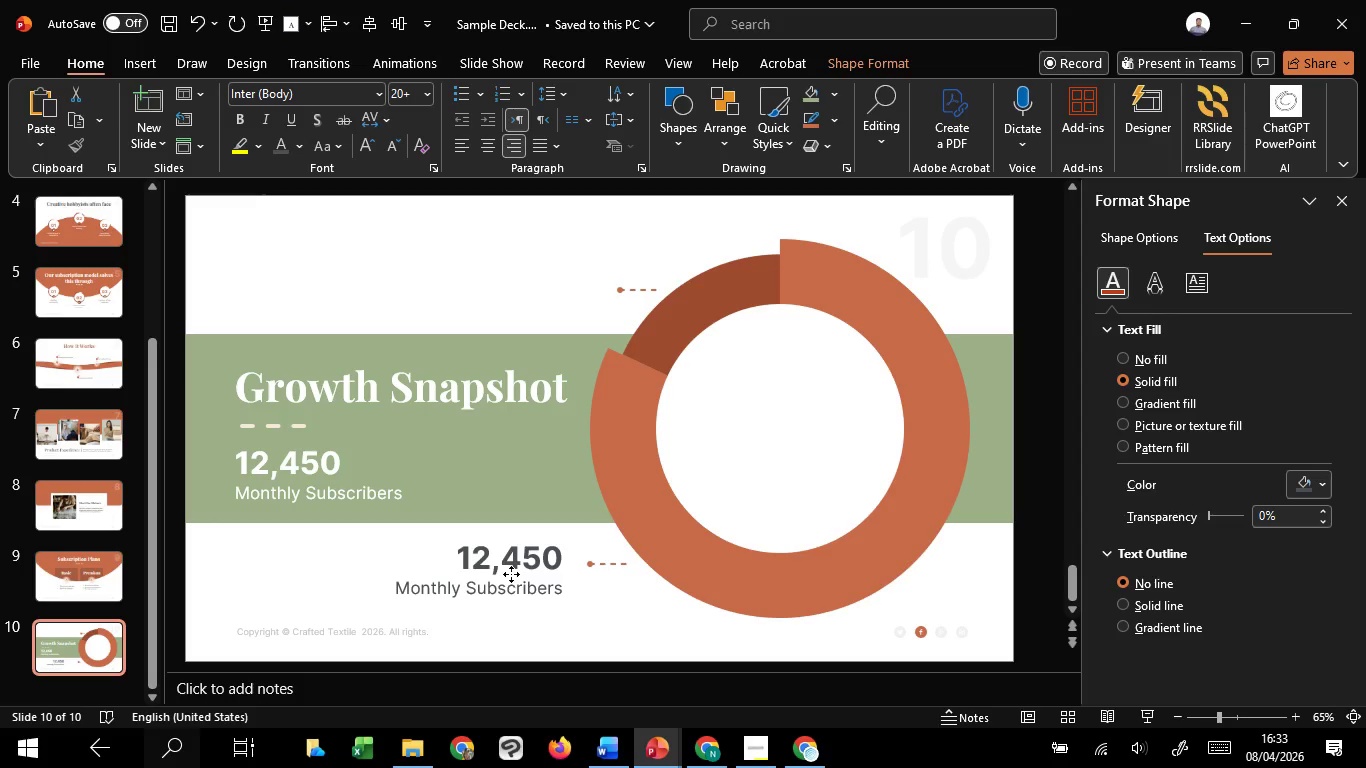 
hold_key(key=ShiftLeft, duration=1.5)
 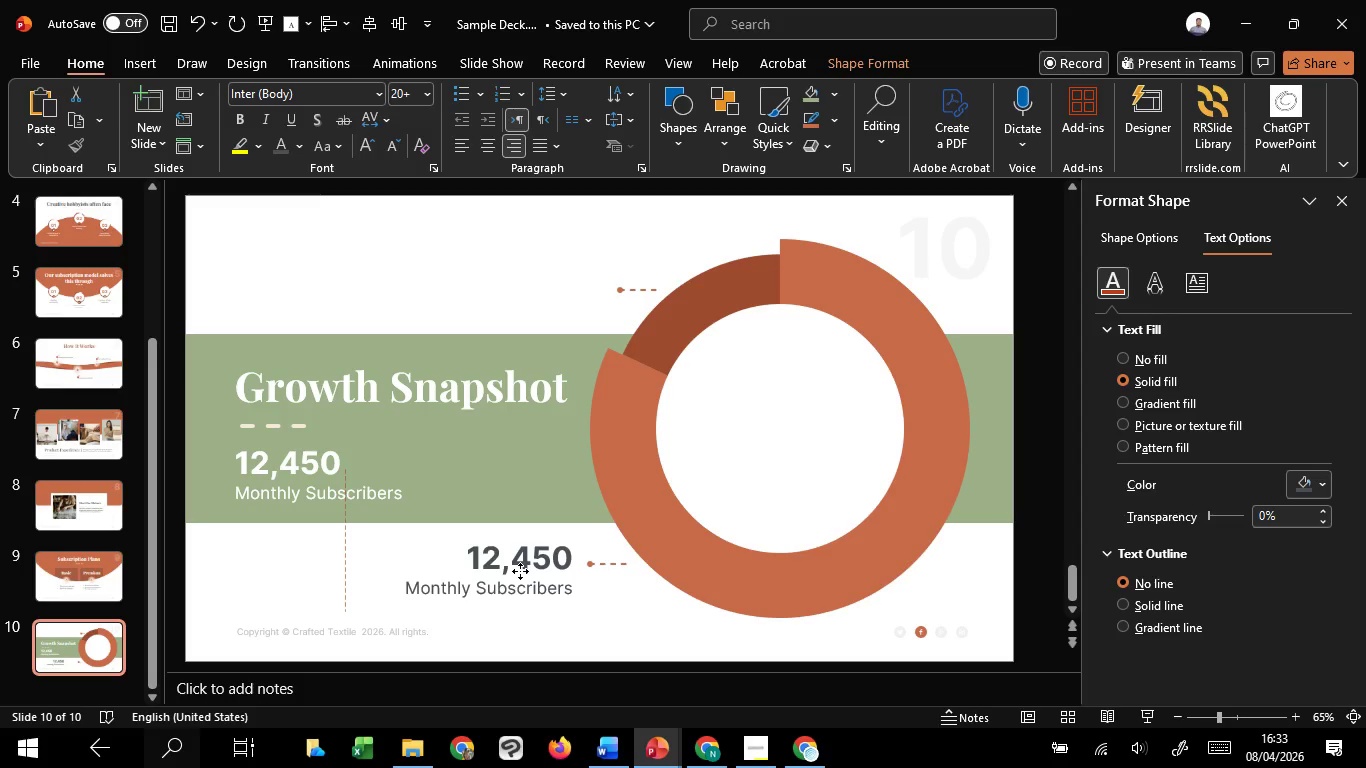 
hold_key(key=ShiftLeft, duration=1.53)
 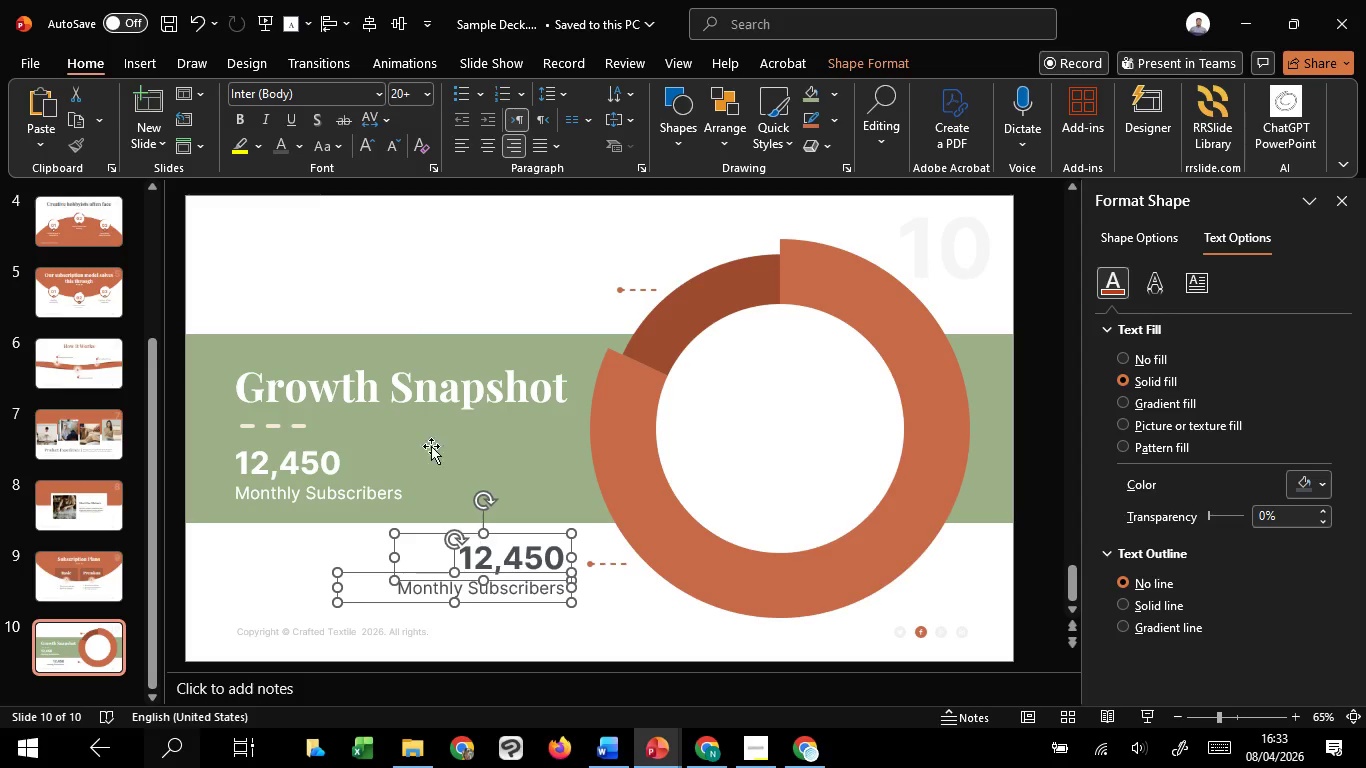 
hold_key(key=ShiftLeft, duration=0.55)
 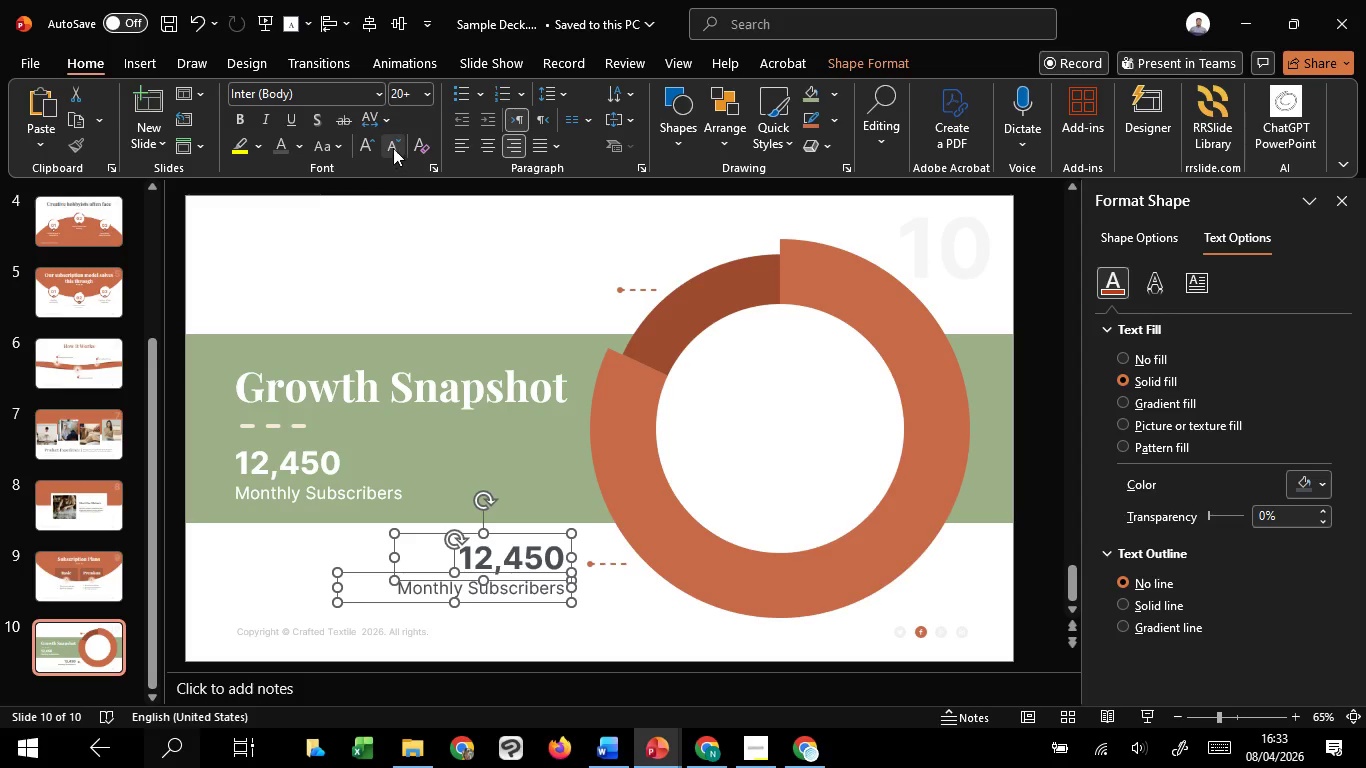 
left_click([393, 148])
 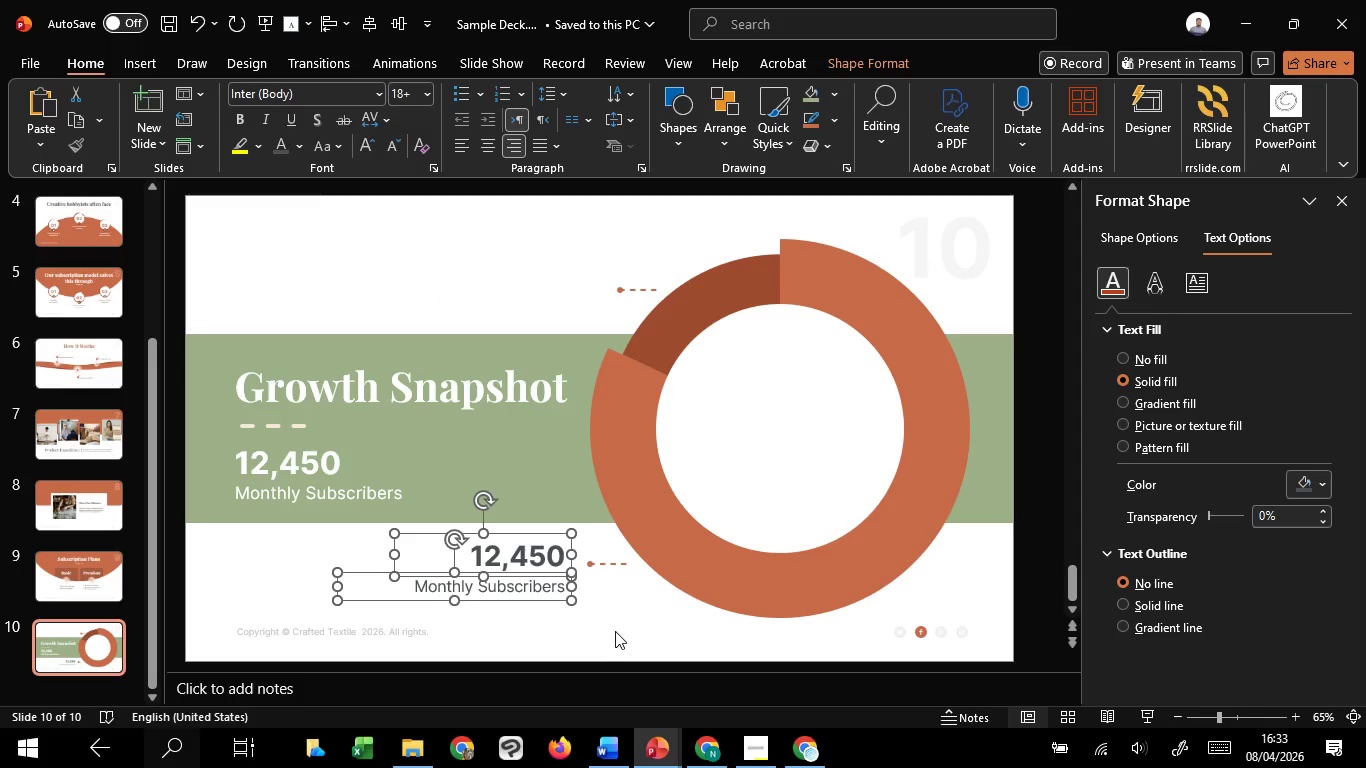 
left_click([609, 634])
 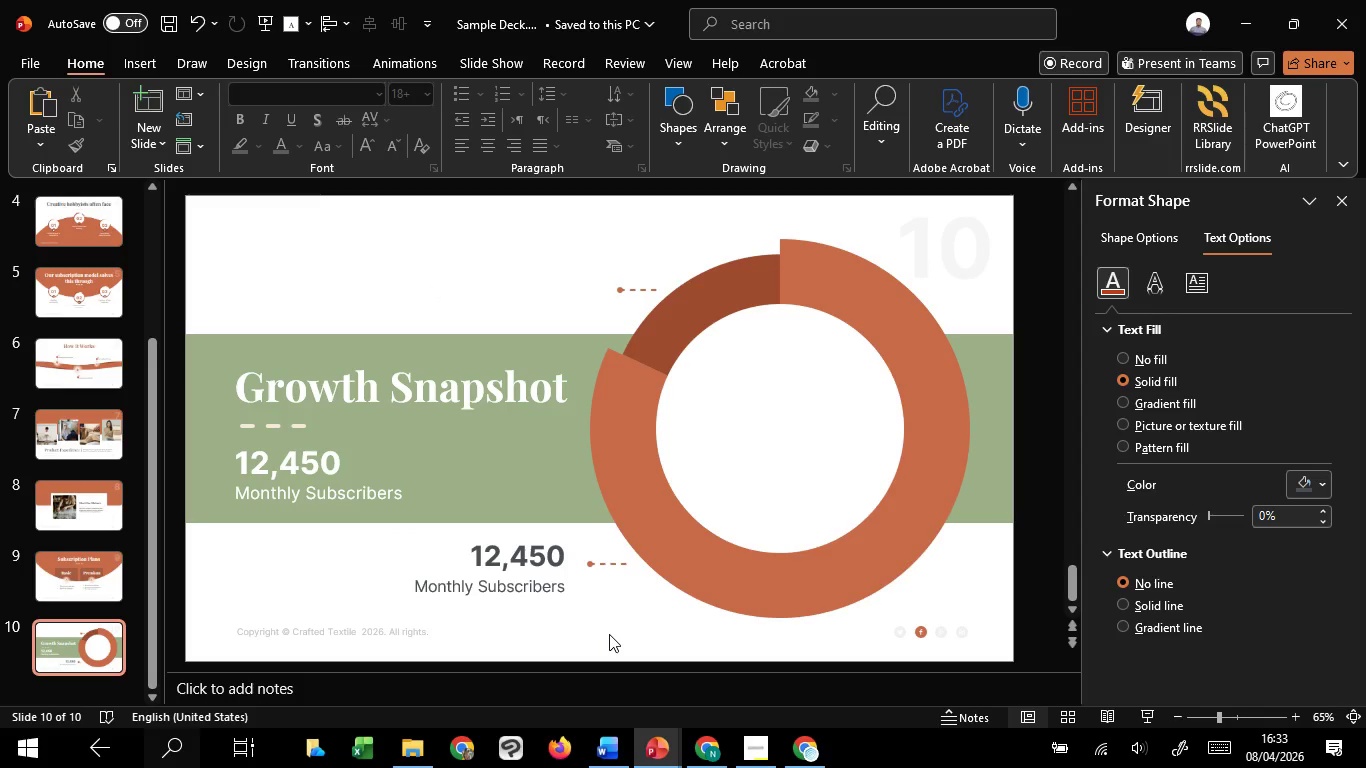 
hold_key(key=ControlLeft, duration=1.14)
scroll: coordinate [609, 634], scroll_direction: up, amount: 3.0
 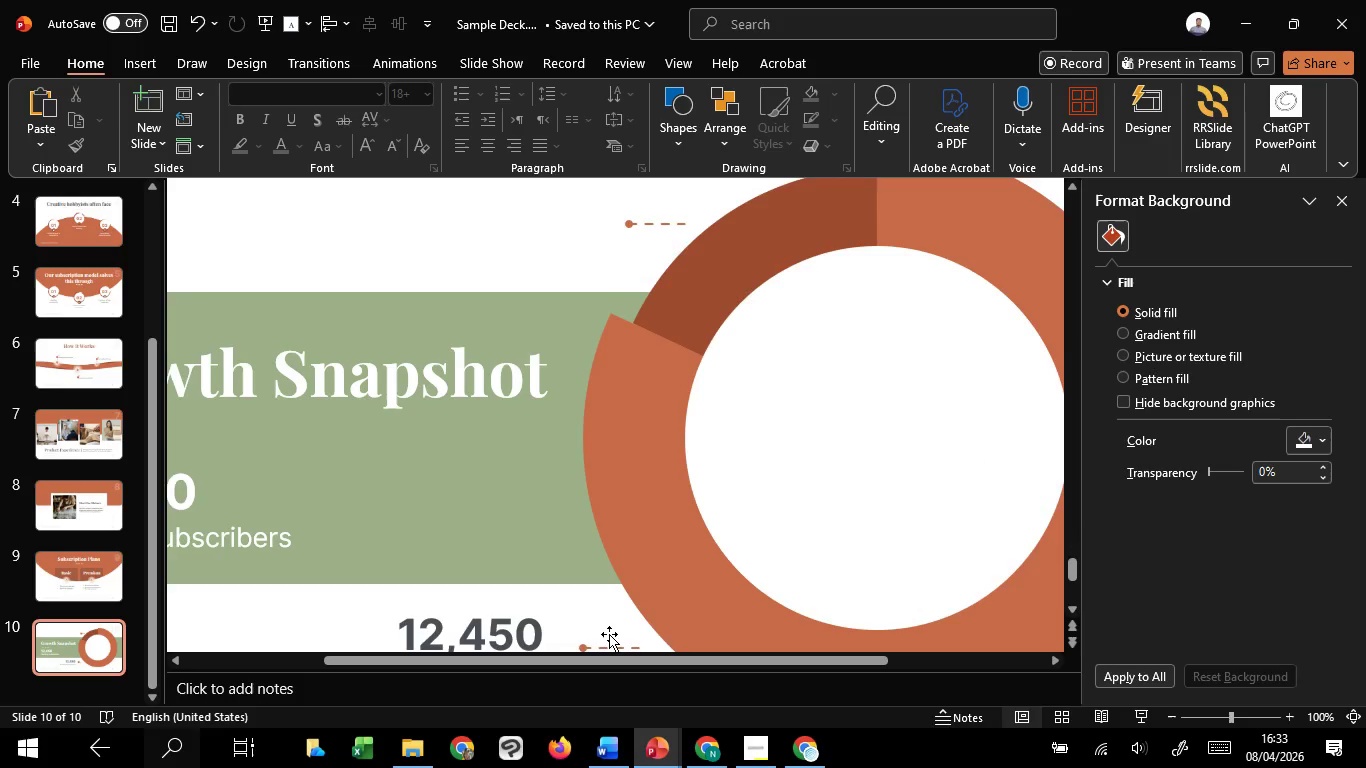 
scroll: coordinate [582, 626], scroll_direction: down, amount: 4.0
 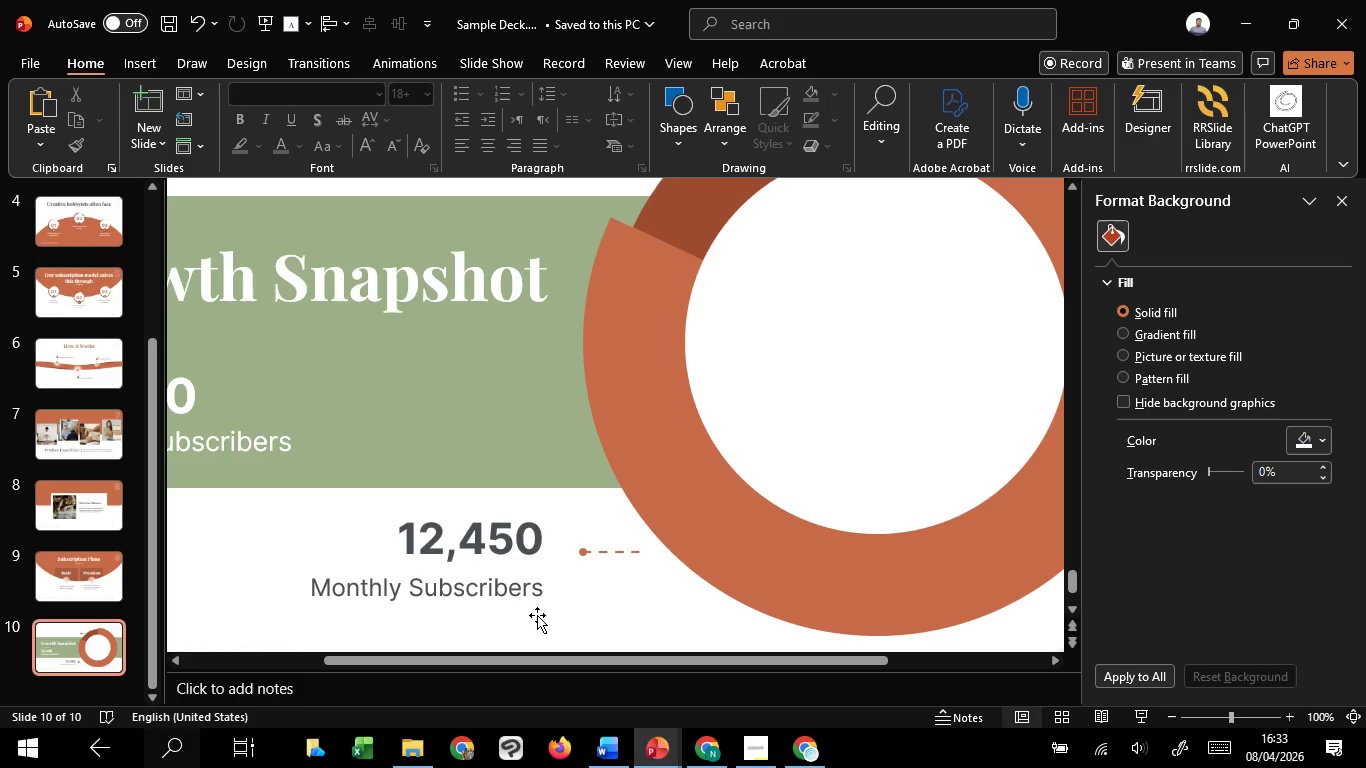 
hold_key(key=ControlLeft, duration=0.36)
 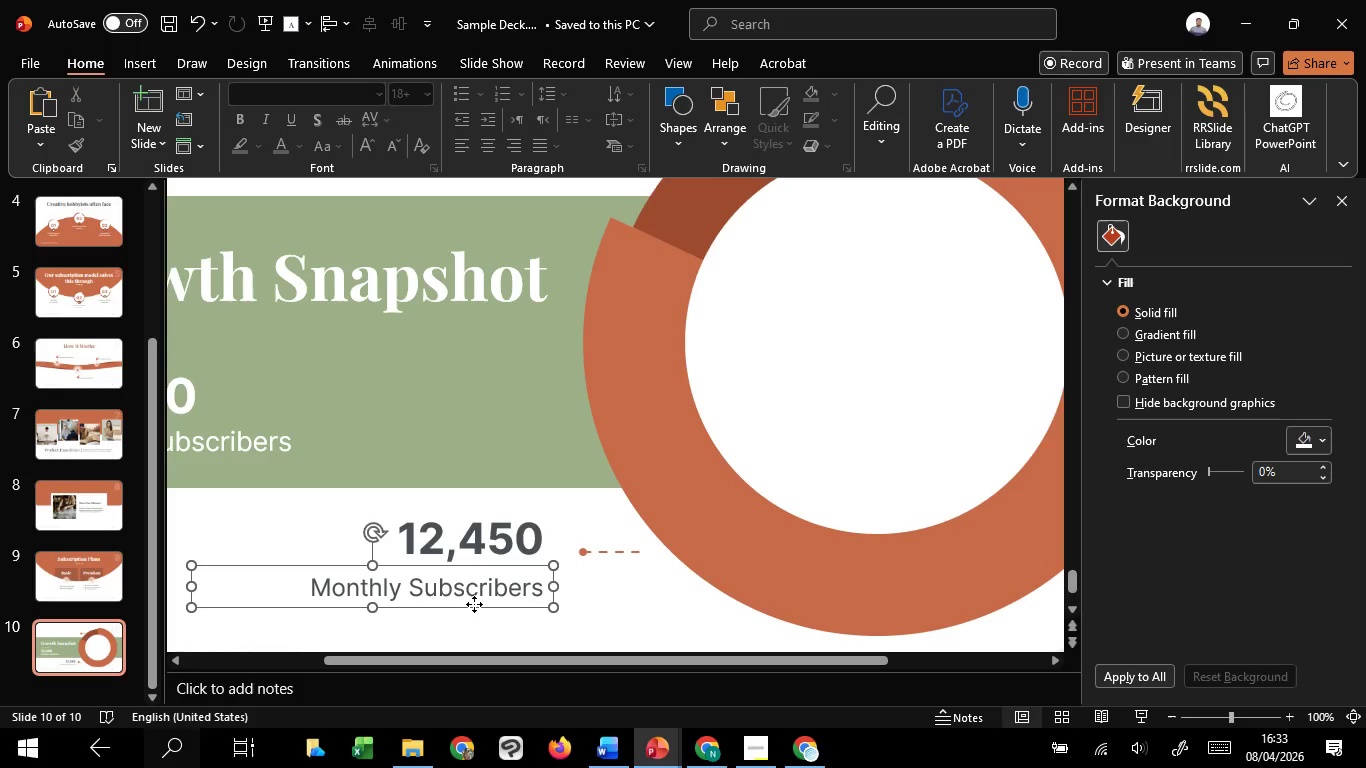 
left_click([474, 604])
 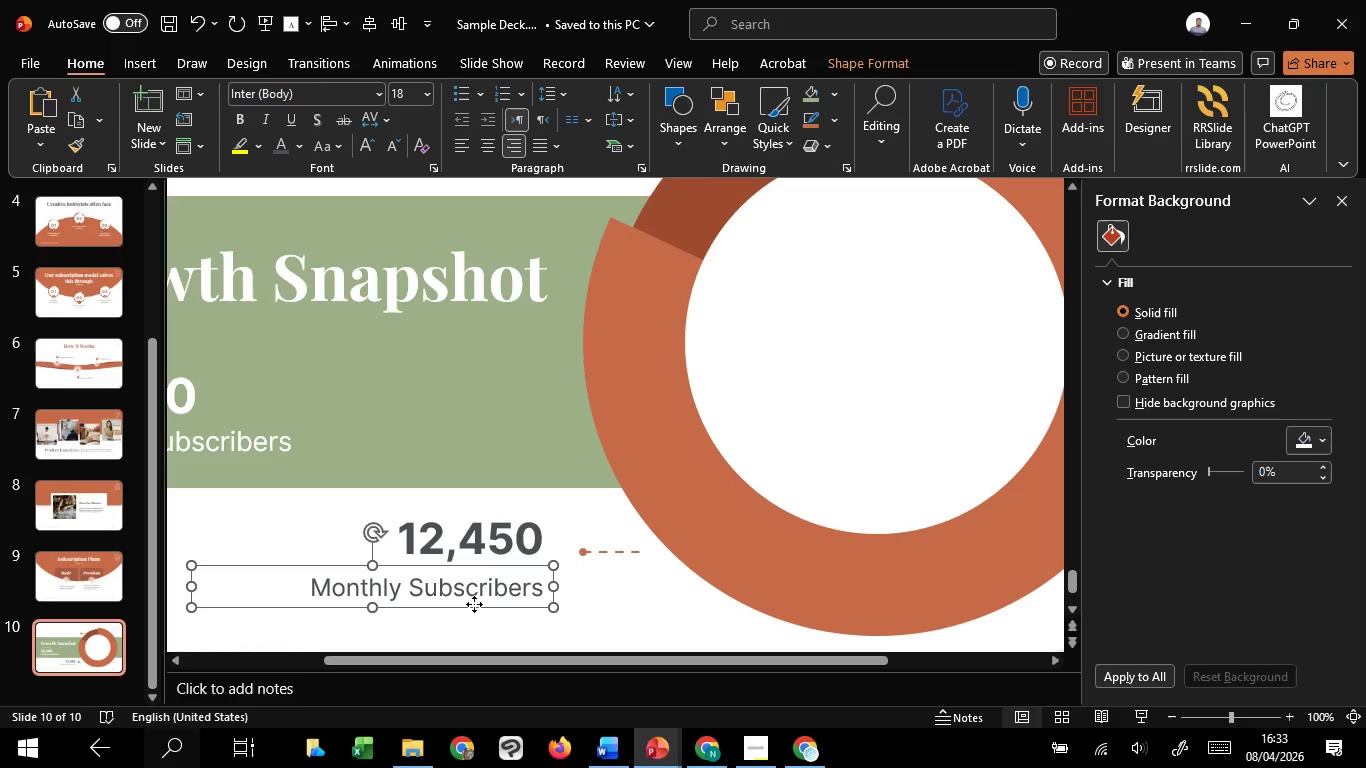 
hold_key(key=ControlLeft, duration=1.52)
scroll: coordinate [474, 604], scroll_direction: up, amount: 3.0
 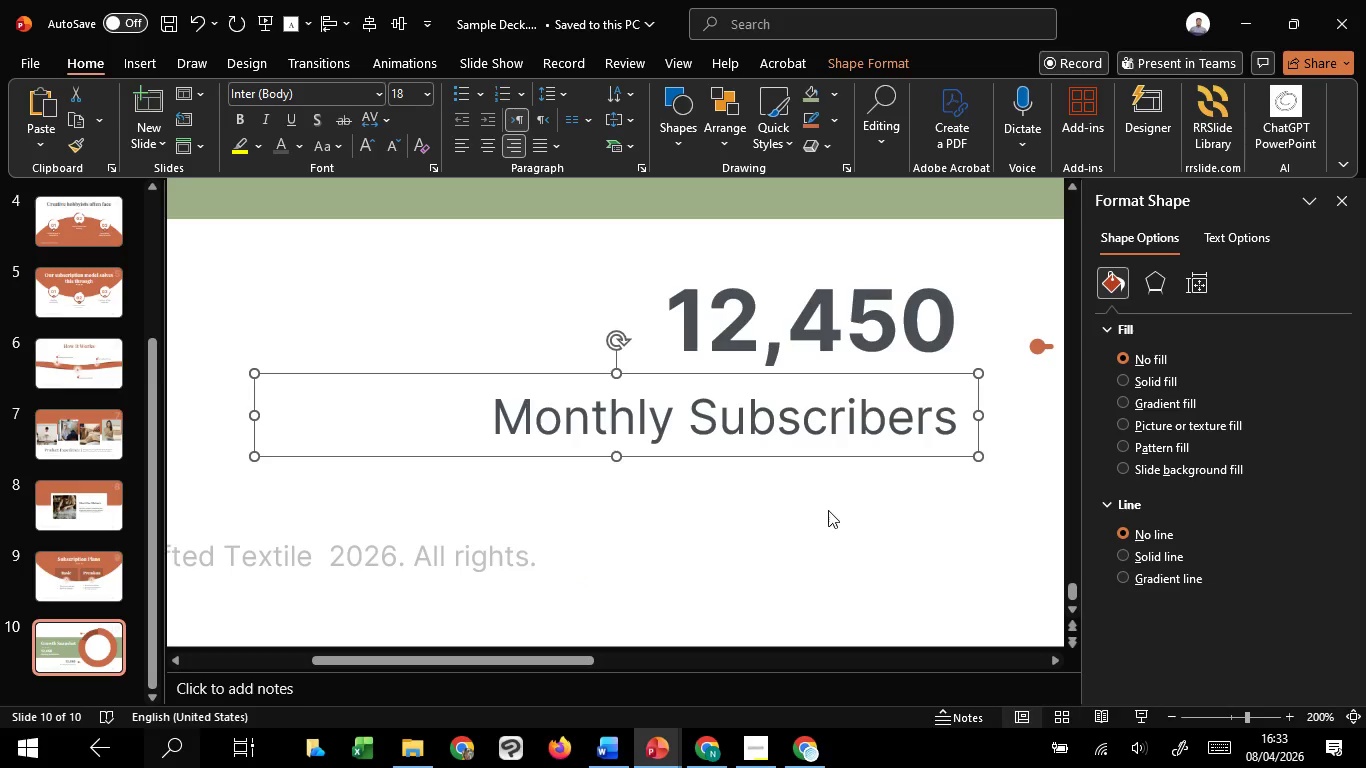 
hold_key(key=ControlLeft, duration=0.33)
 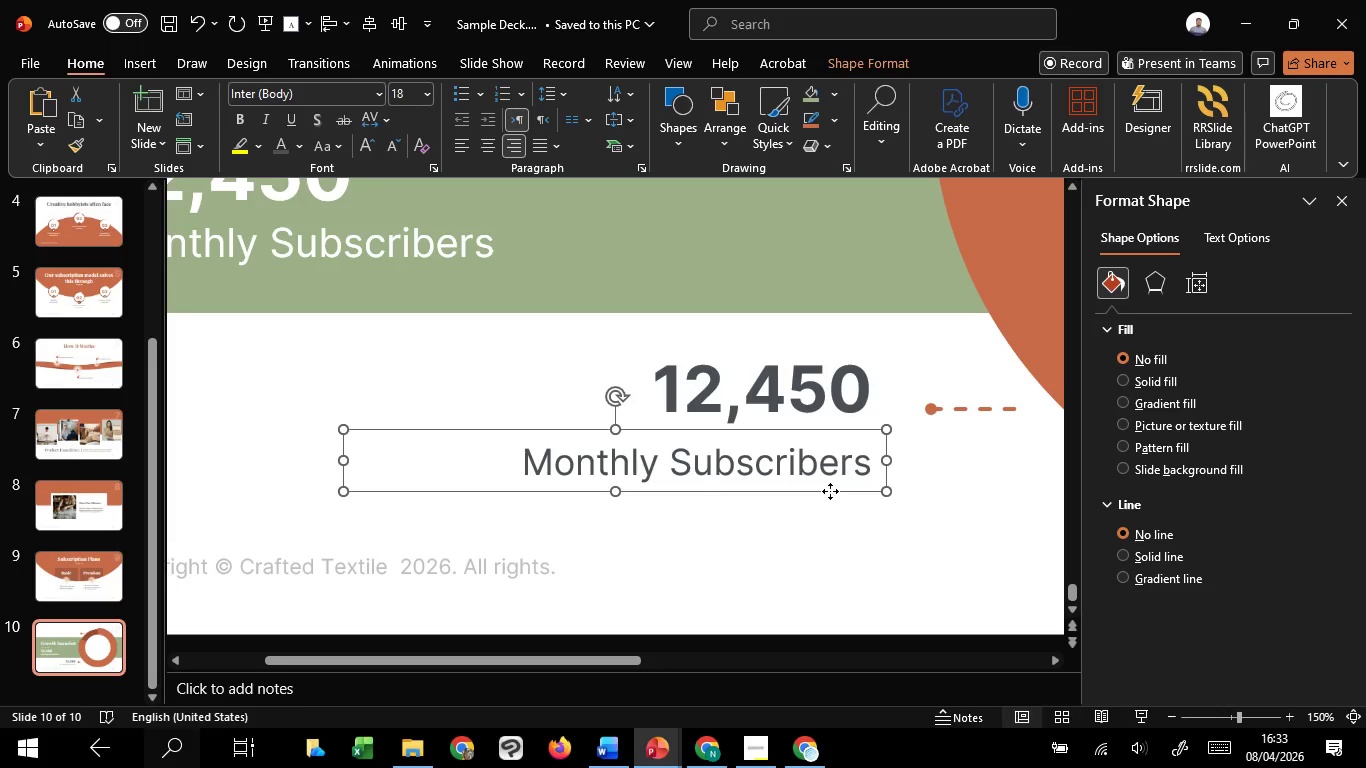 
scroll: coordinate [894, 510], scroll_direction: down, amount: 1.0
 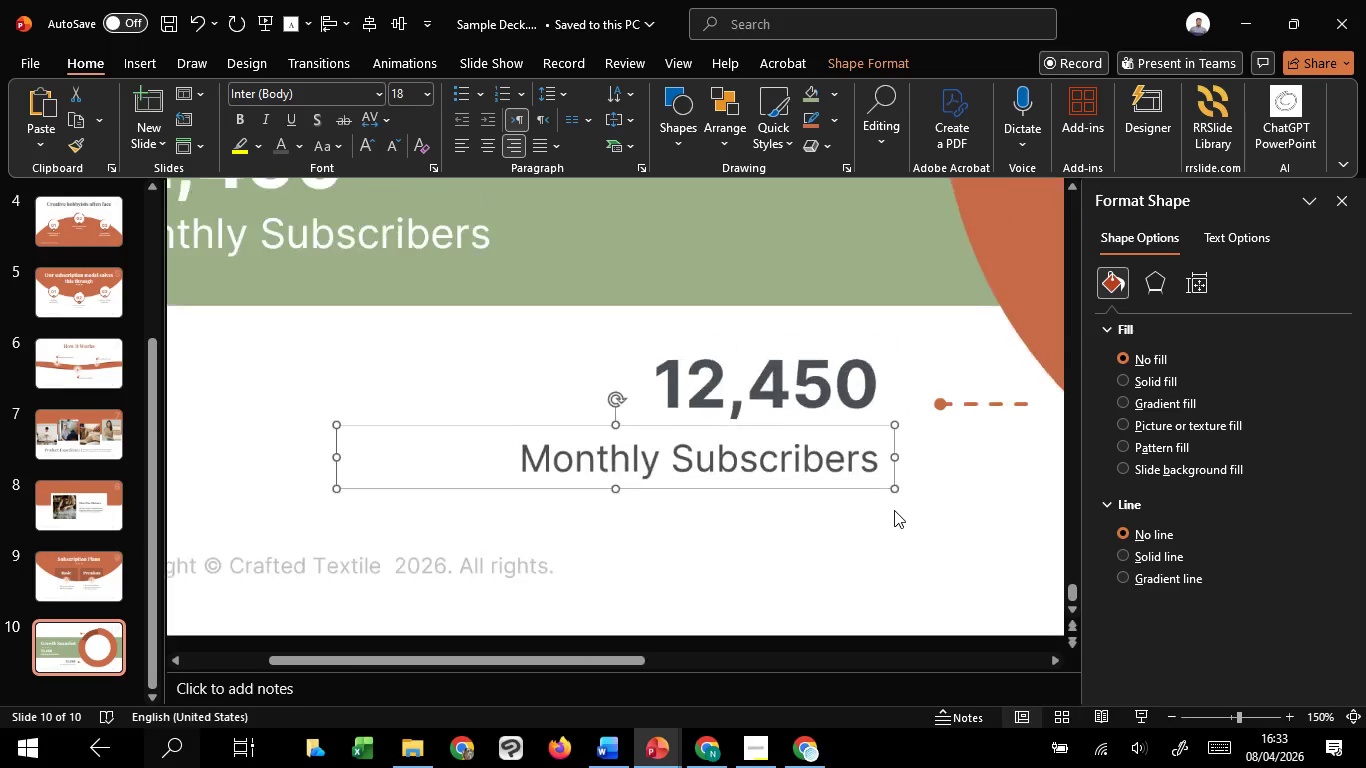 
left_click_drag(start_coordinate=[830, 491], to_coordinate=[831, 484])
 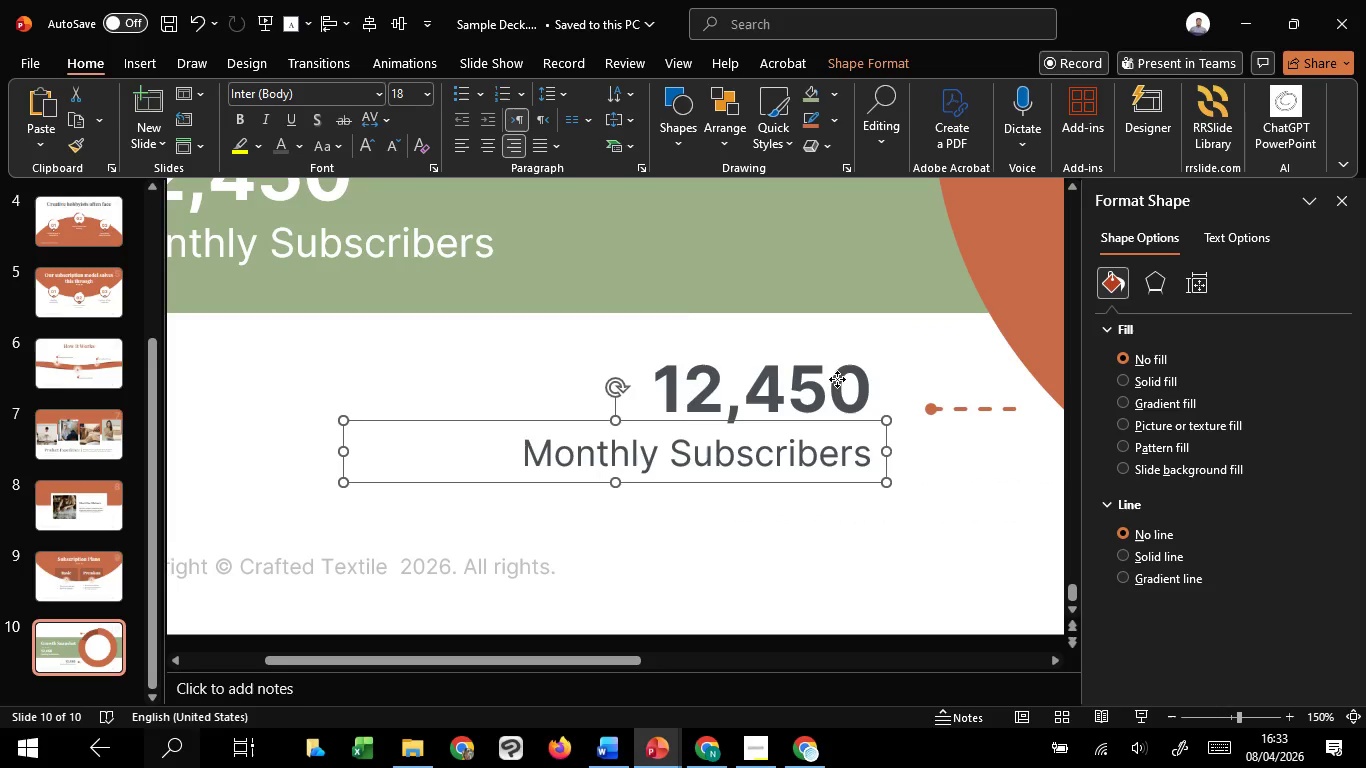 
hold_key(key=ShiftLeft, duration=1.5)
 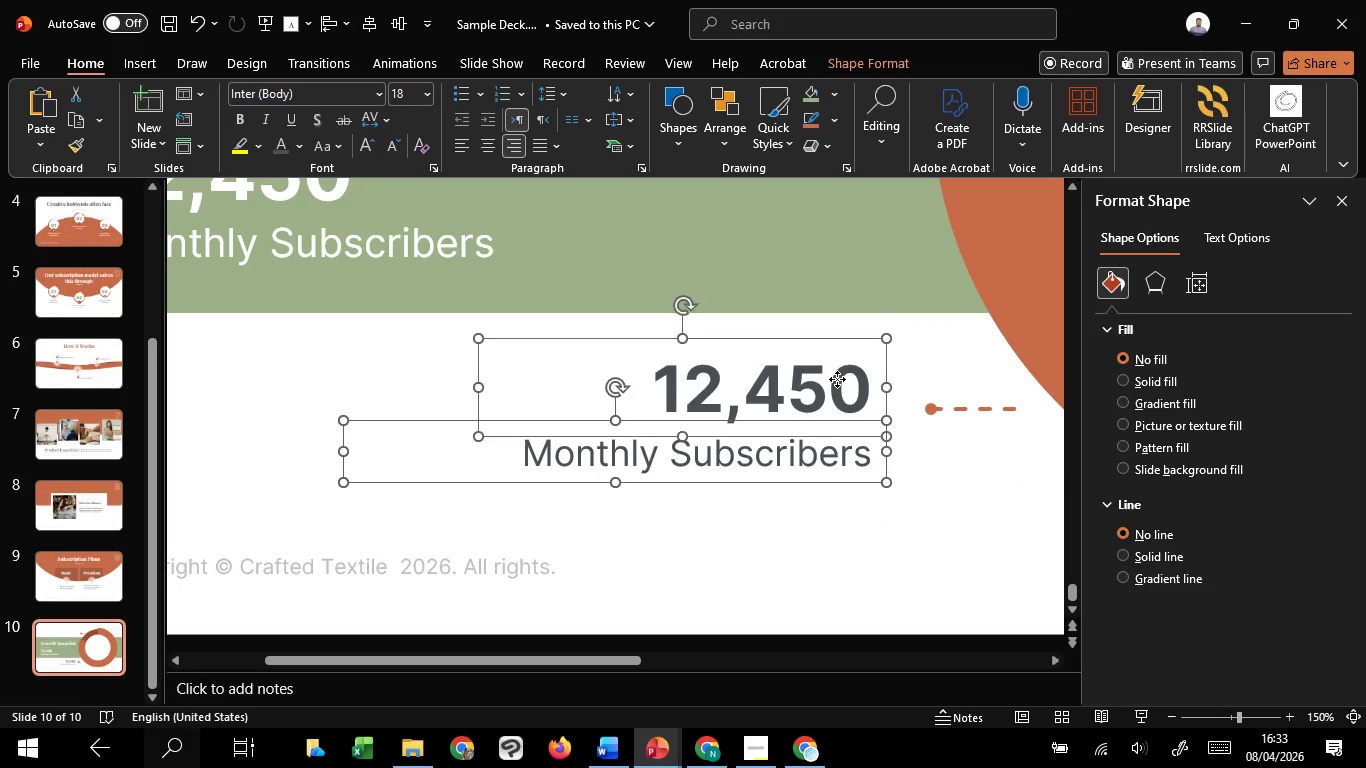 
hold_key(key=ShiftLeft, duration=1.5)
left_click([837, 379])
 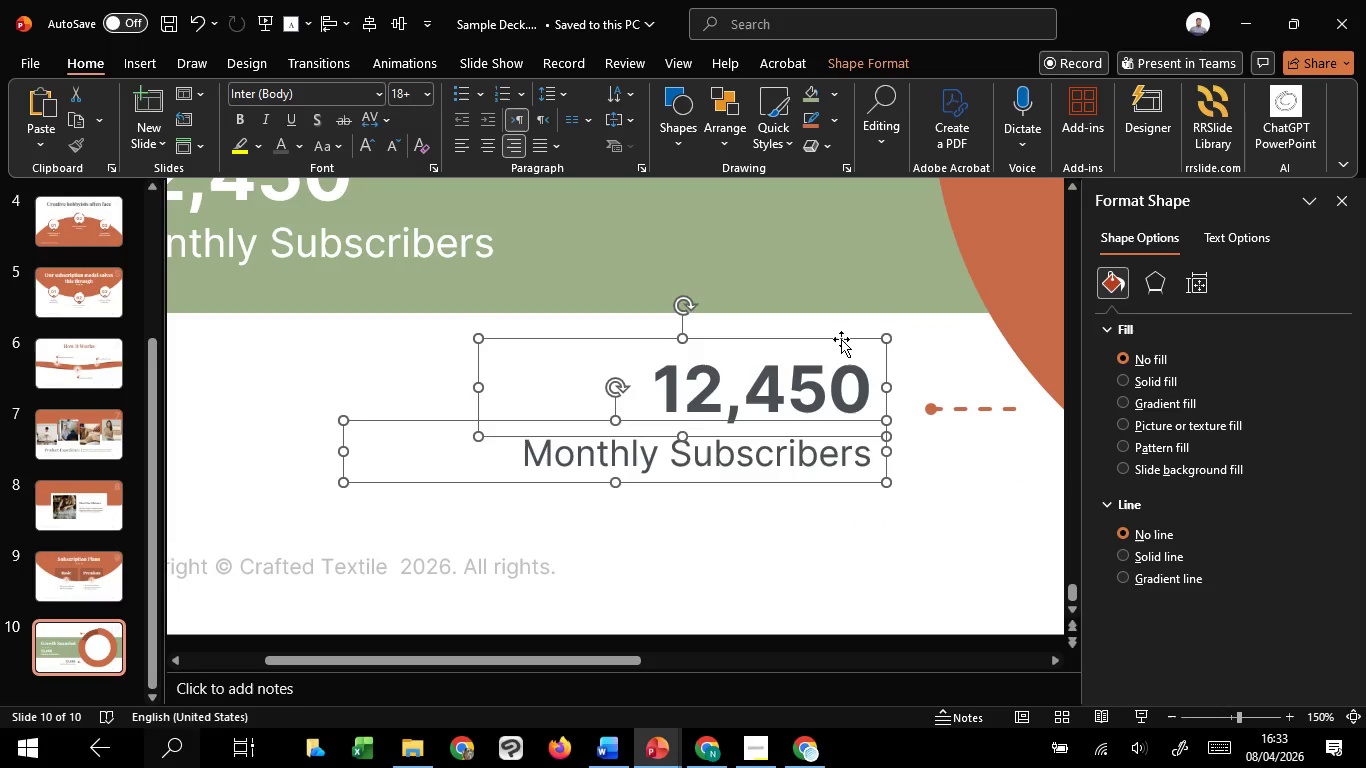 
key(Shift+ShiftLeft)
 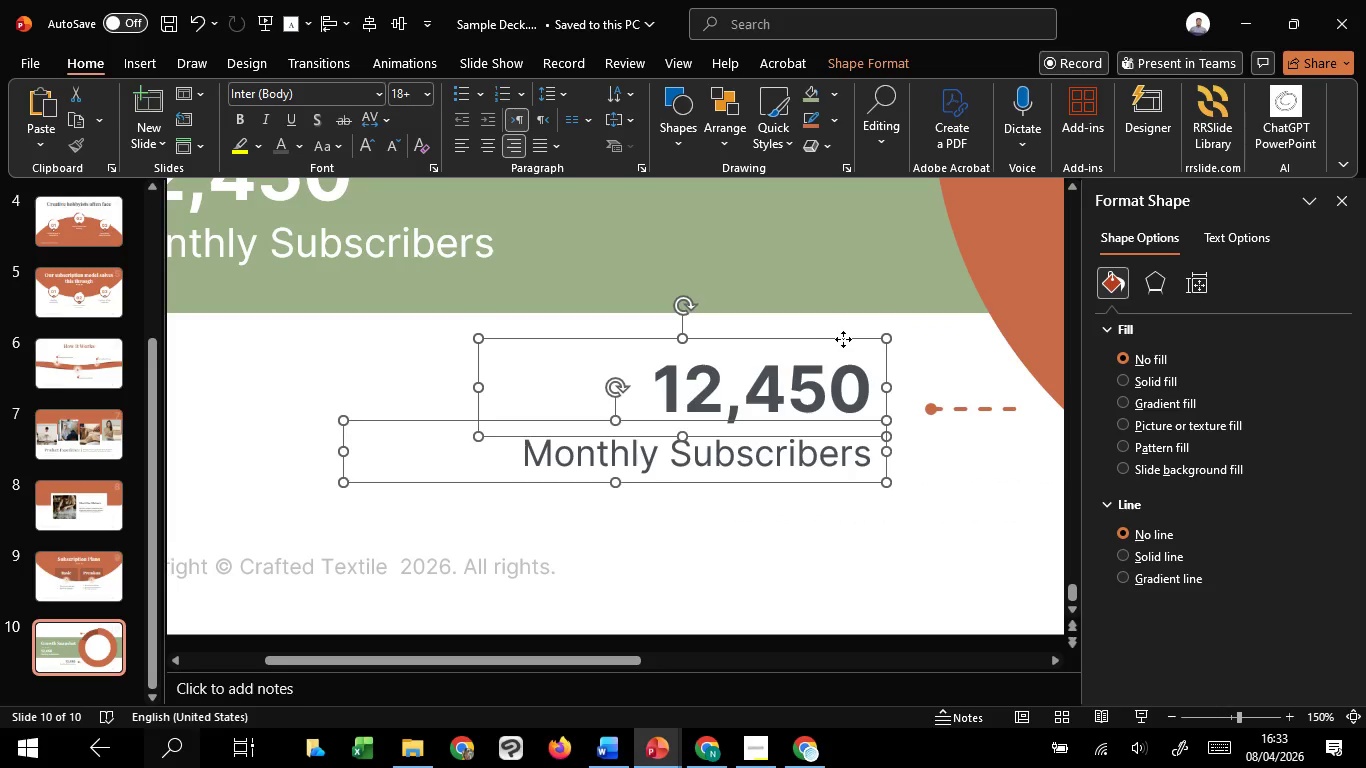 
key(Shift+ShiftLeft)
 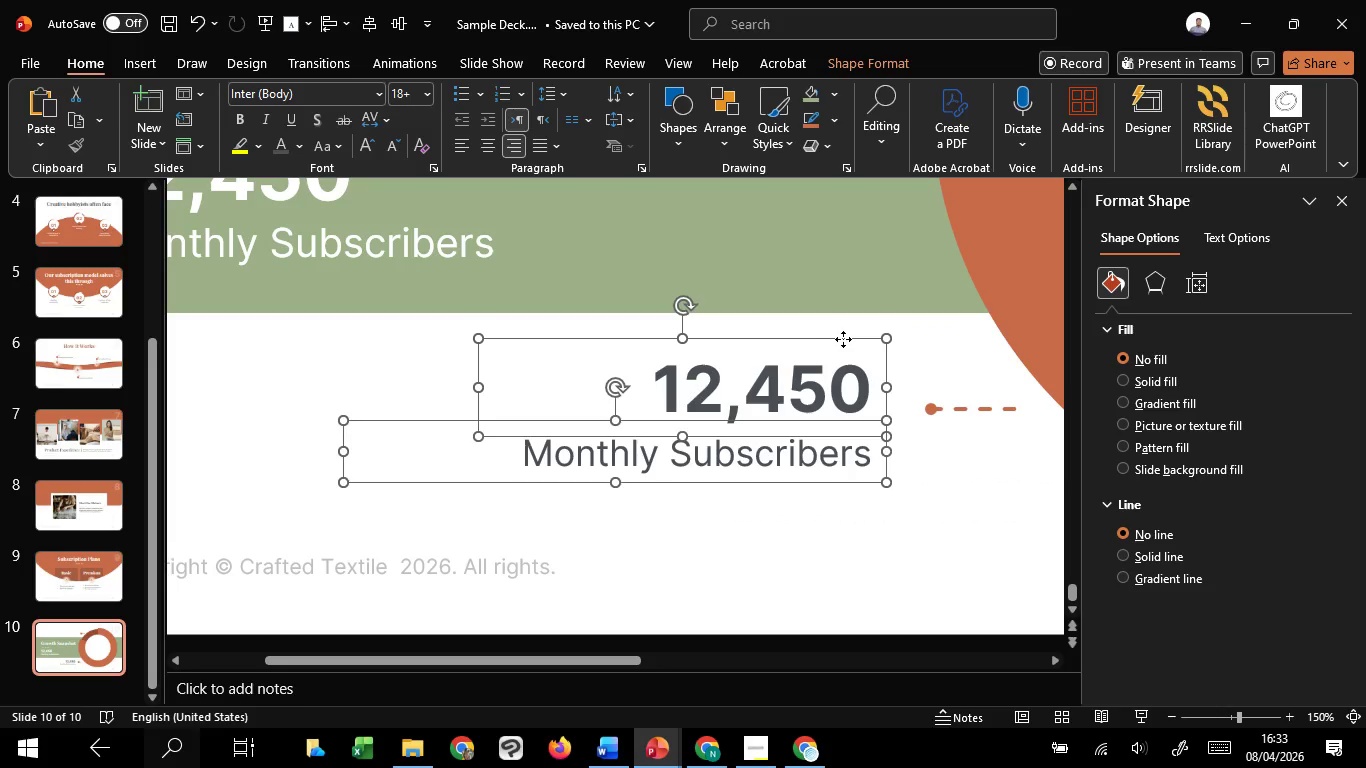 
key(Shift+ShiftLeft)
 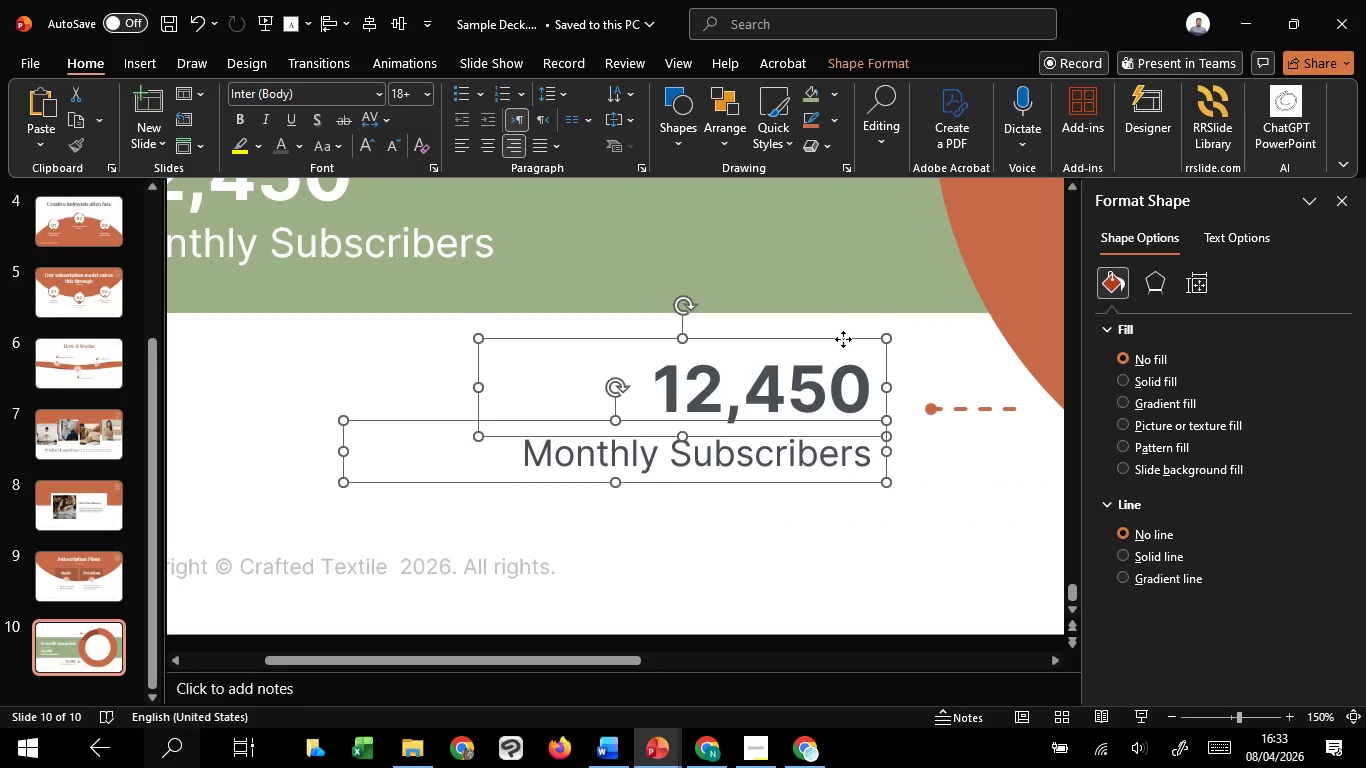 
left_click_drag(start_coordinate=[841, 339], to_coordinate=[878, 321])
 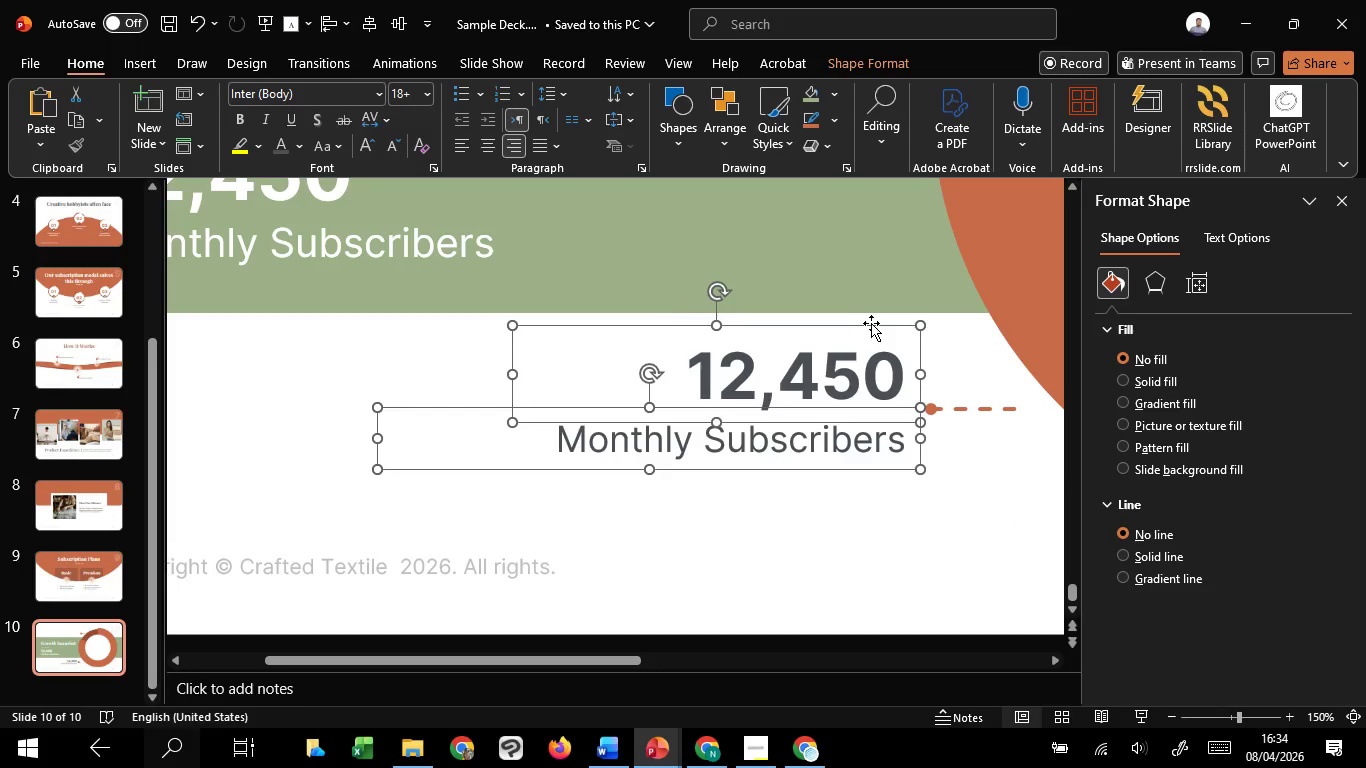 
key(Shift+ShiftLeft)
 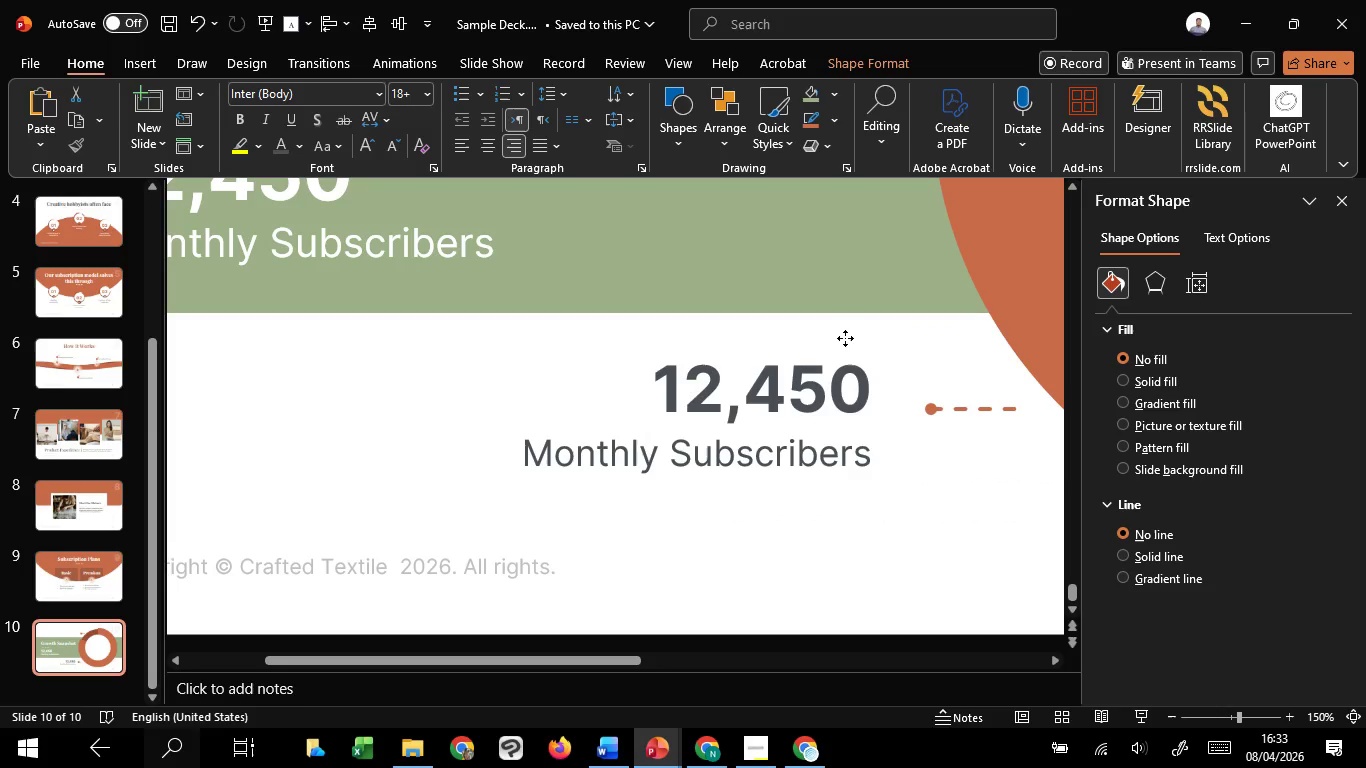 
key(Shift+ShiftLeft)
 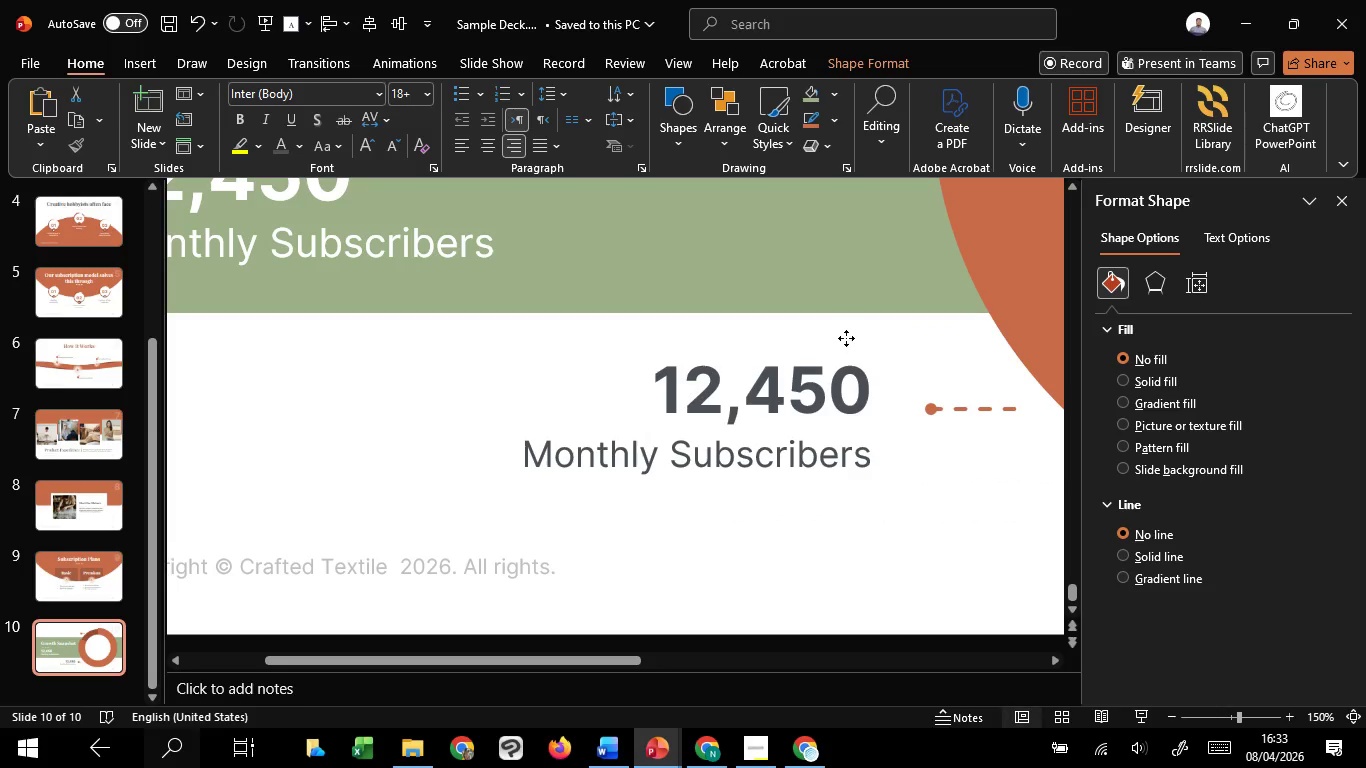 
key(Shift+ShiftLeft)
 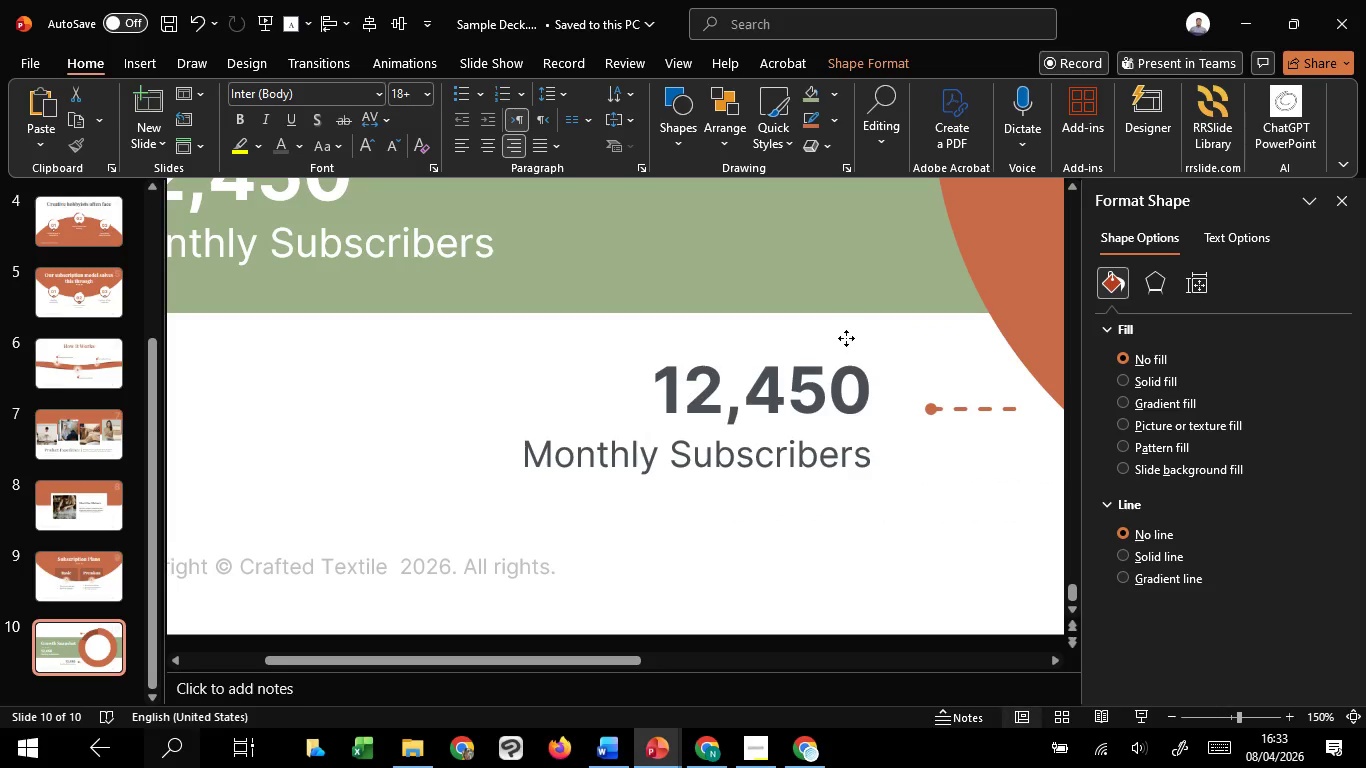 
key(Shift+ShiftLeft)
 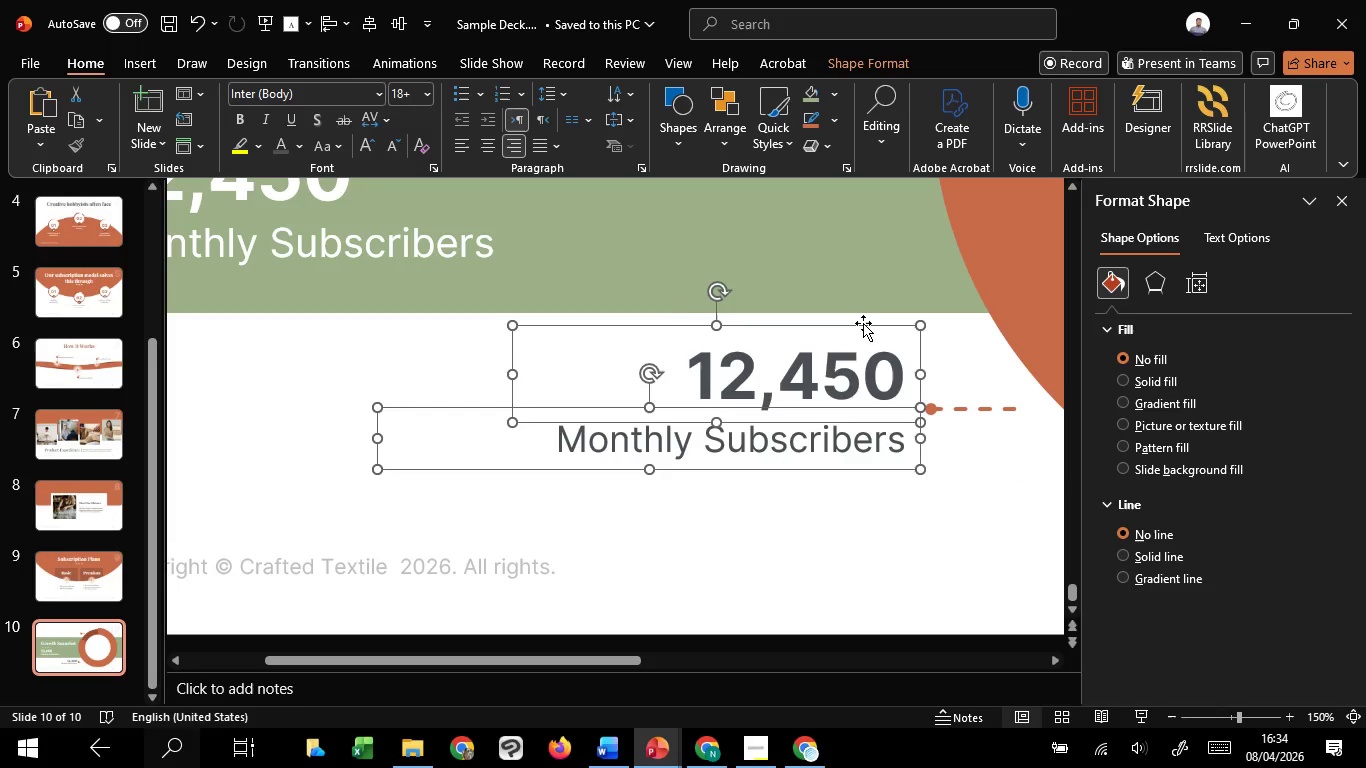 
left_click_drag(start_coordinate=[855, 325], to_coordinate=[856, 320])
 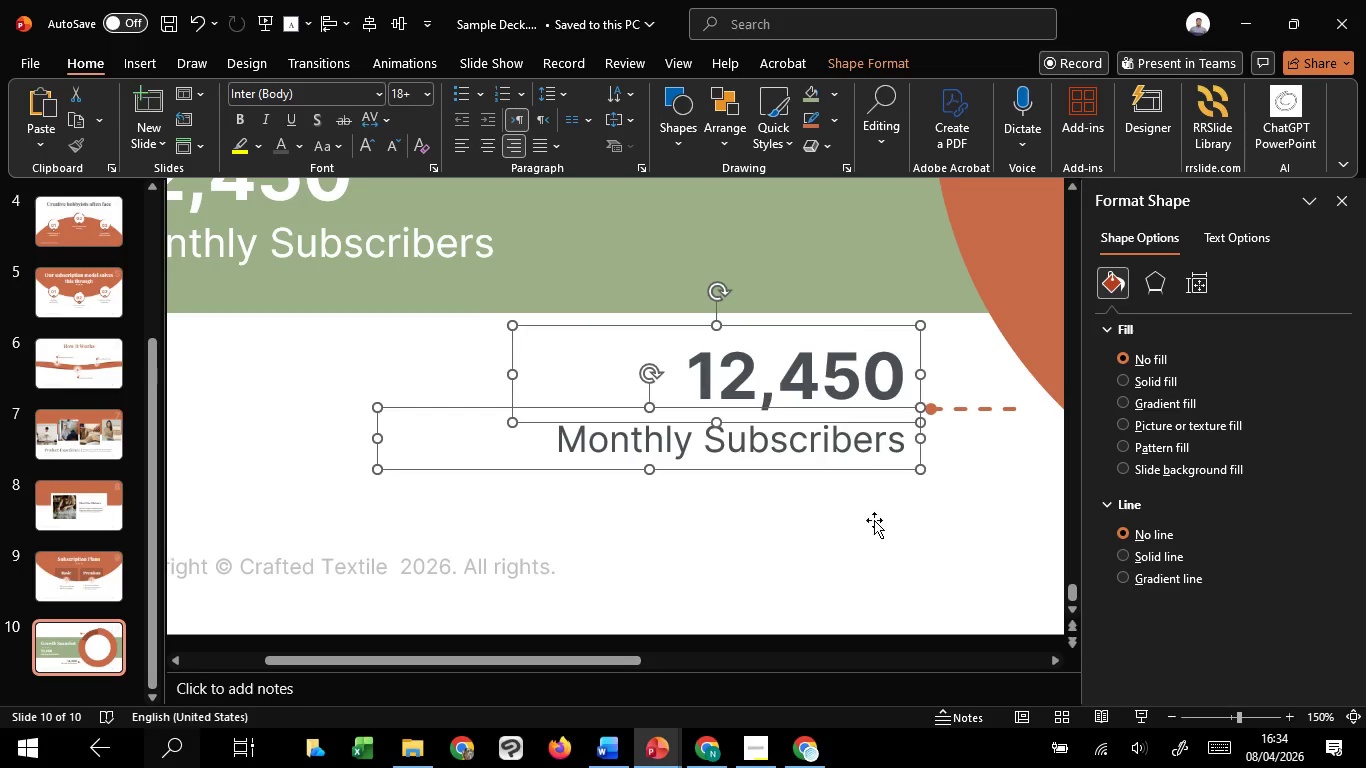 
hold_key(key=ShiftLeft, duration=1.51)
 